 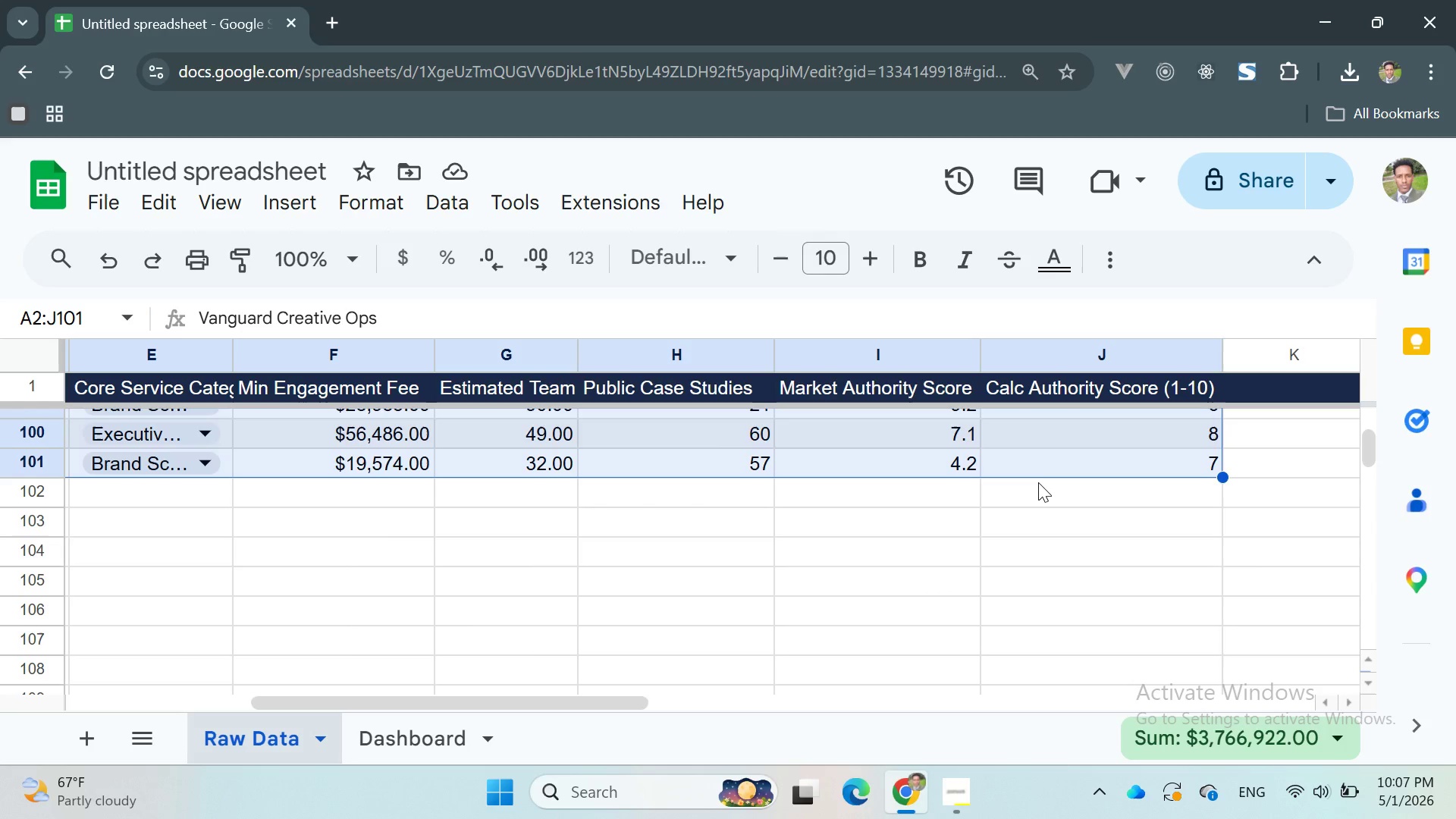 
left_click([460, 209])
 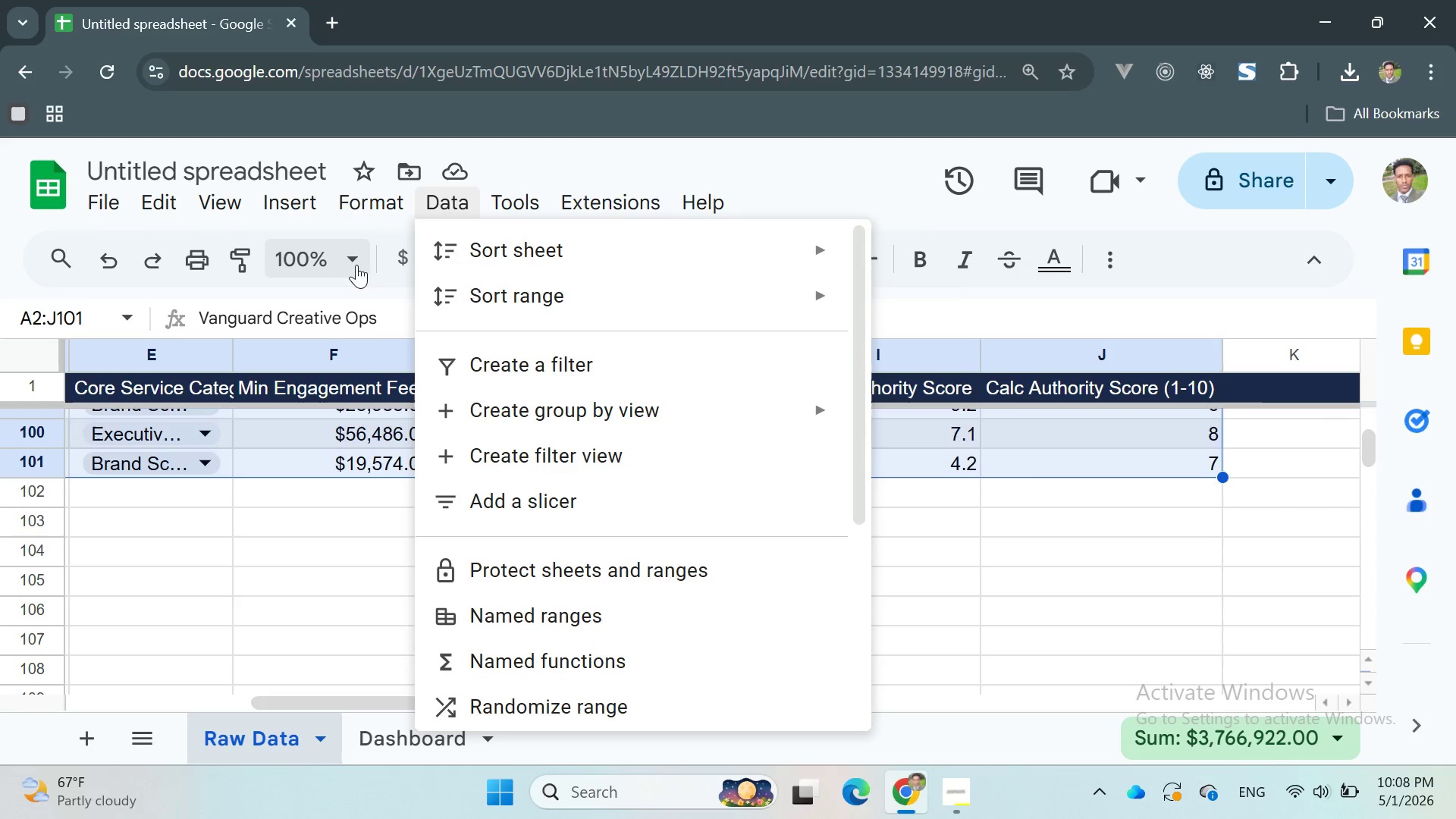 
left_click([297, 202])
 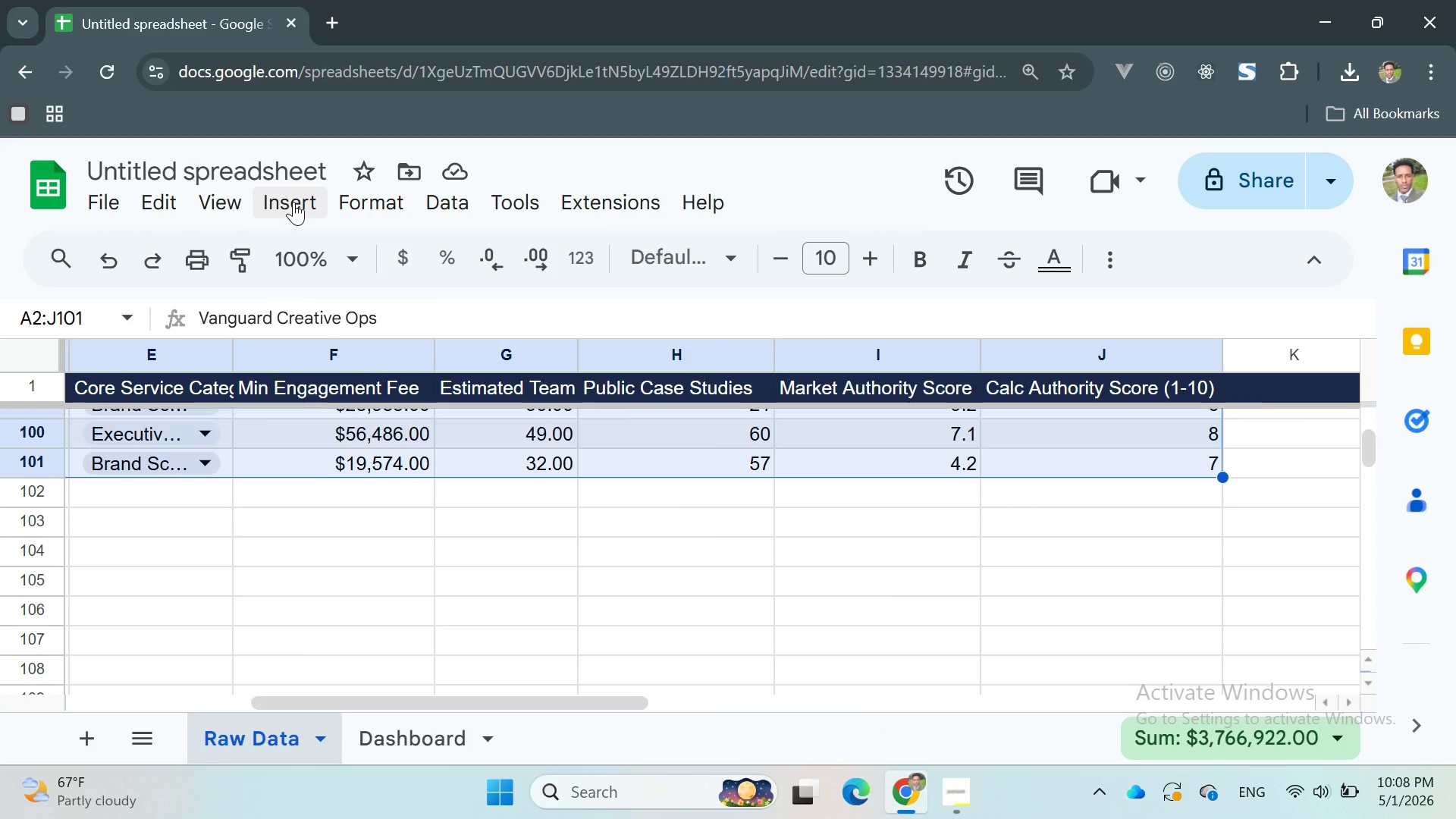 
left_click([290, 202])
 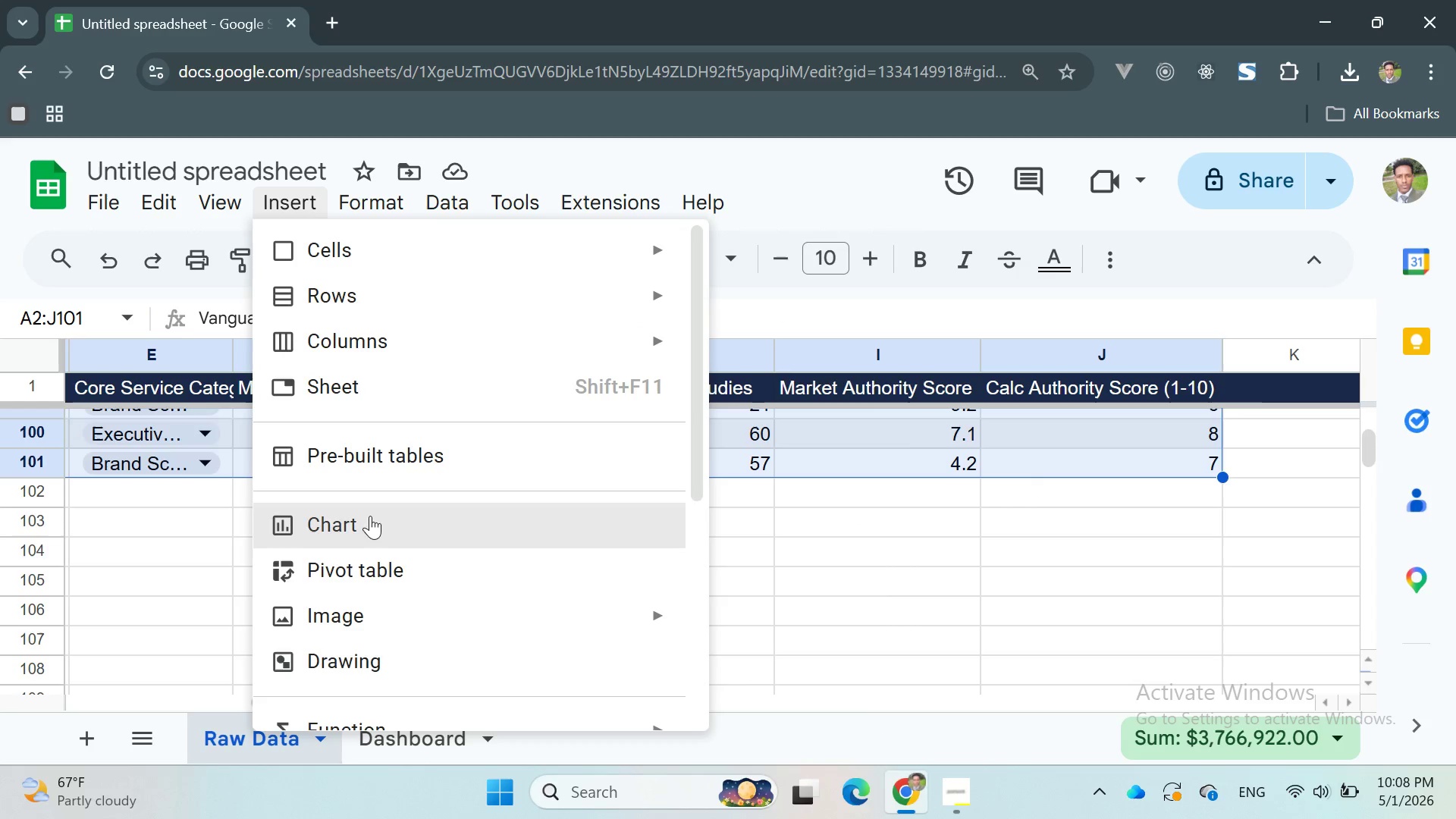 
left_click([363, 572])
 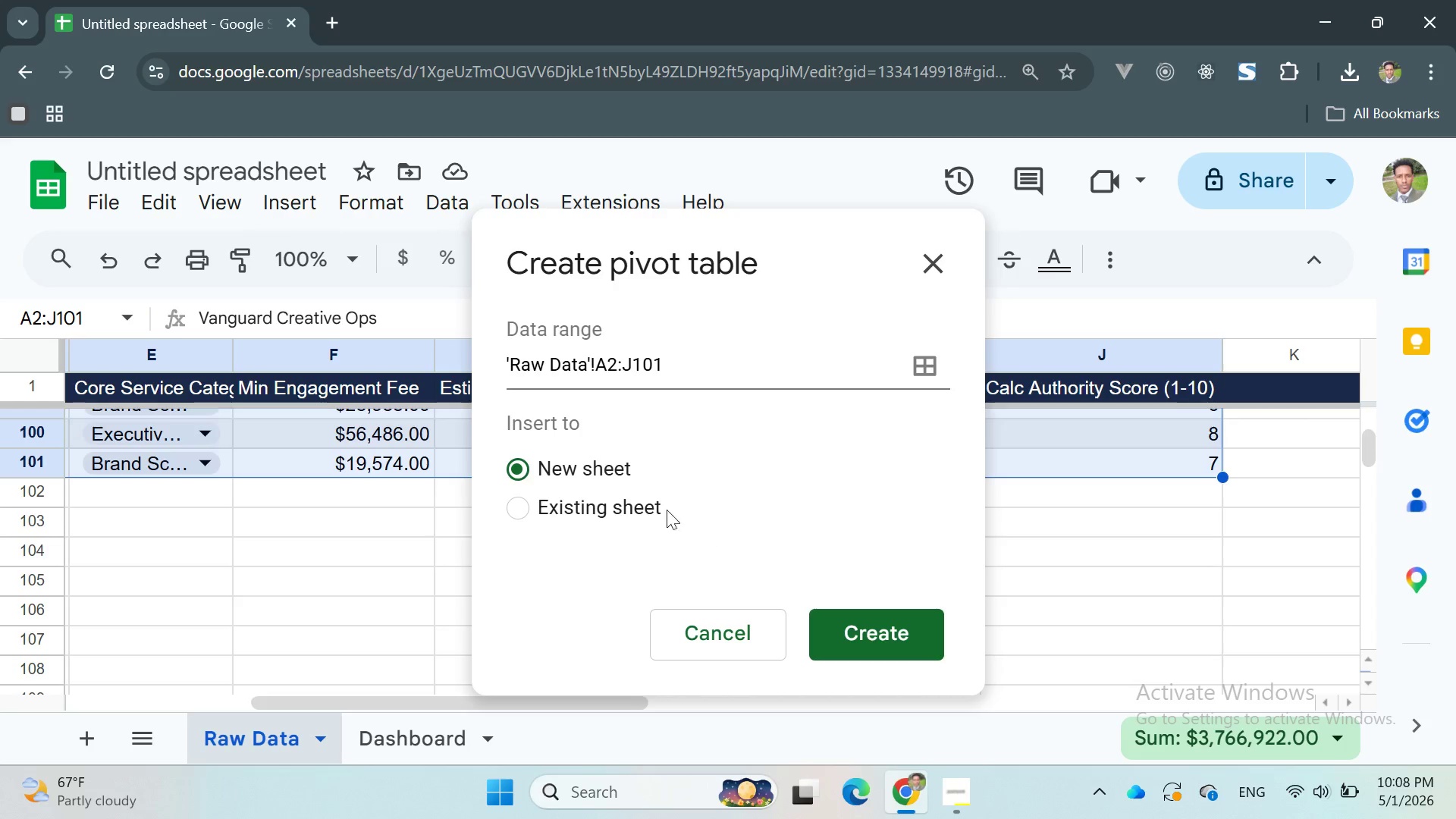 
left_click([620, 509])
 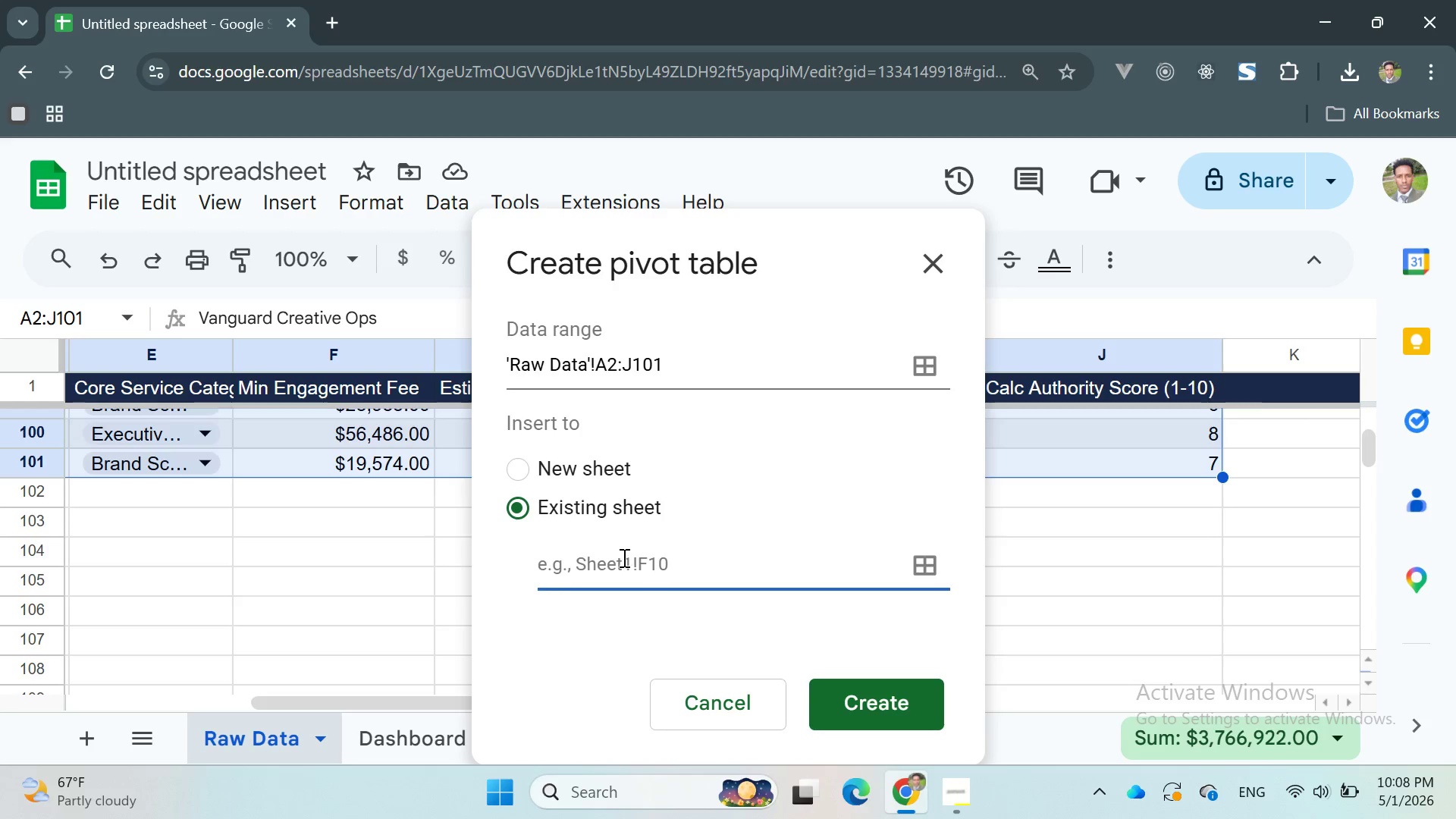 
left_click([623, 558])
 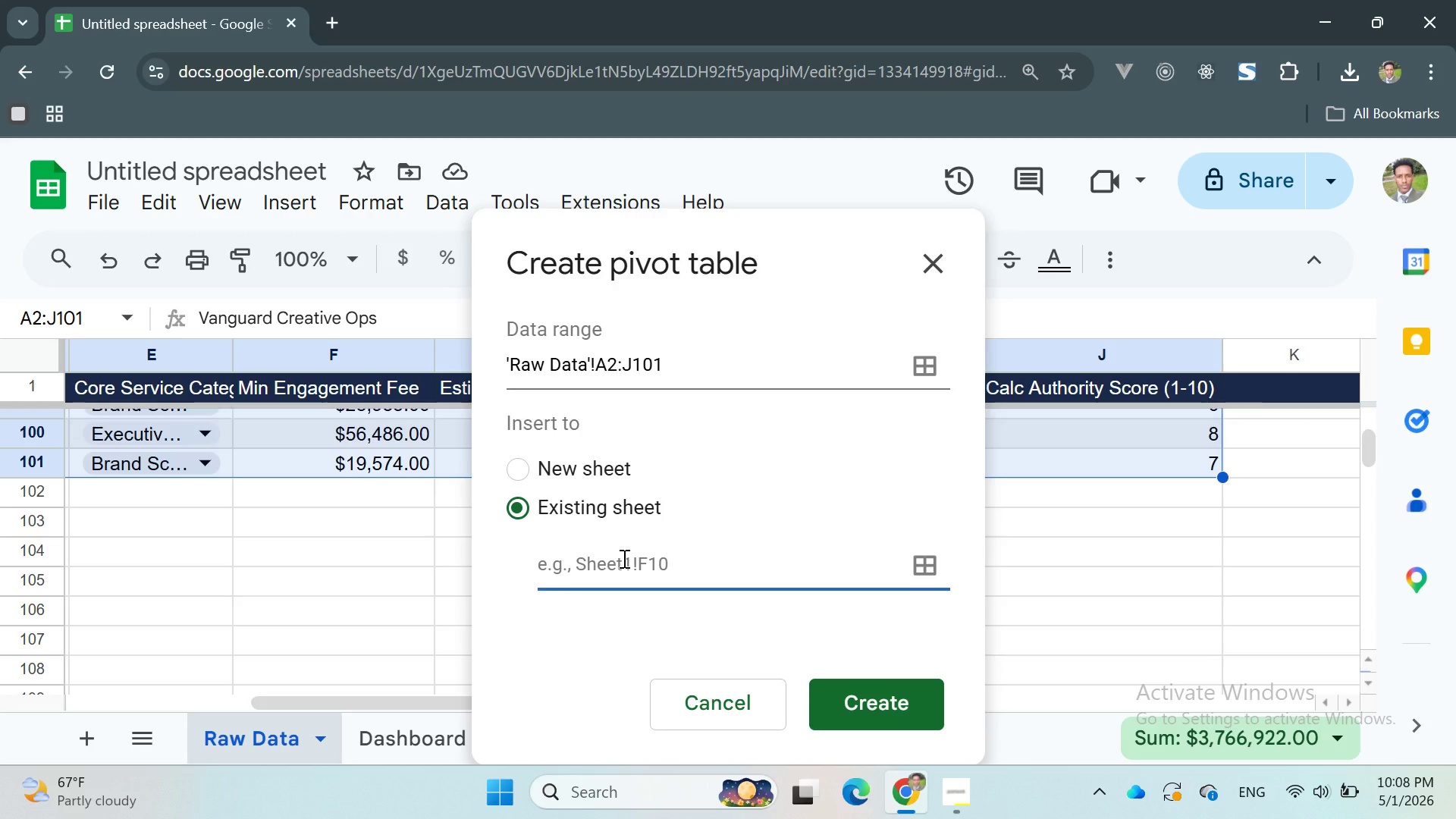 
type(Dashboard)
 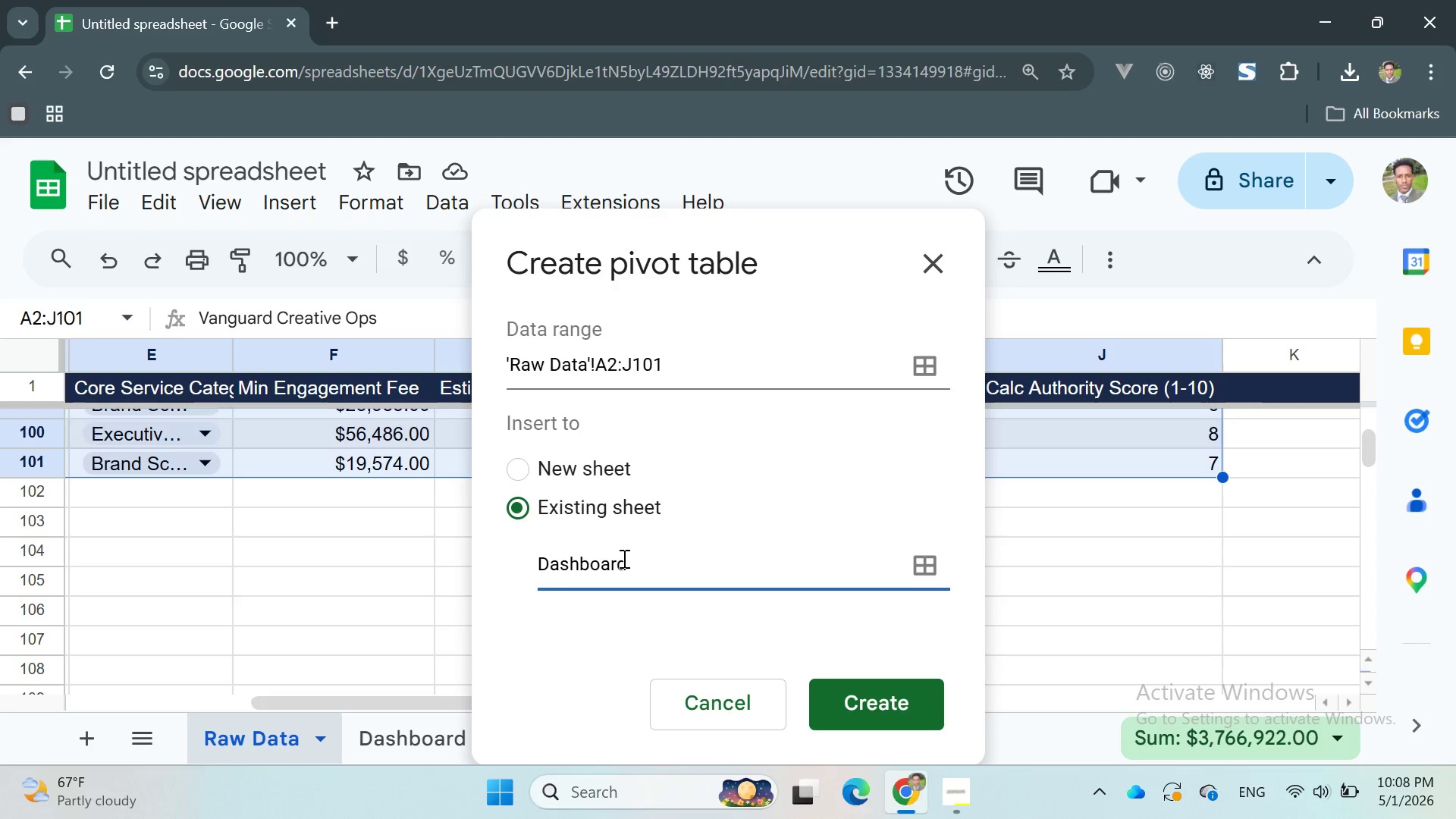 
type(!12)
key(Backspace)
key(Backspace)
key(Backspace)
 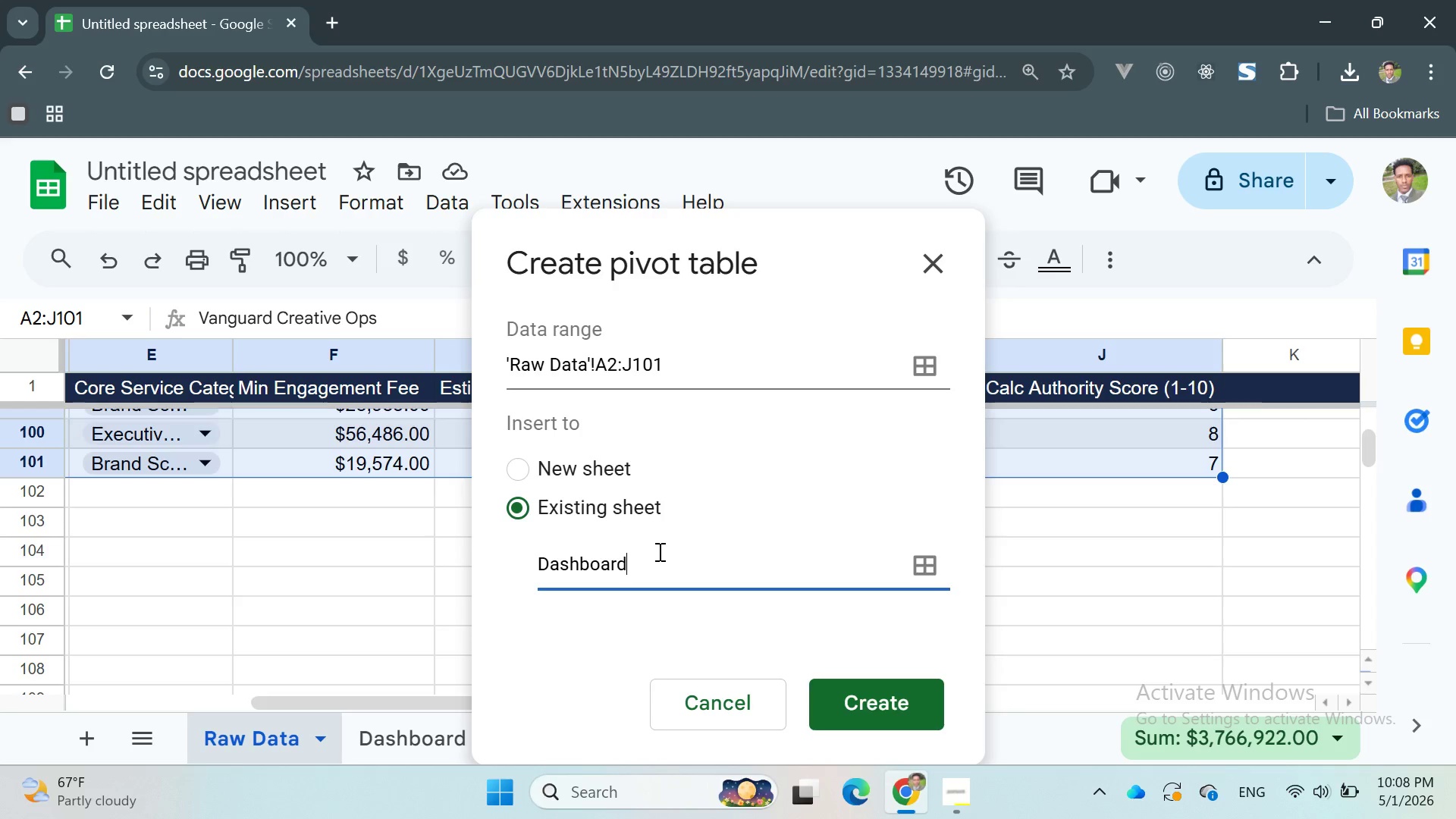 
type(!A12)
 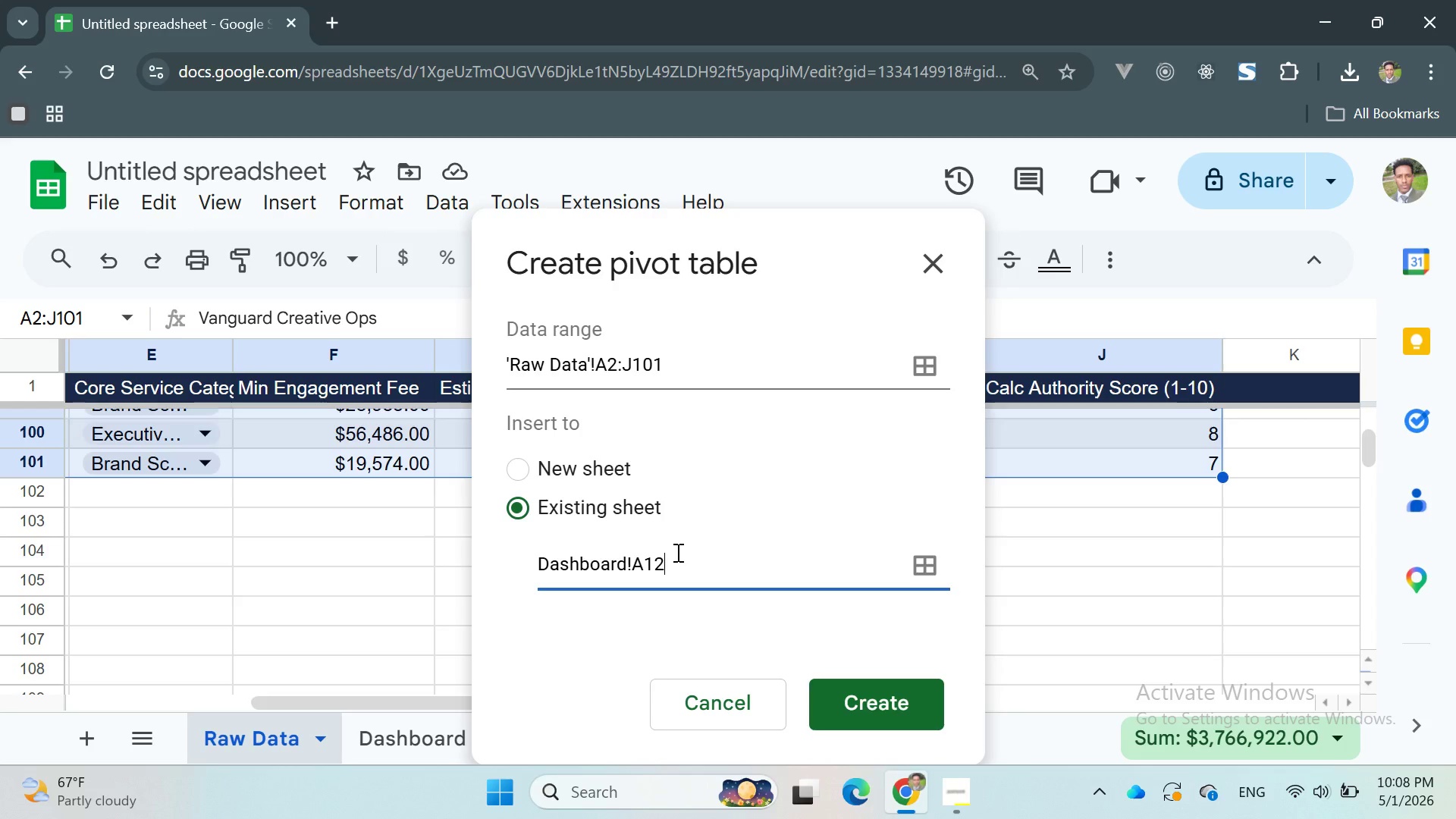 
wait(13.33)
 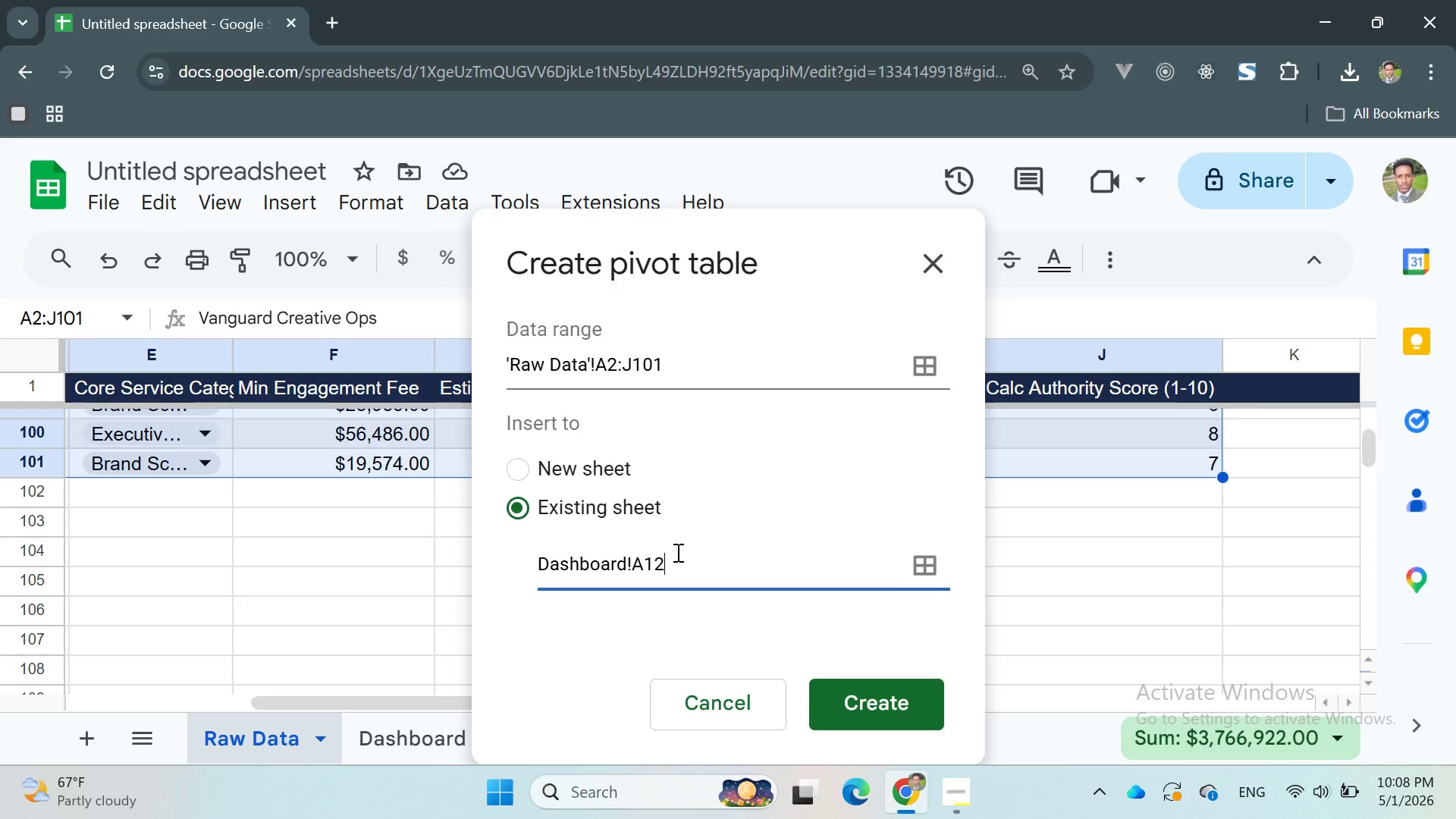 
left_click([874, 684])
 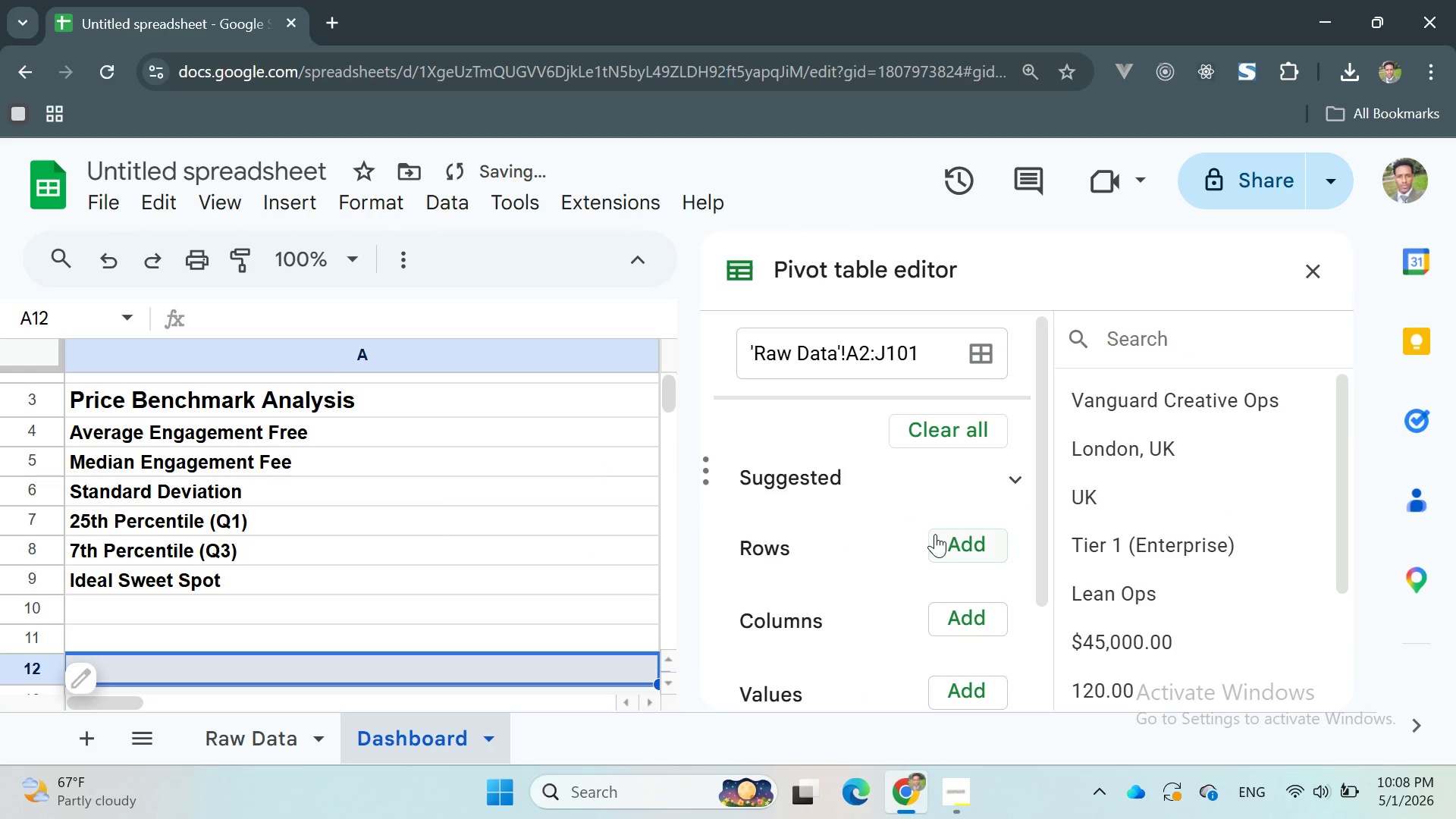 
left_click([947, 540])
 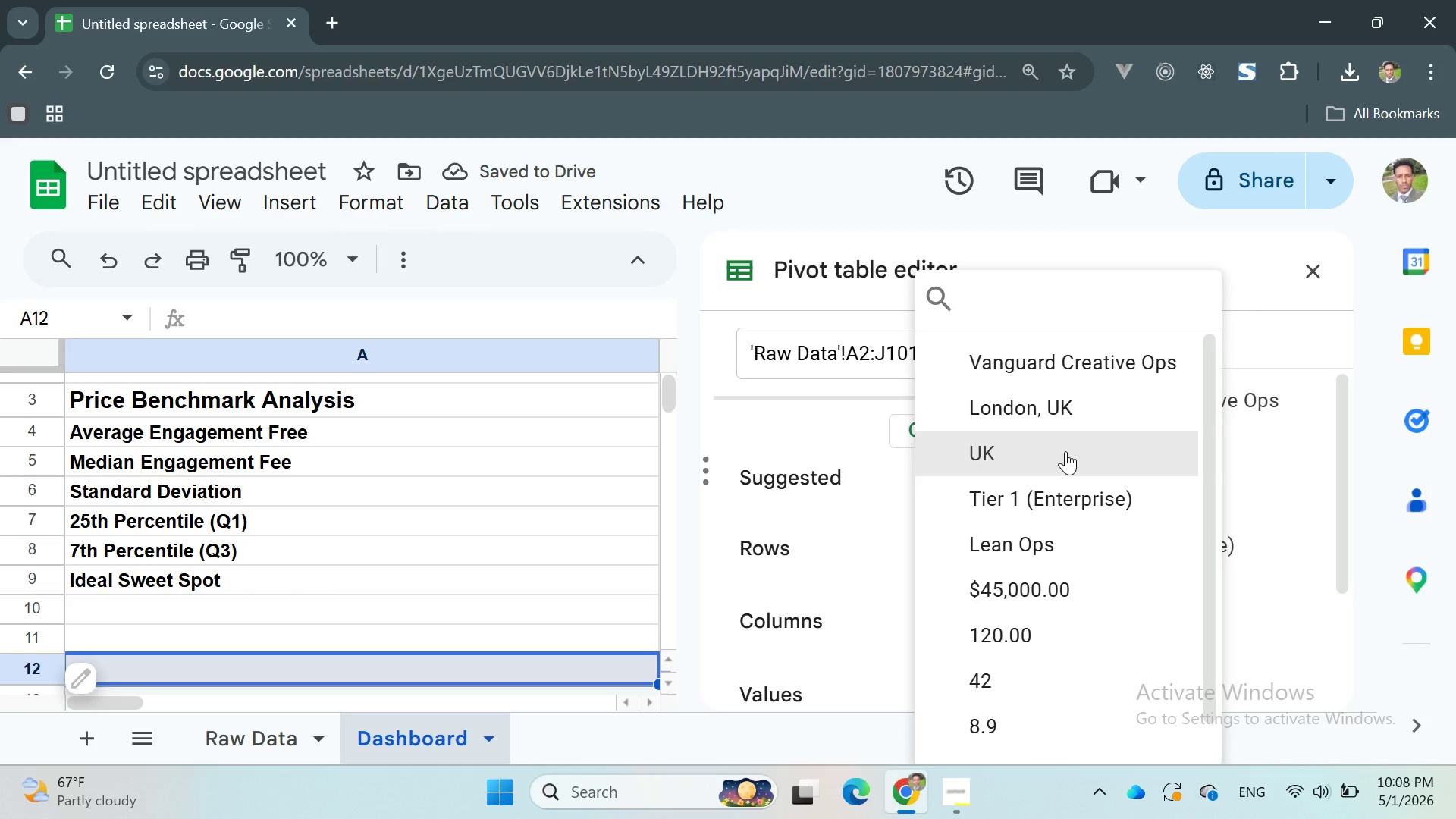 
left_click([248, 745])
 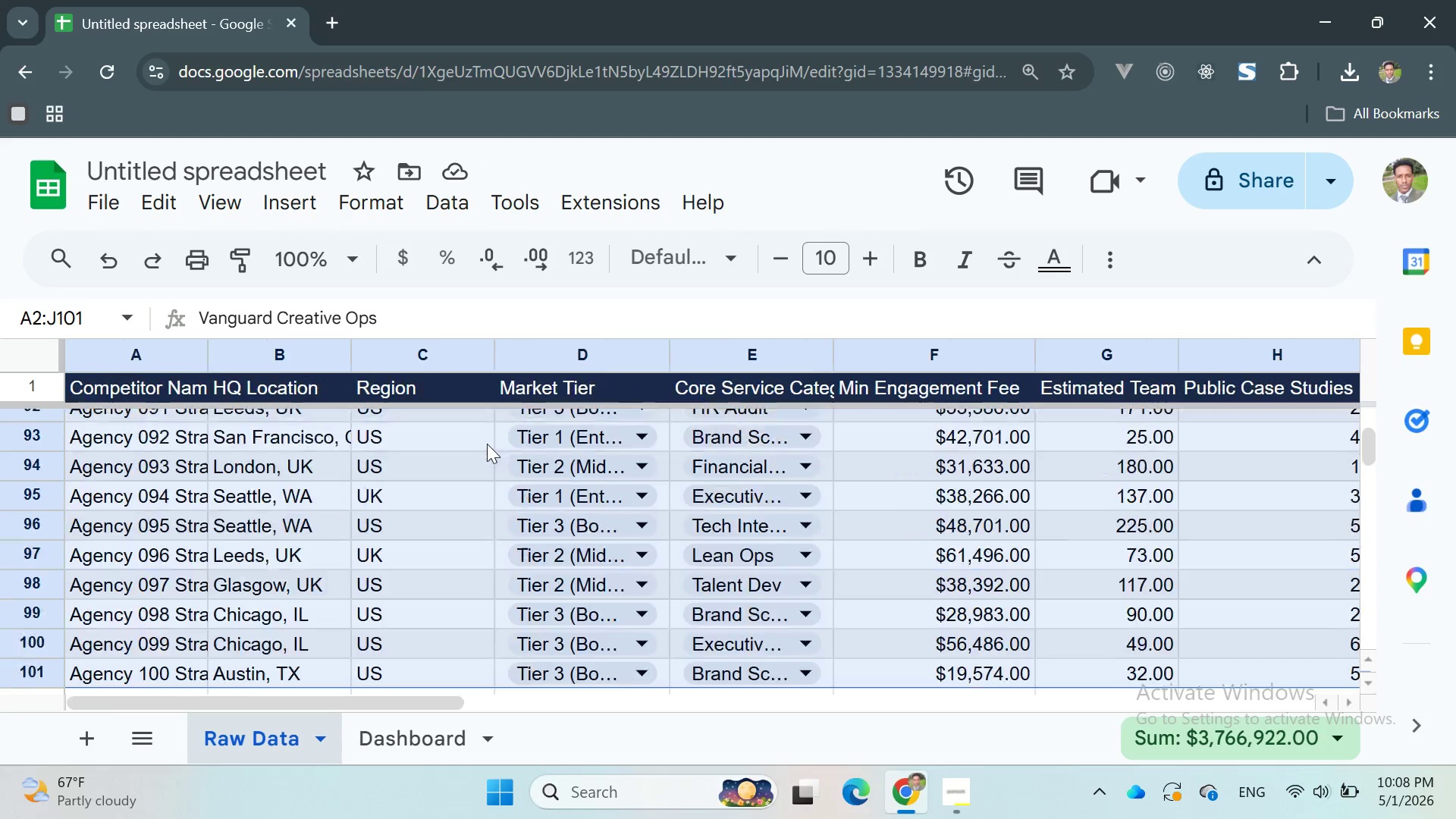 
wait(8.73)
 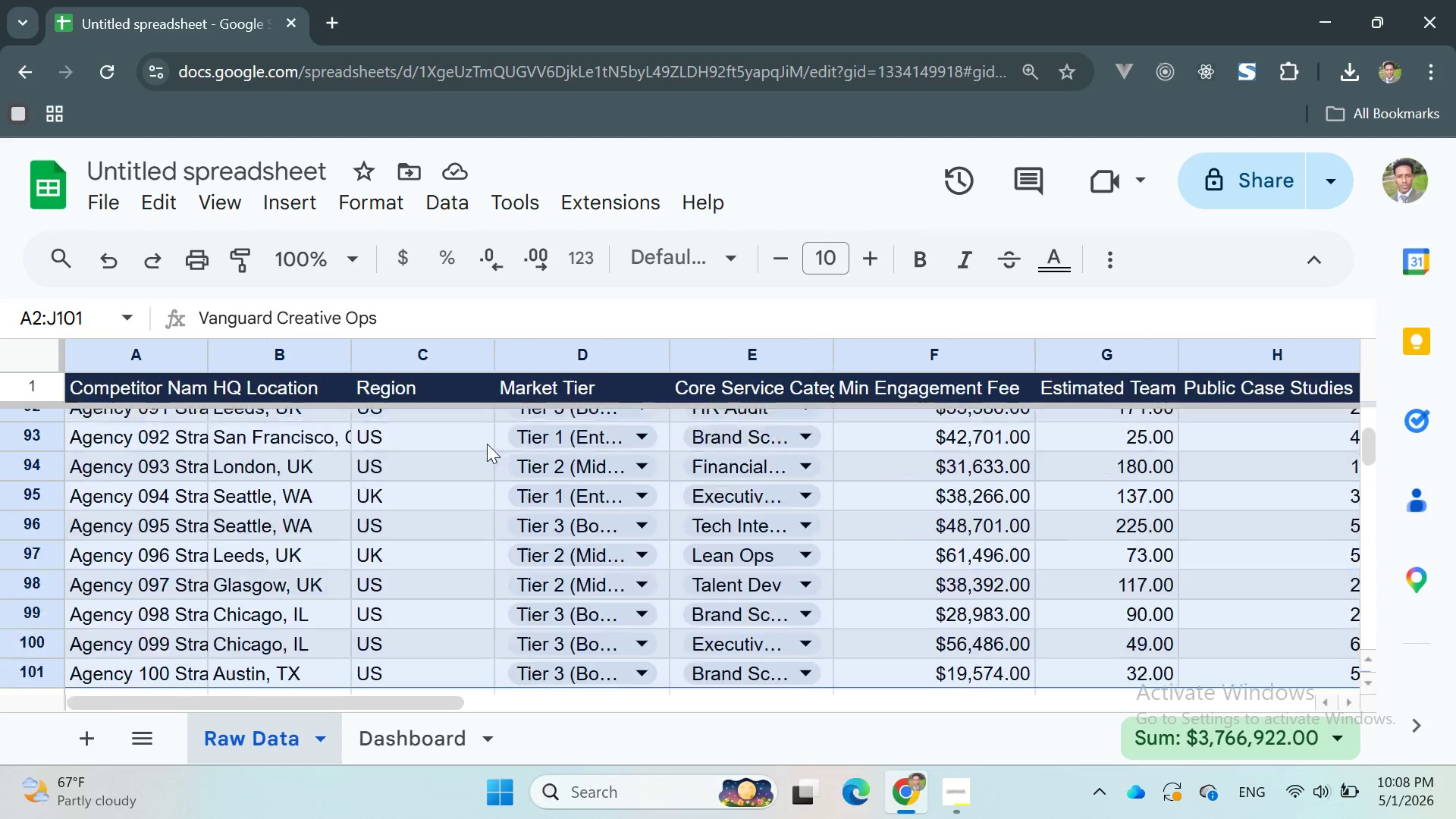 
left_click([423, 727])
 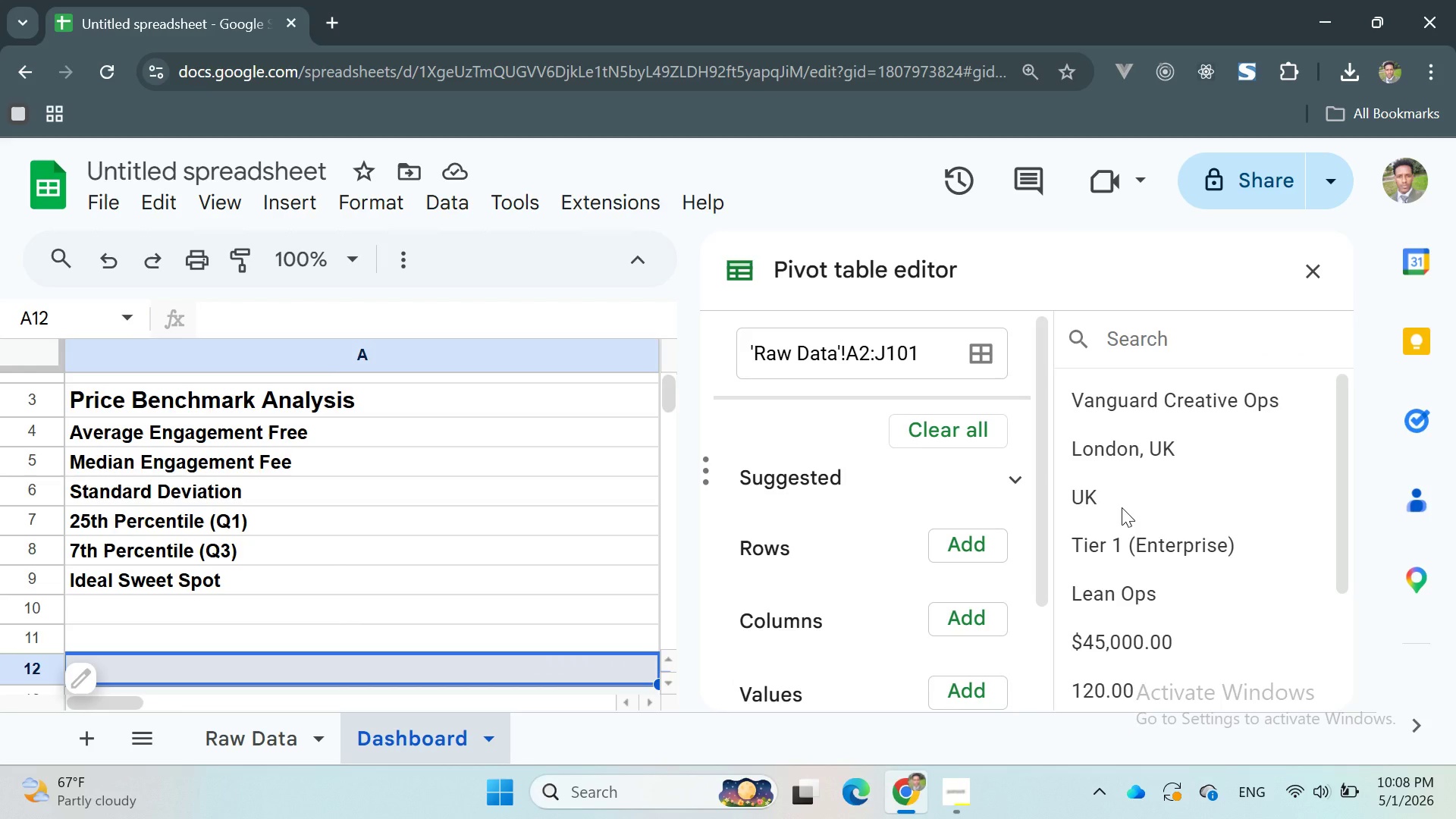 
mouse_move([1083, 491])
 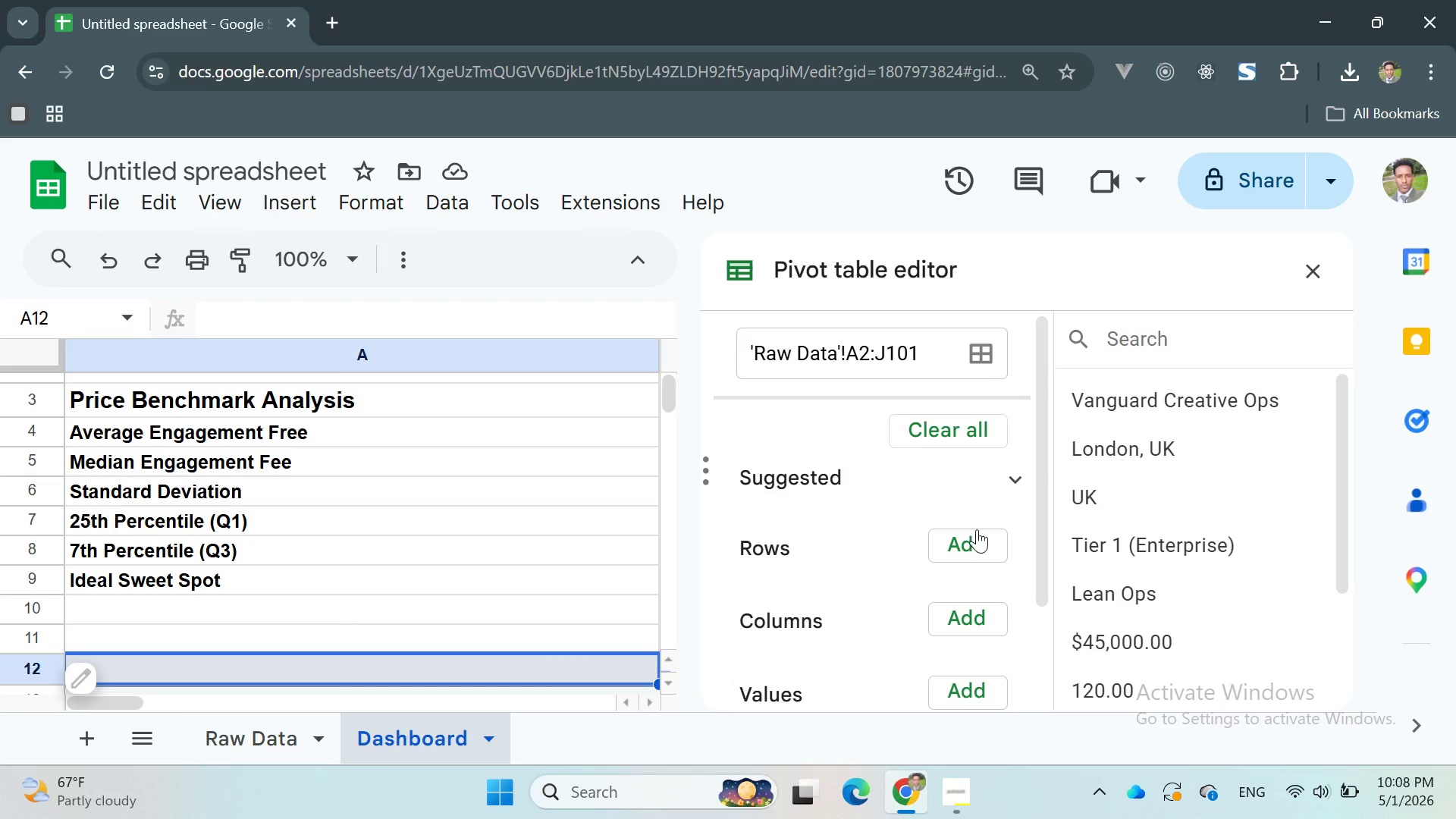 
left_click([974, 535])
 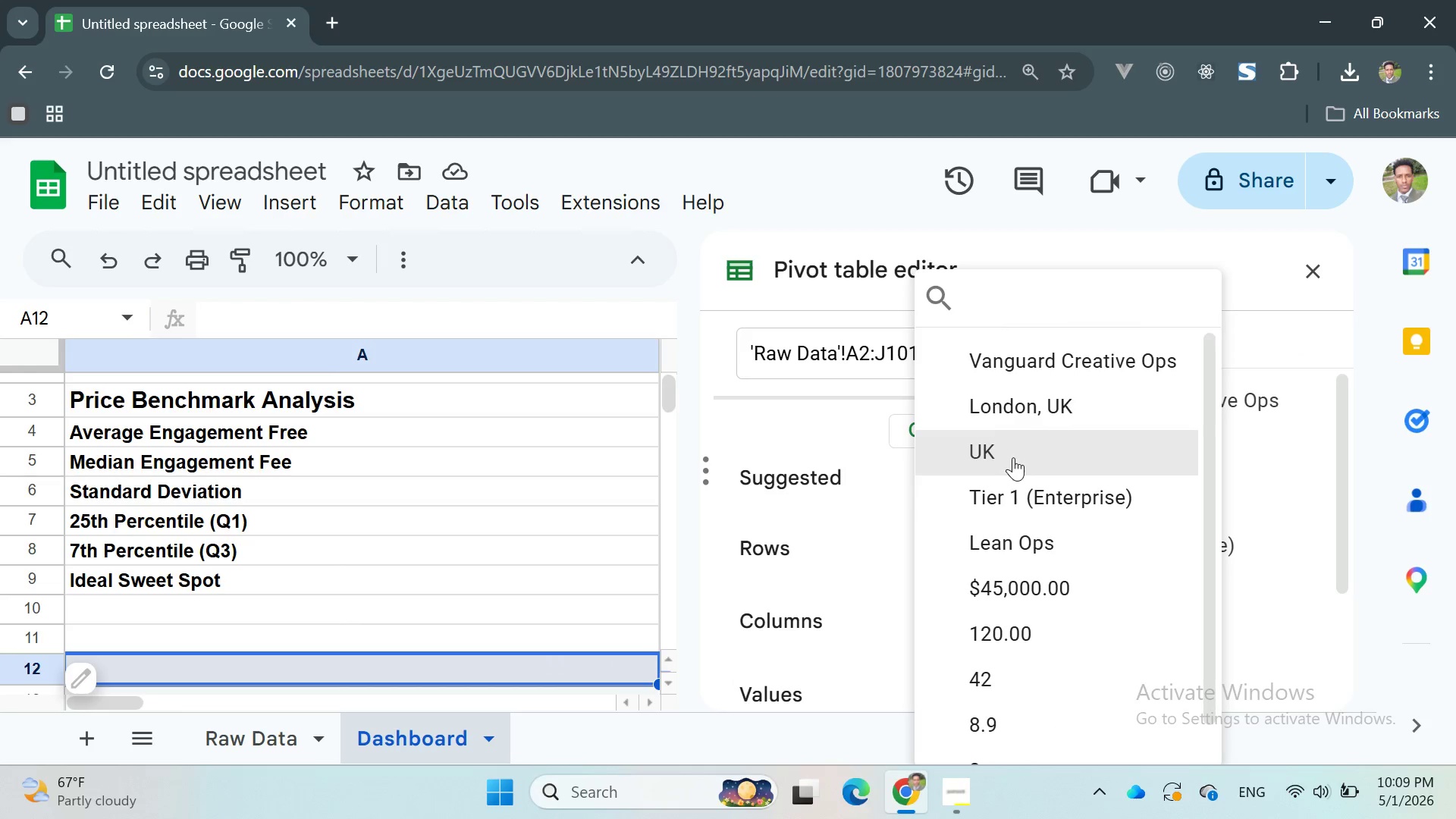 
left_click([1008, 453])
 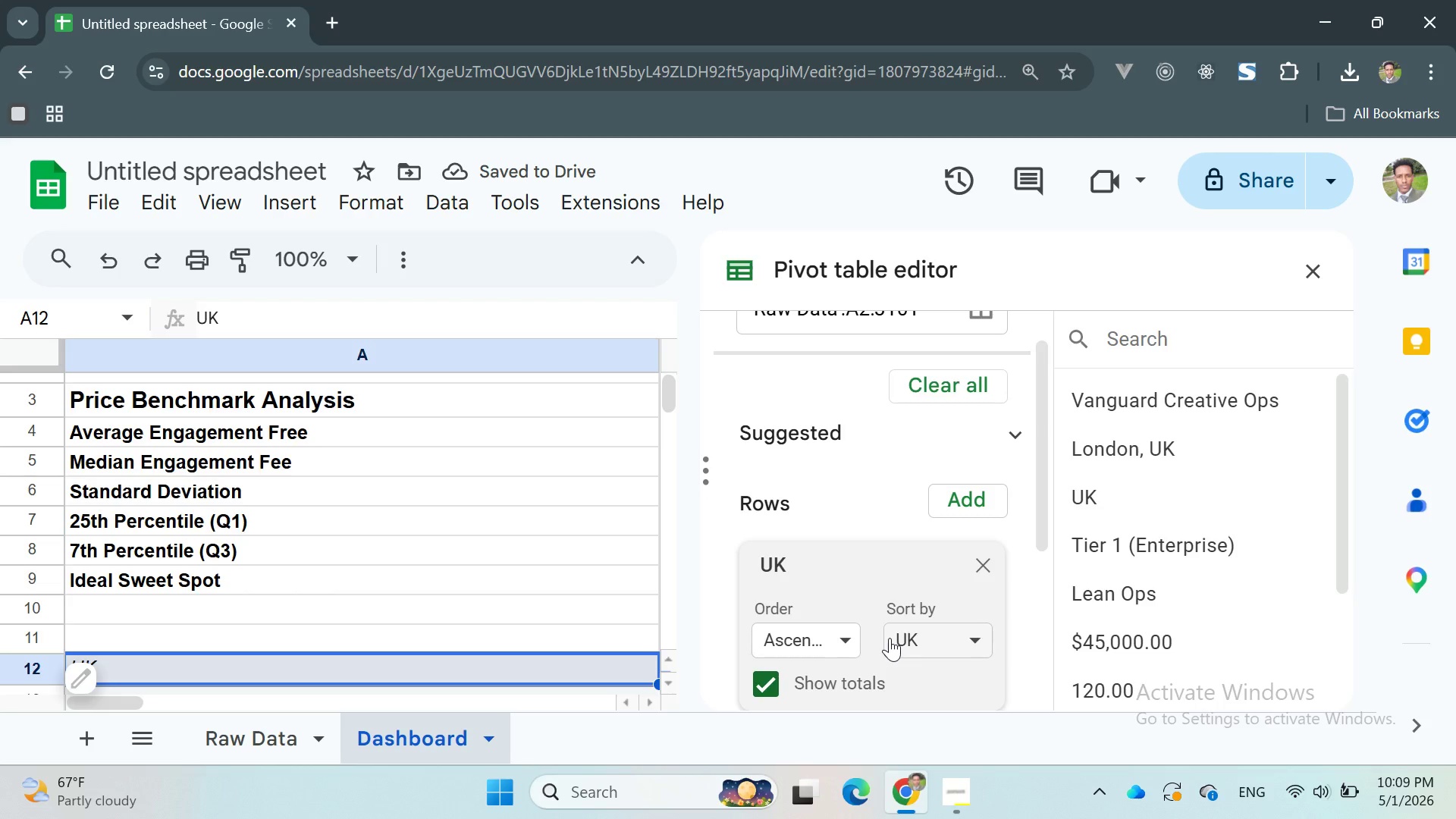 
wait(9.98)
 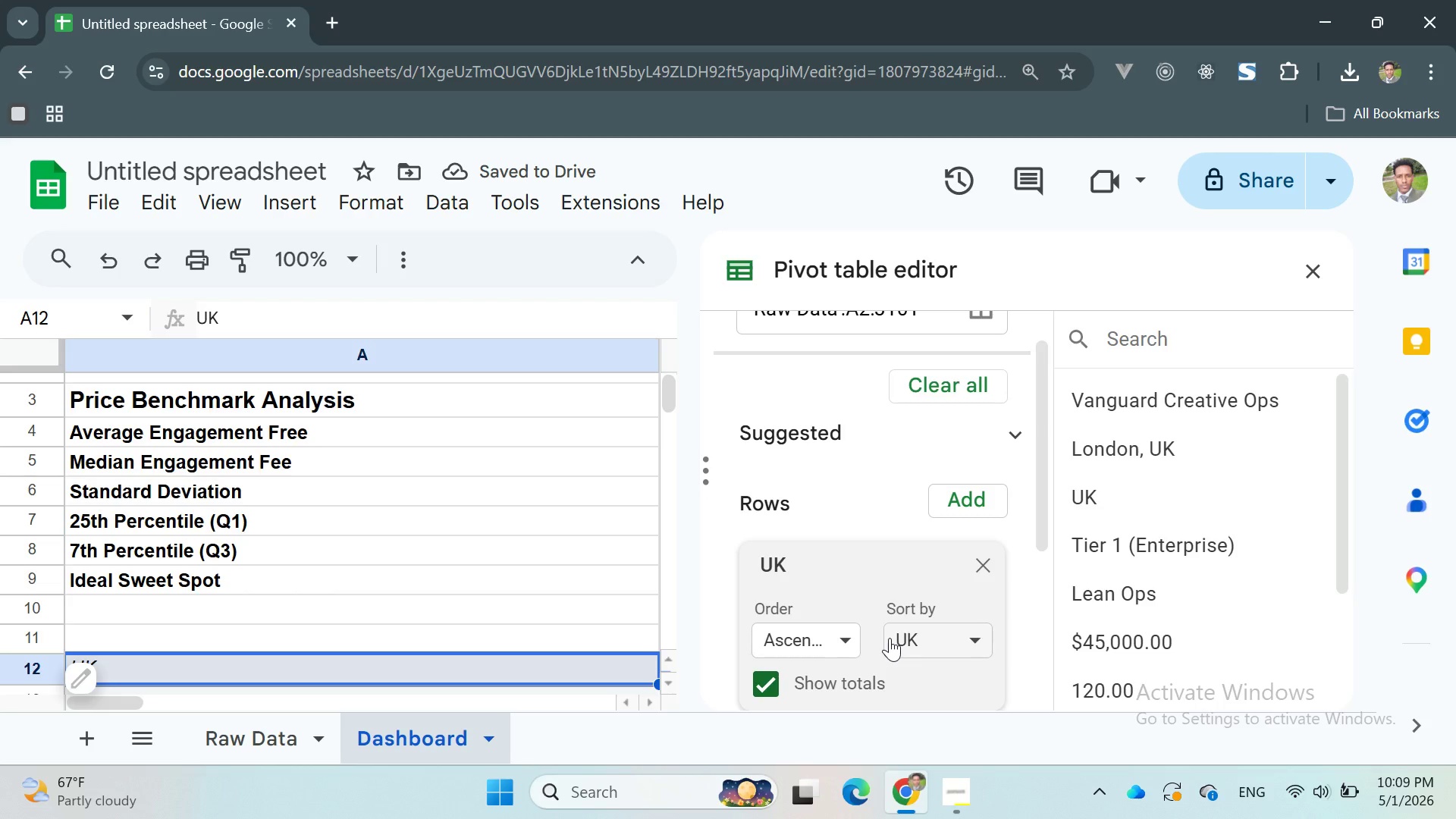 
left_click([259, 745])
 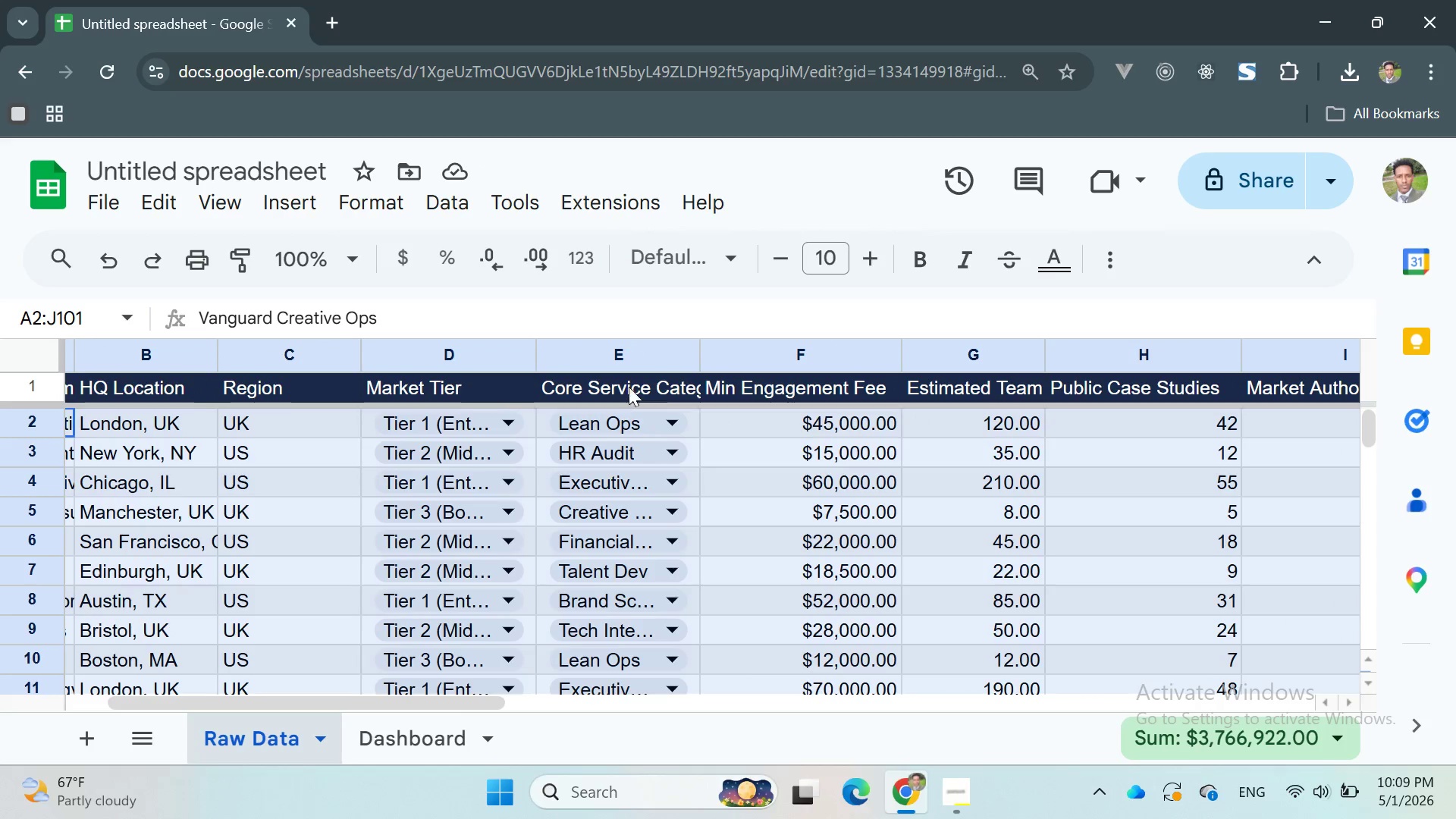 
left_click_drag(start_coordinate=[700, 350], to_coordinate=[734, 358])
 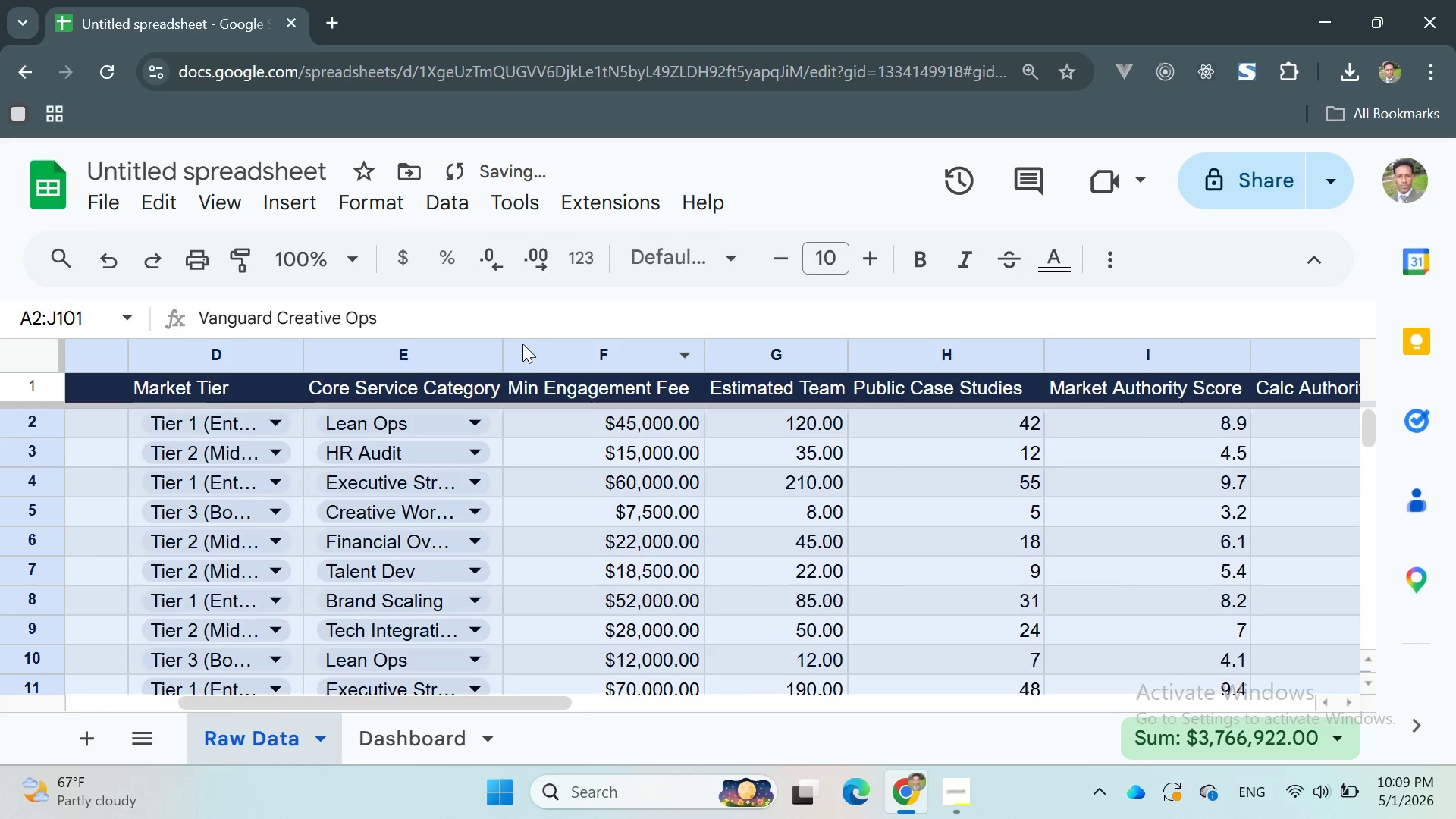 
left_click_drag(start_coordinate=[507, 346], to_coordinate=[518, 349])
 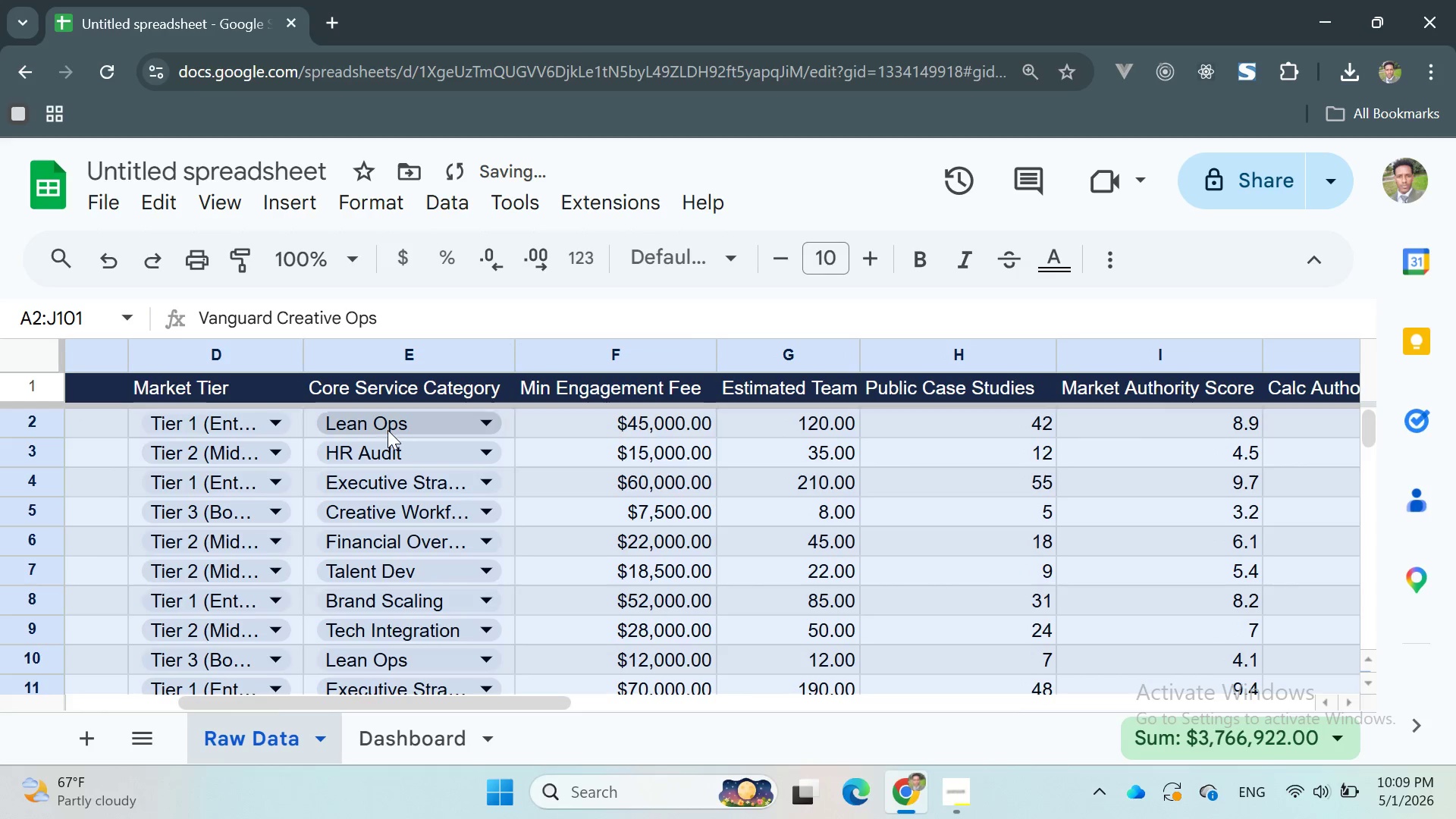 
left_click([388, 429])
 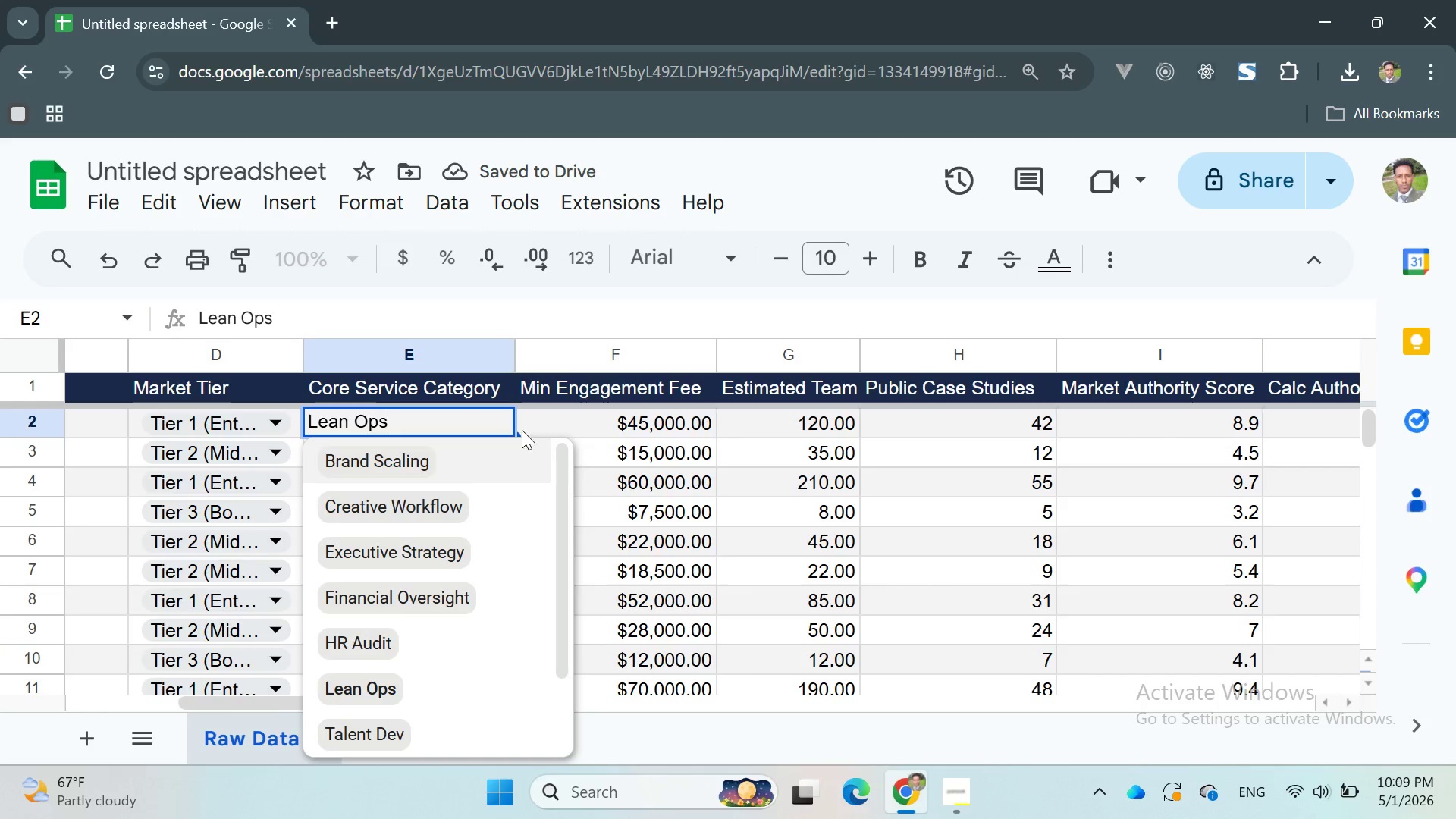 
left_click([550, 420])
 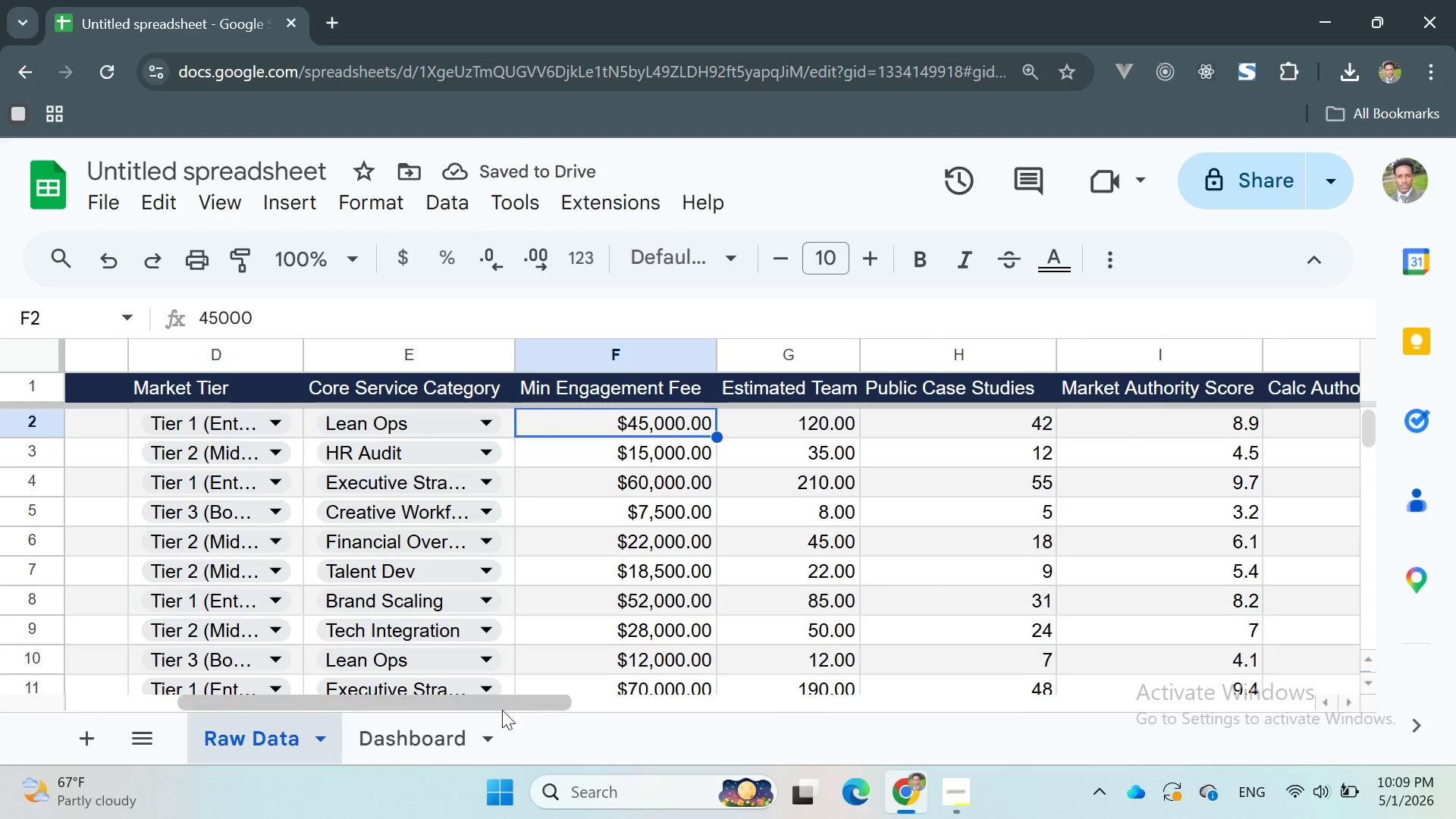 
left_click([465, 734])
 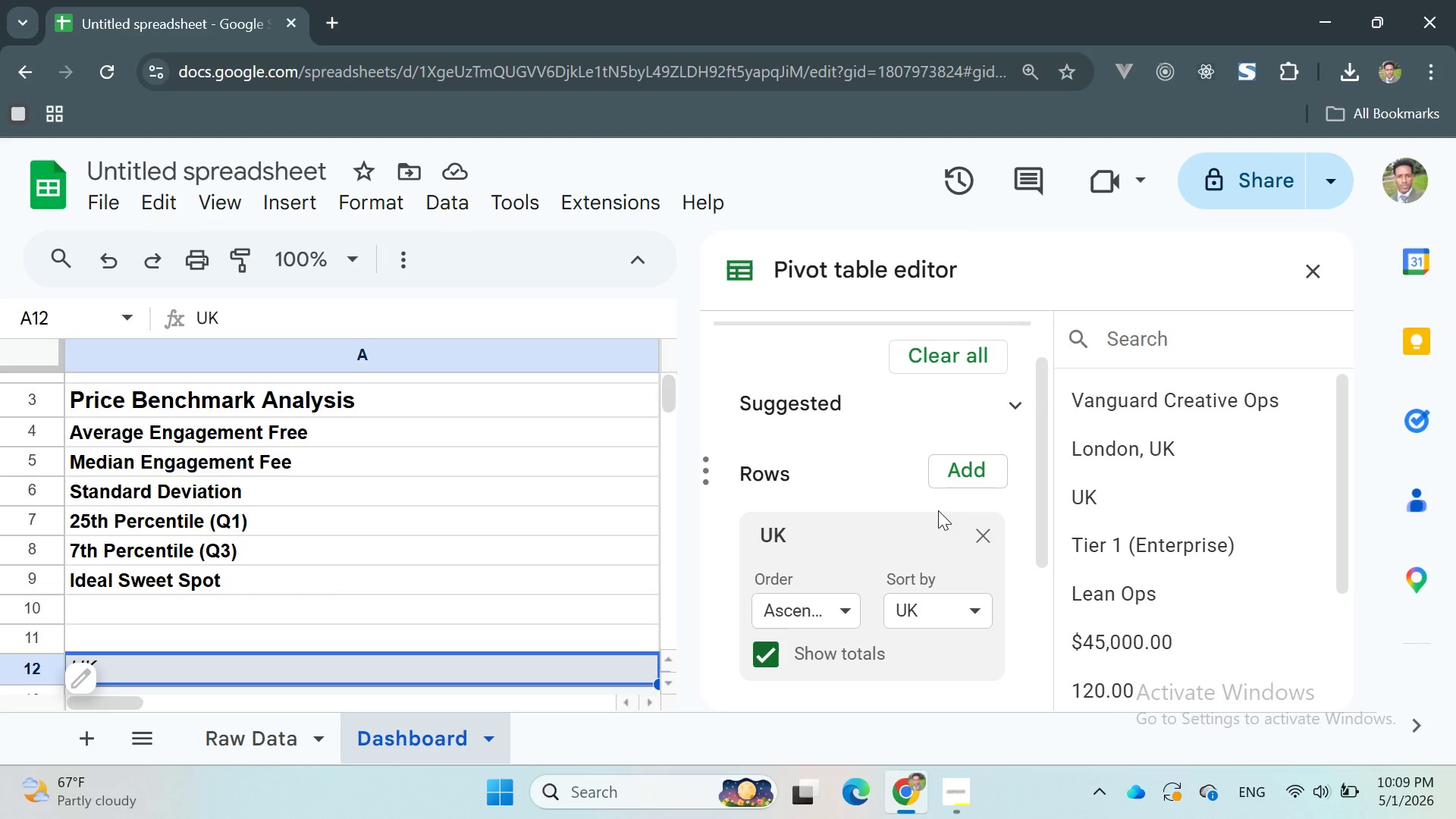 
wait(5.94)
 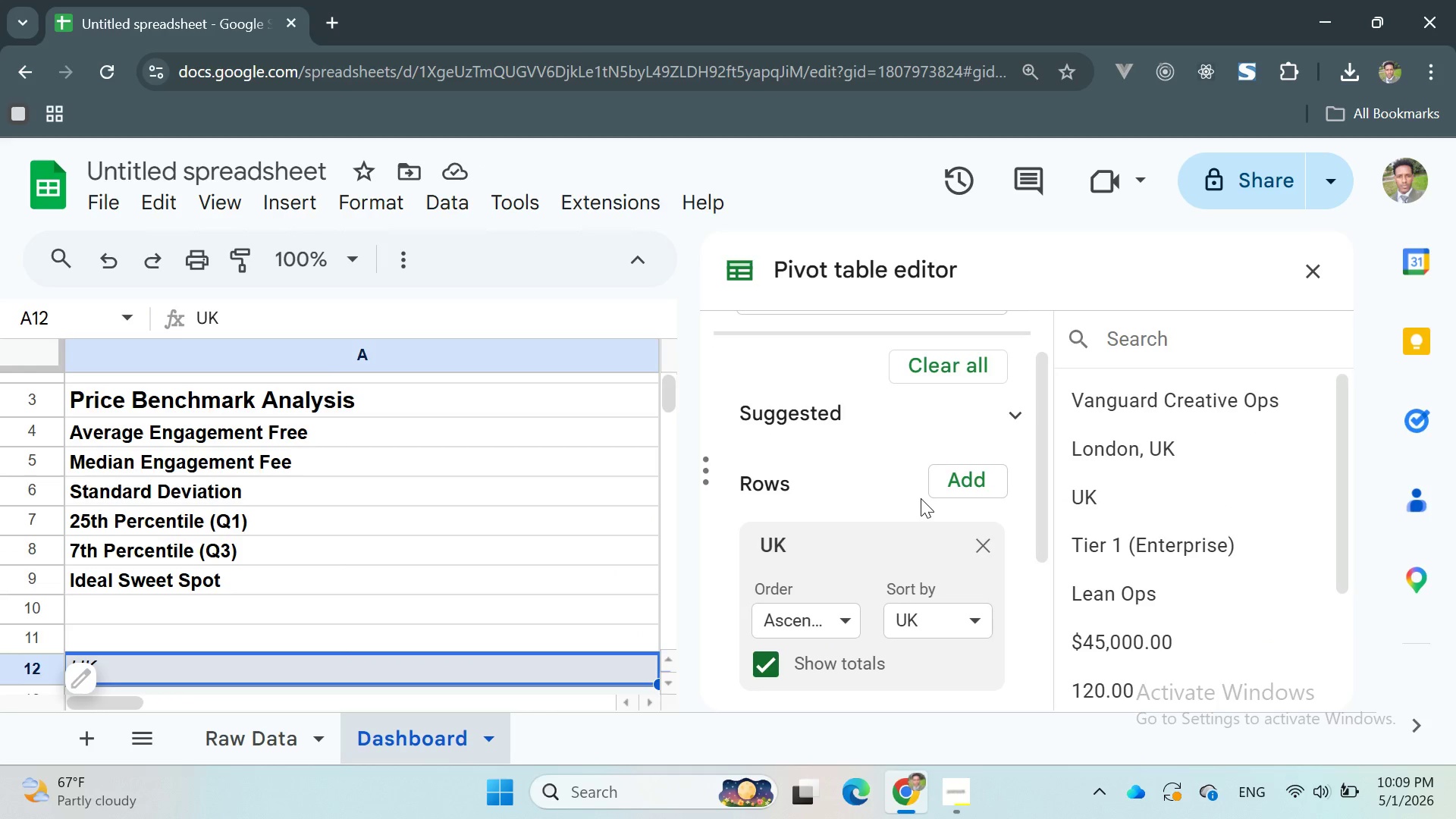 
left_click([967, 523])
 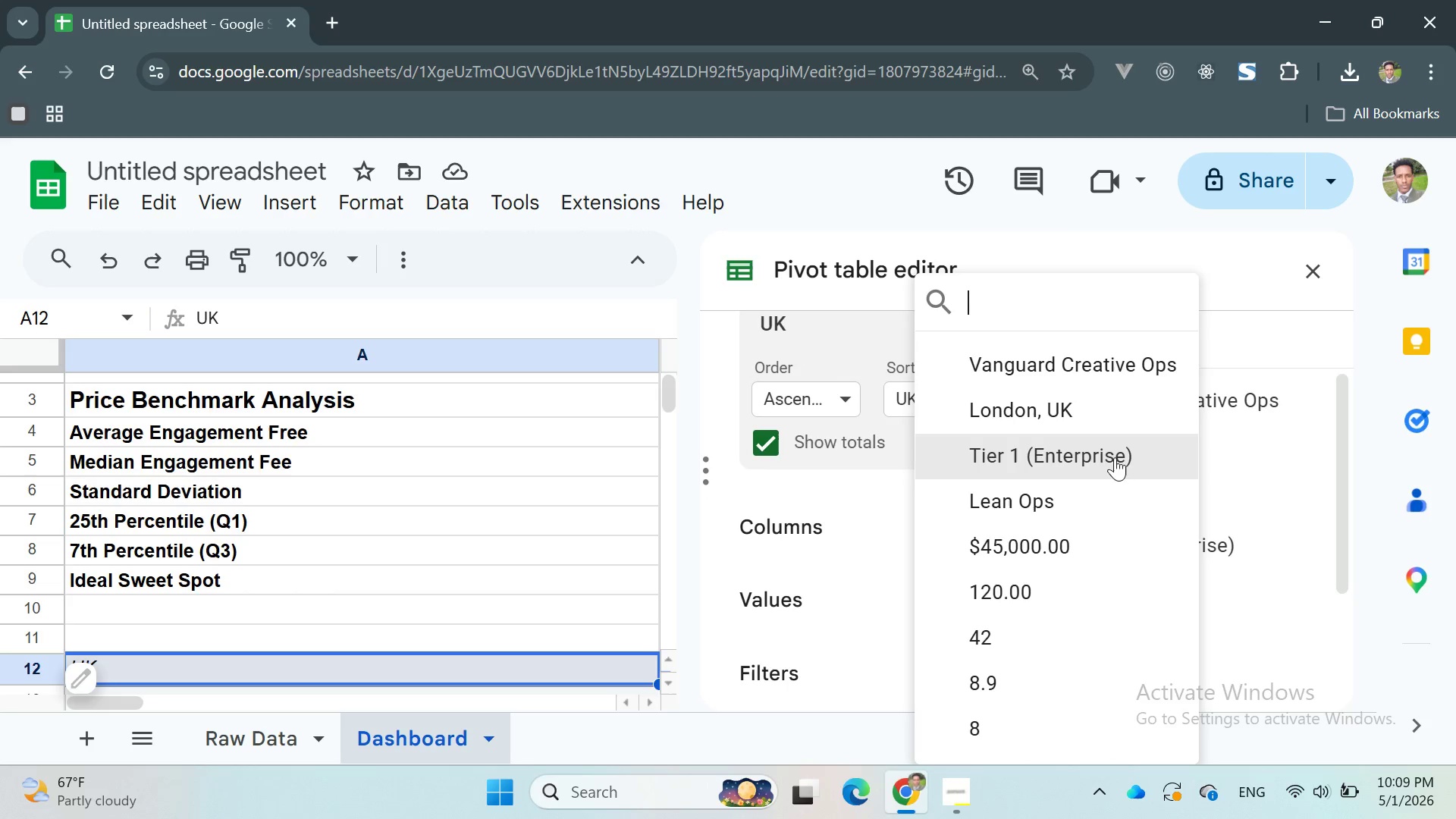 
left_click([1050, 504])
 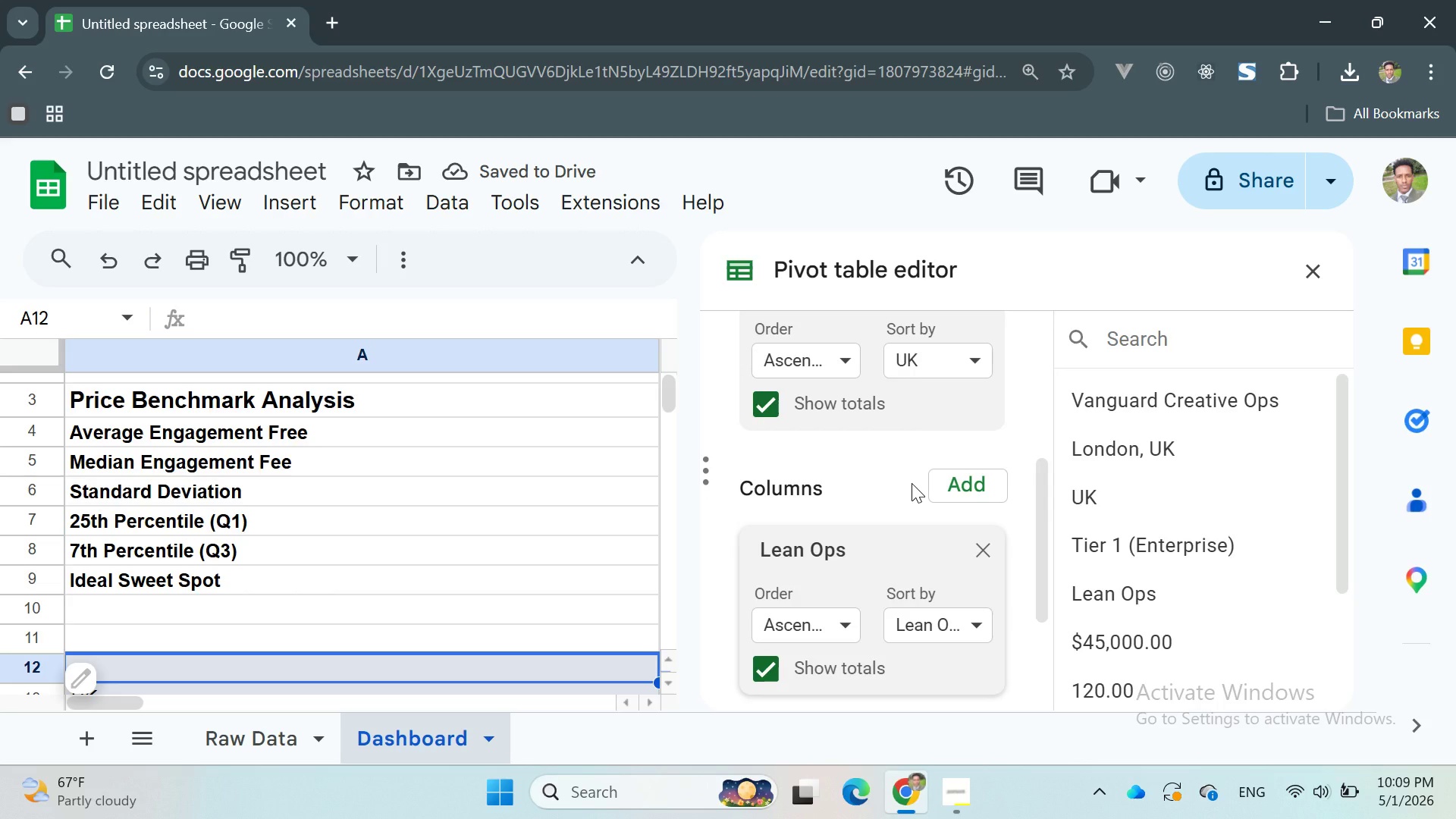 
wait(9.47)
 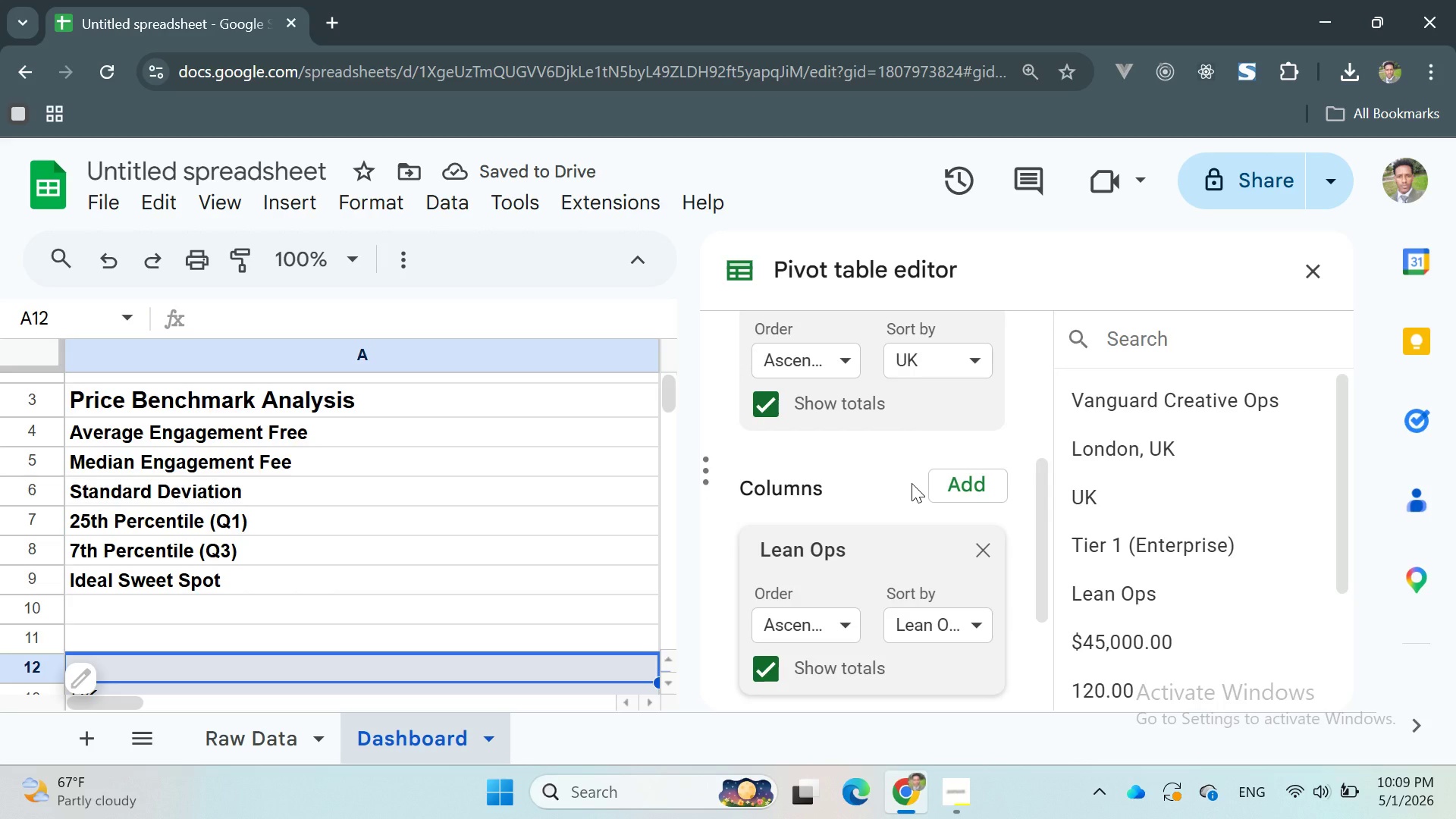 
left_click([963, 566])
 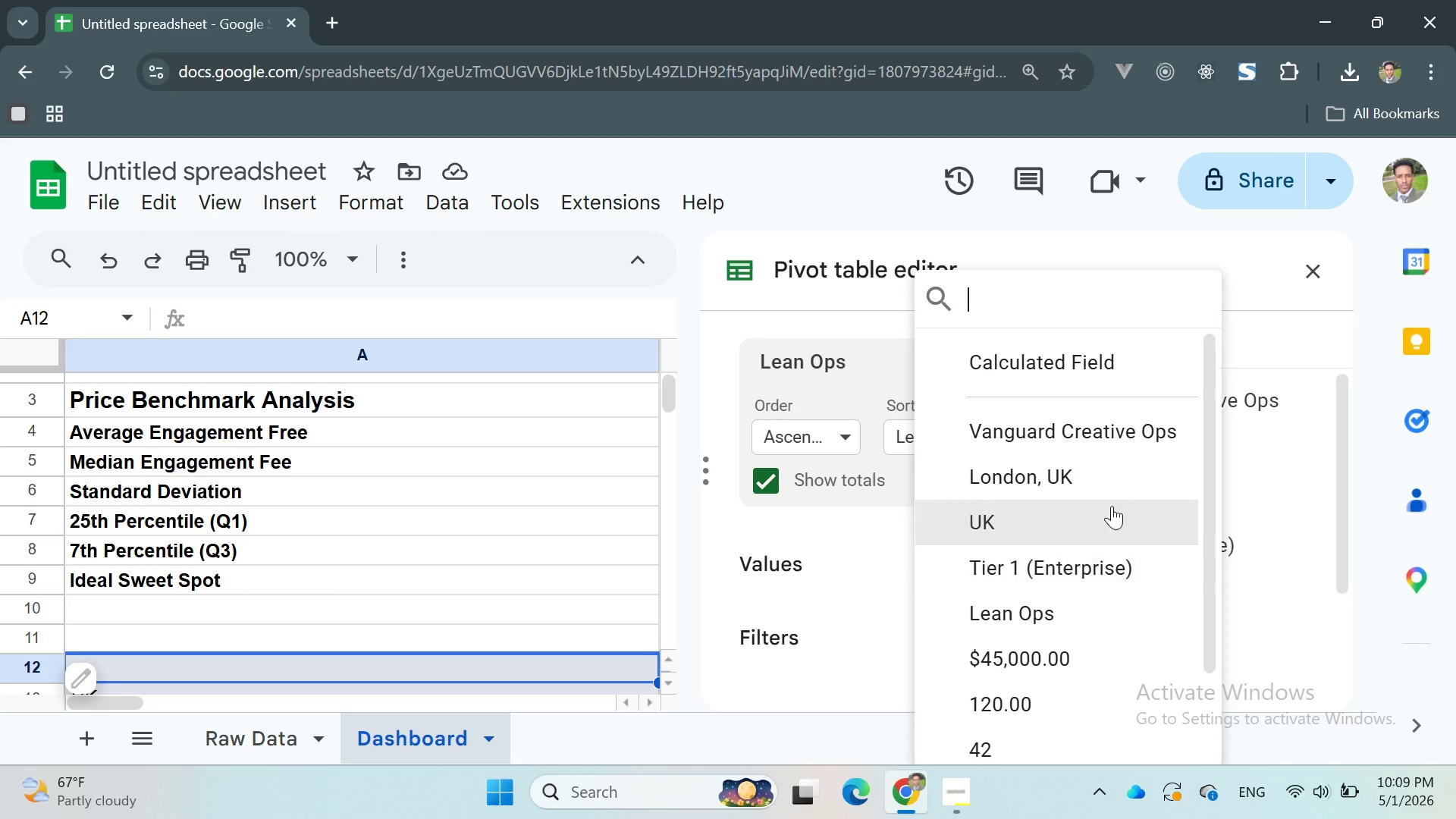 
wait(10.38)
 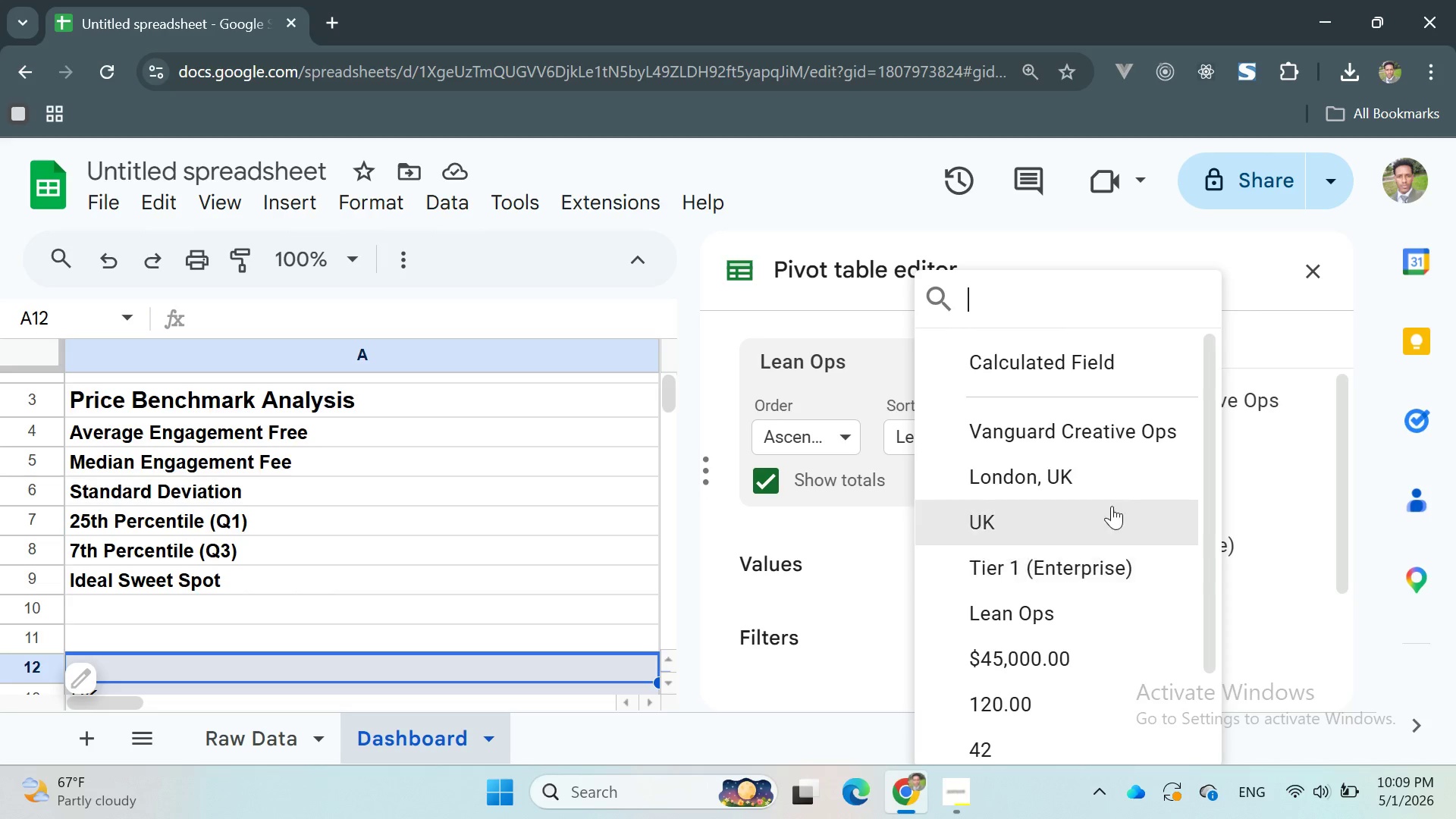 
left_click([272, 739])
 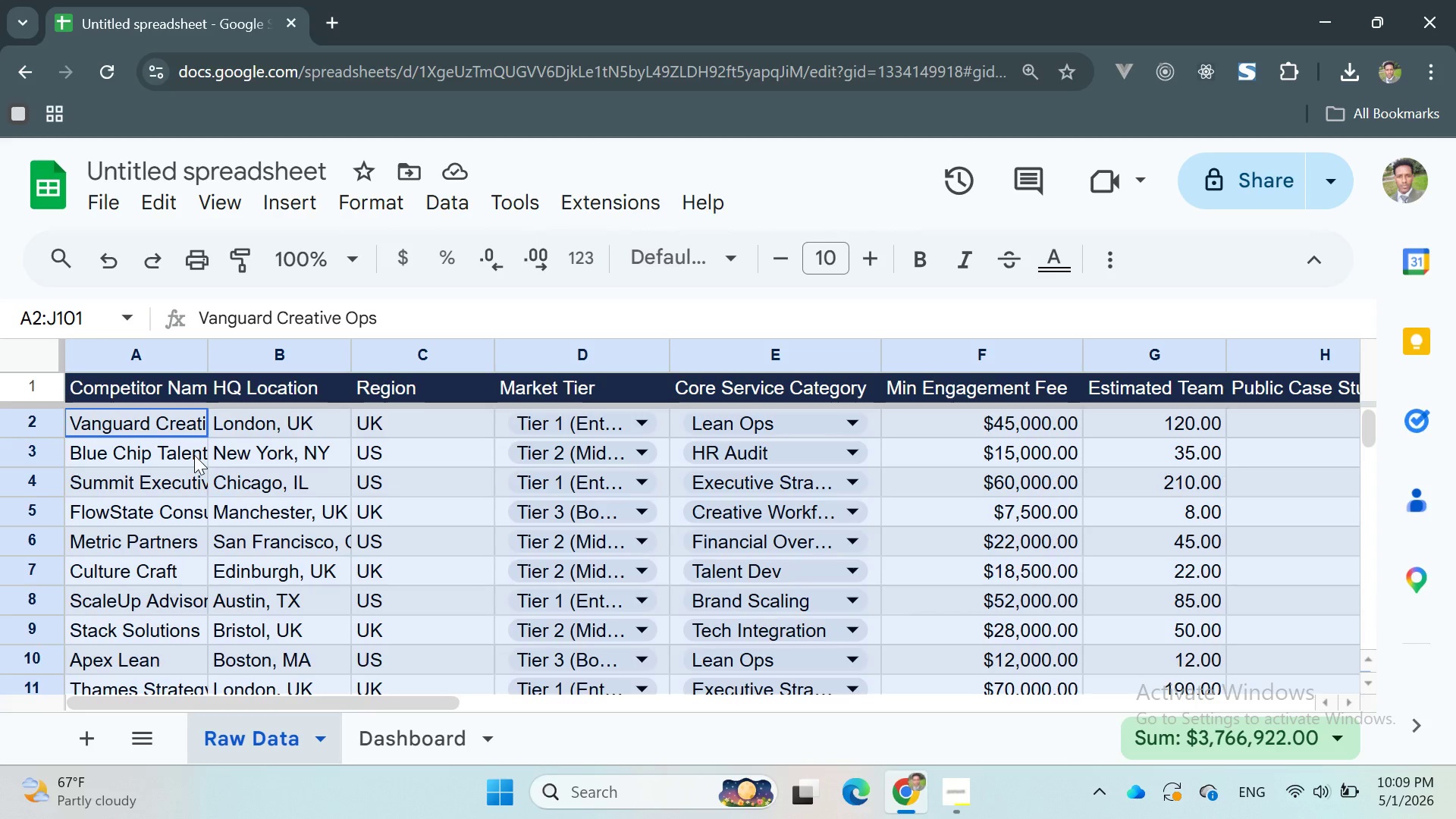 
left_click([445, 742])
 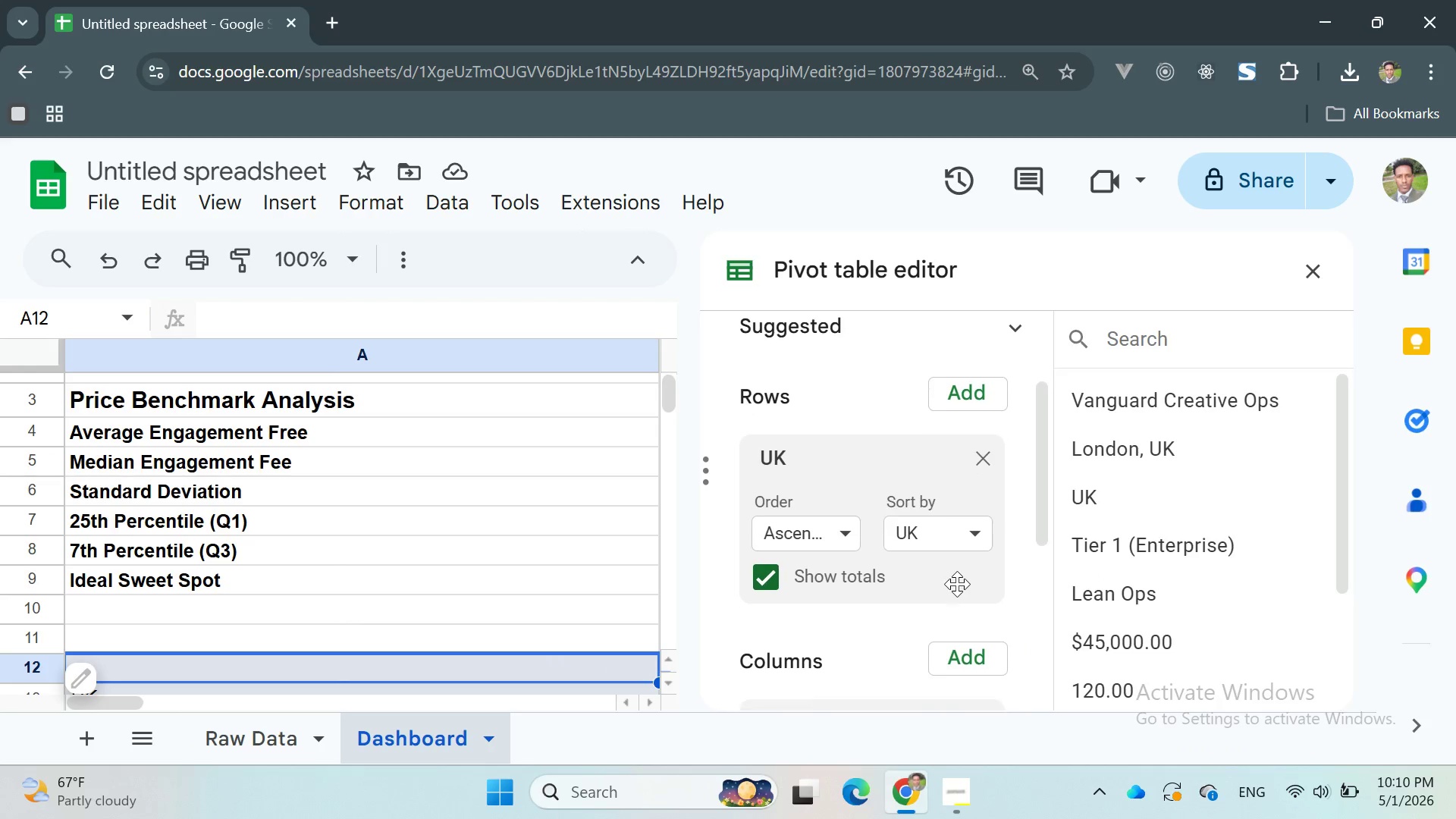 
wait(8.69)
 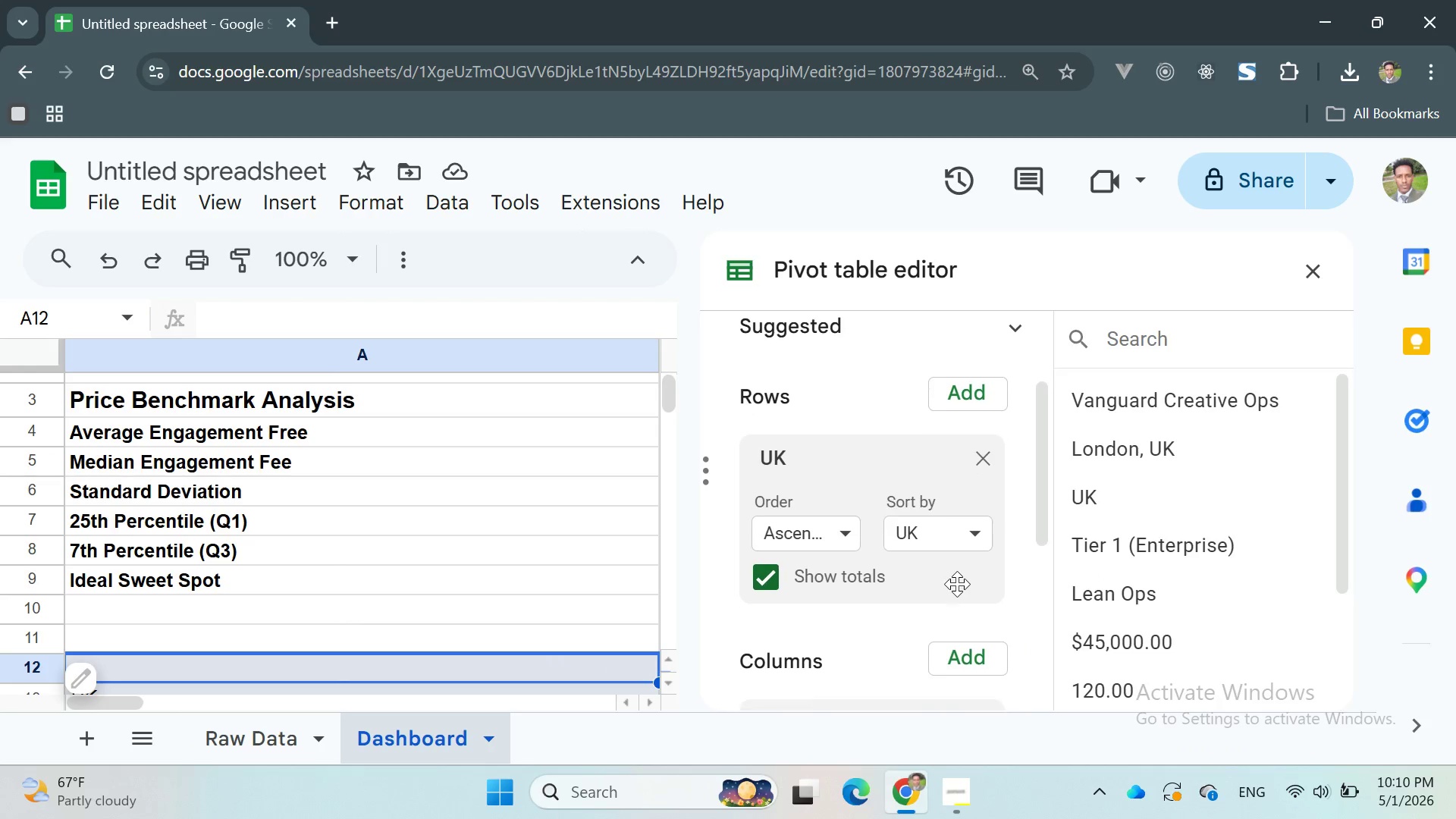 
left_click([968, 559])
 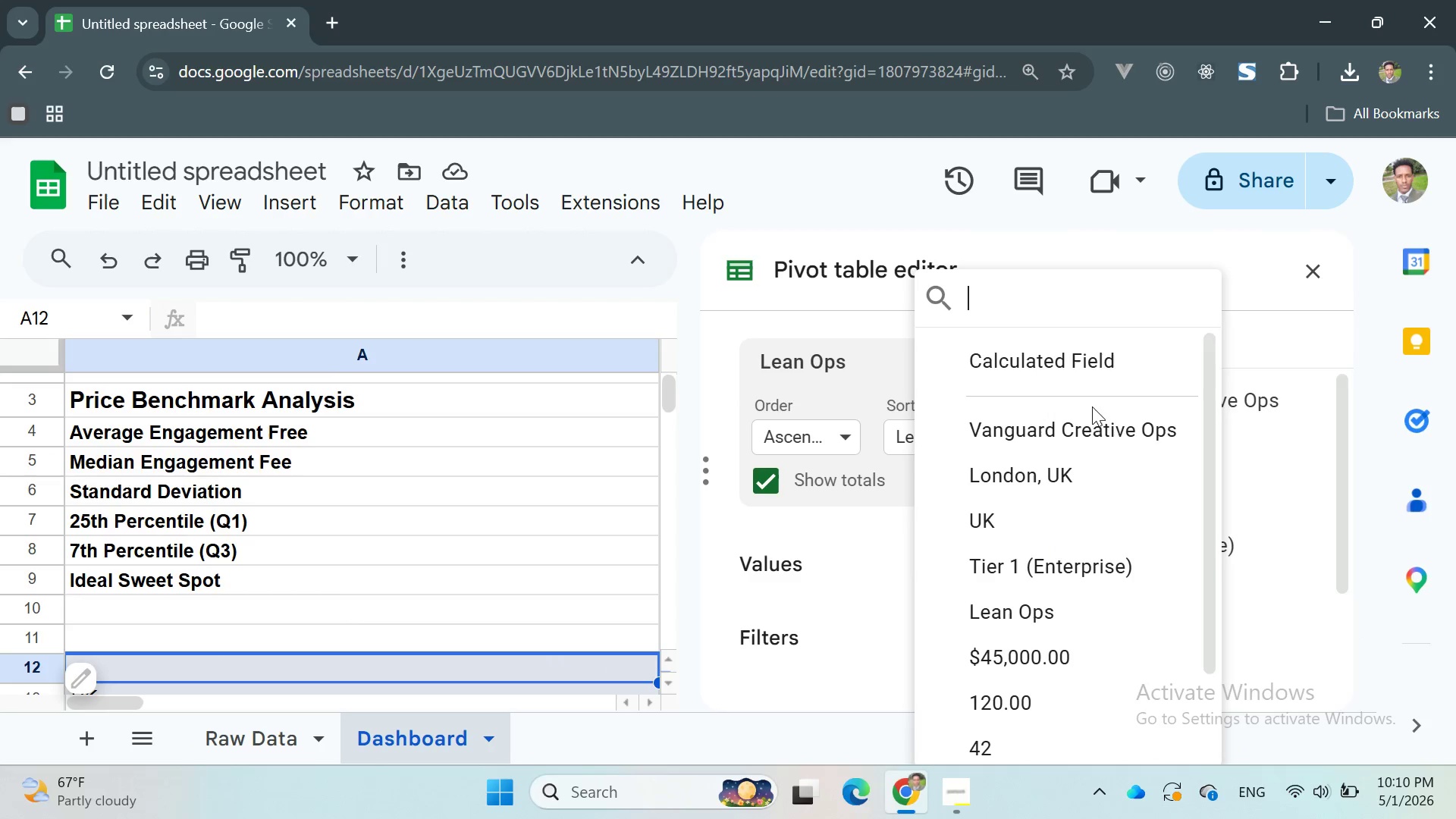 
left_click([1081, 417])
 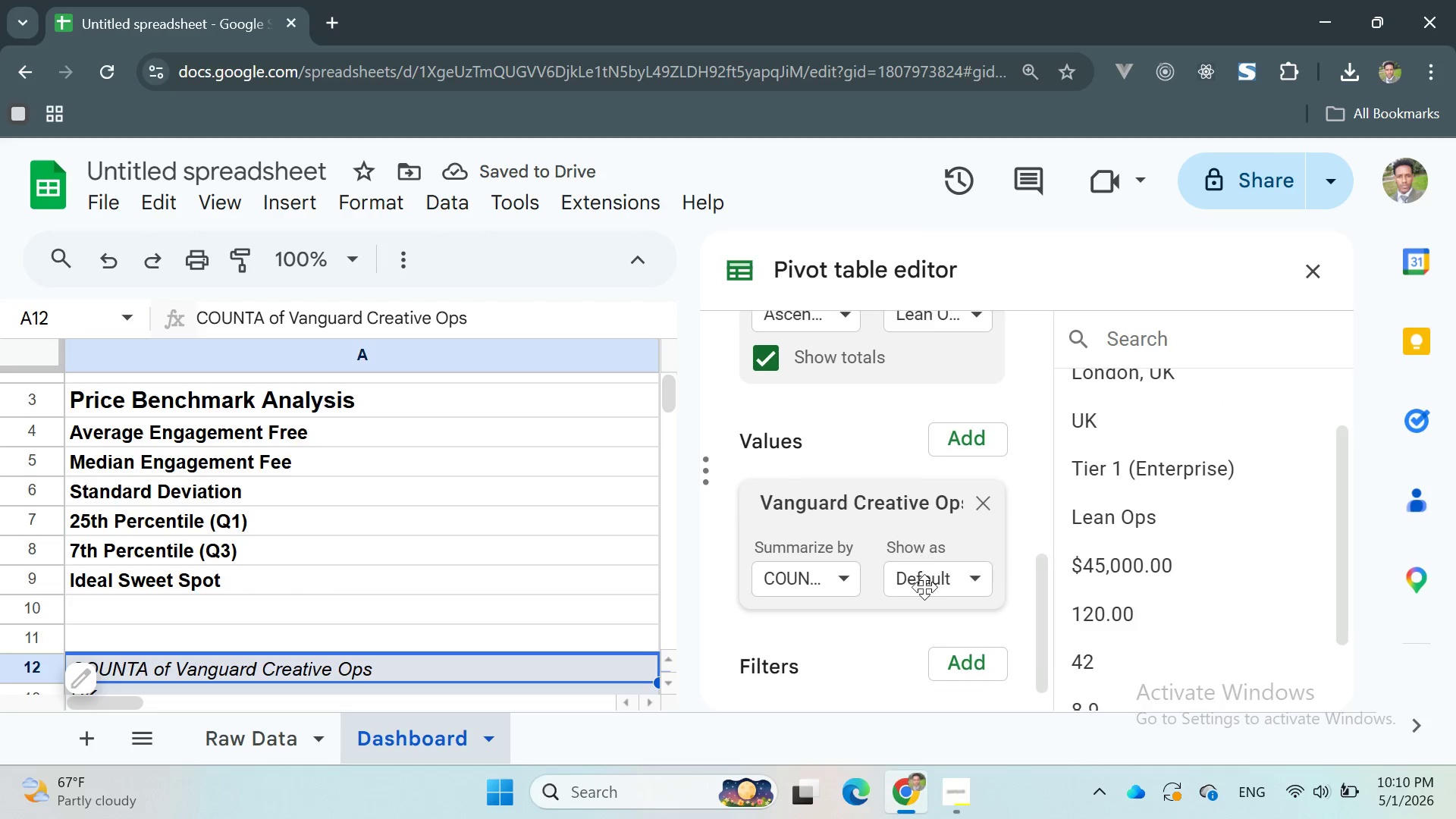 
left_click([846, 579])
 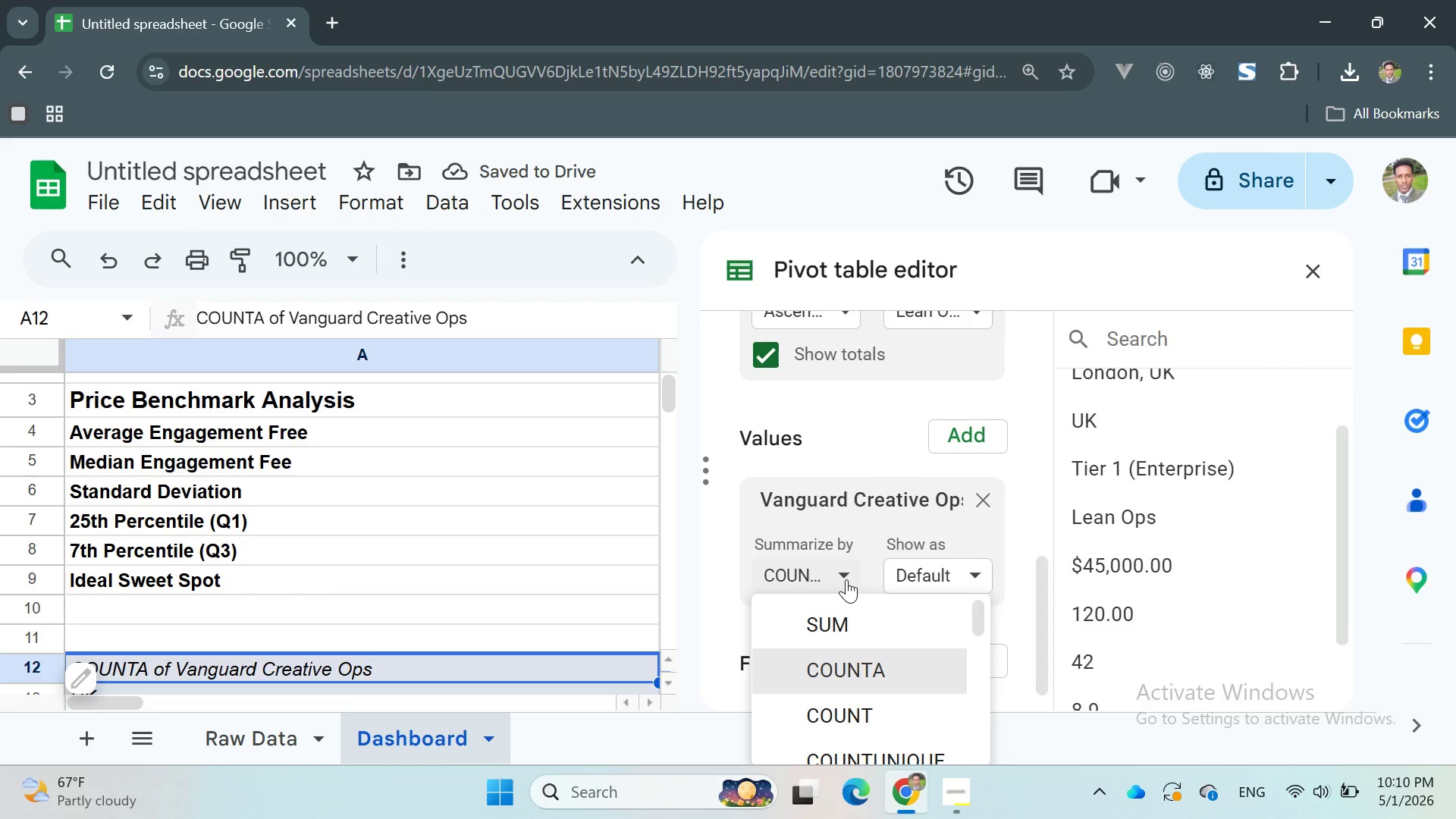 
left_click([846, 579])
 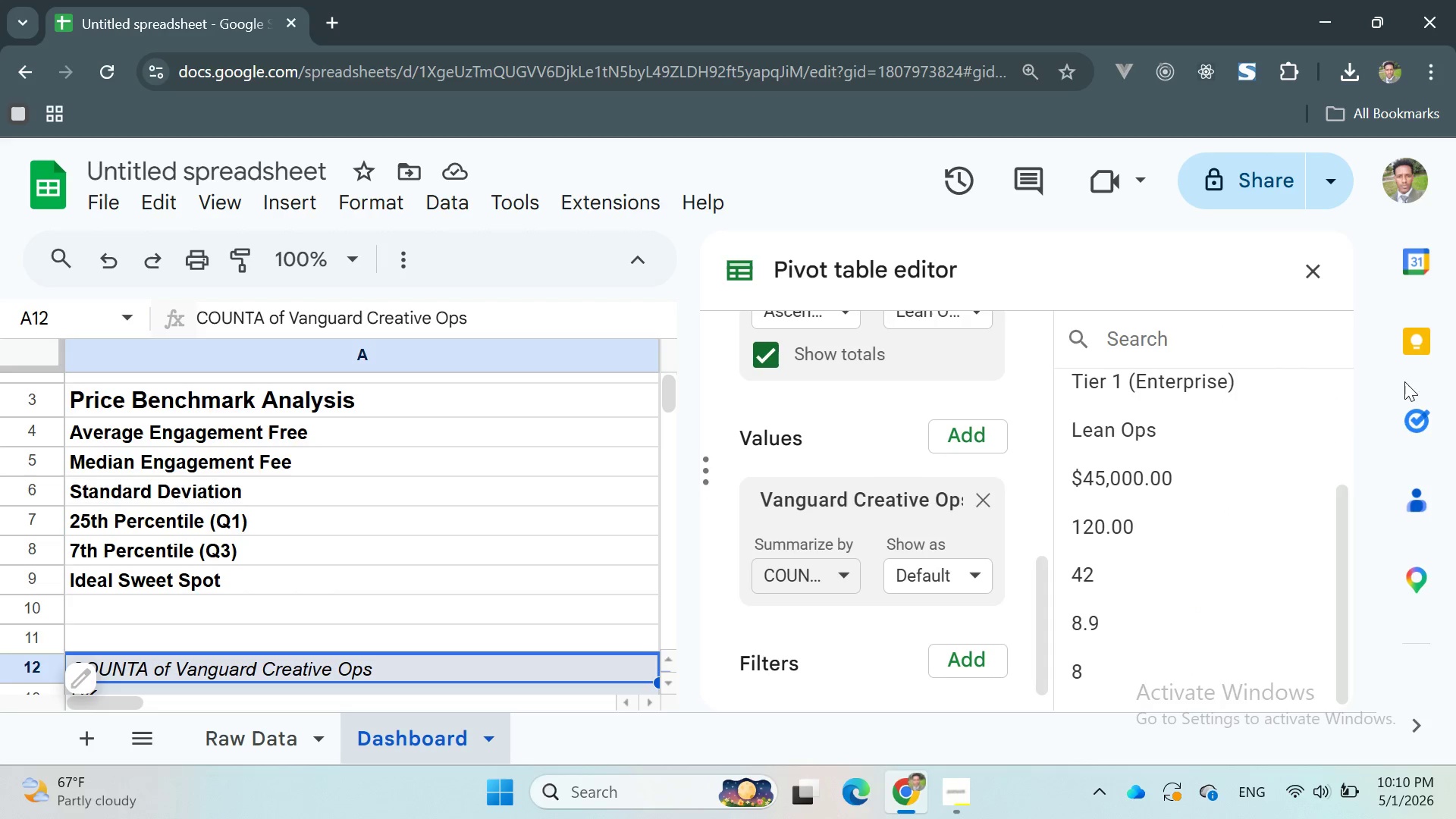 
left_click([1316, 281])
 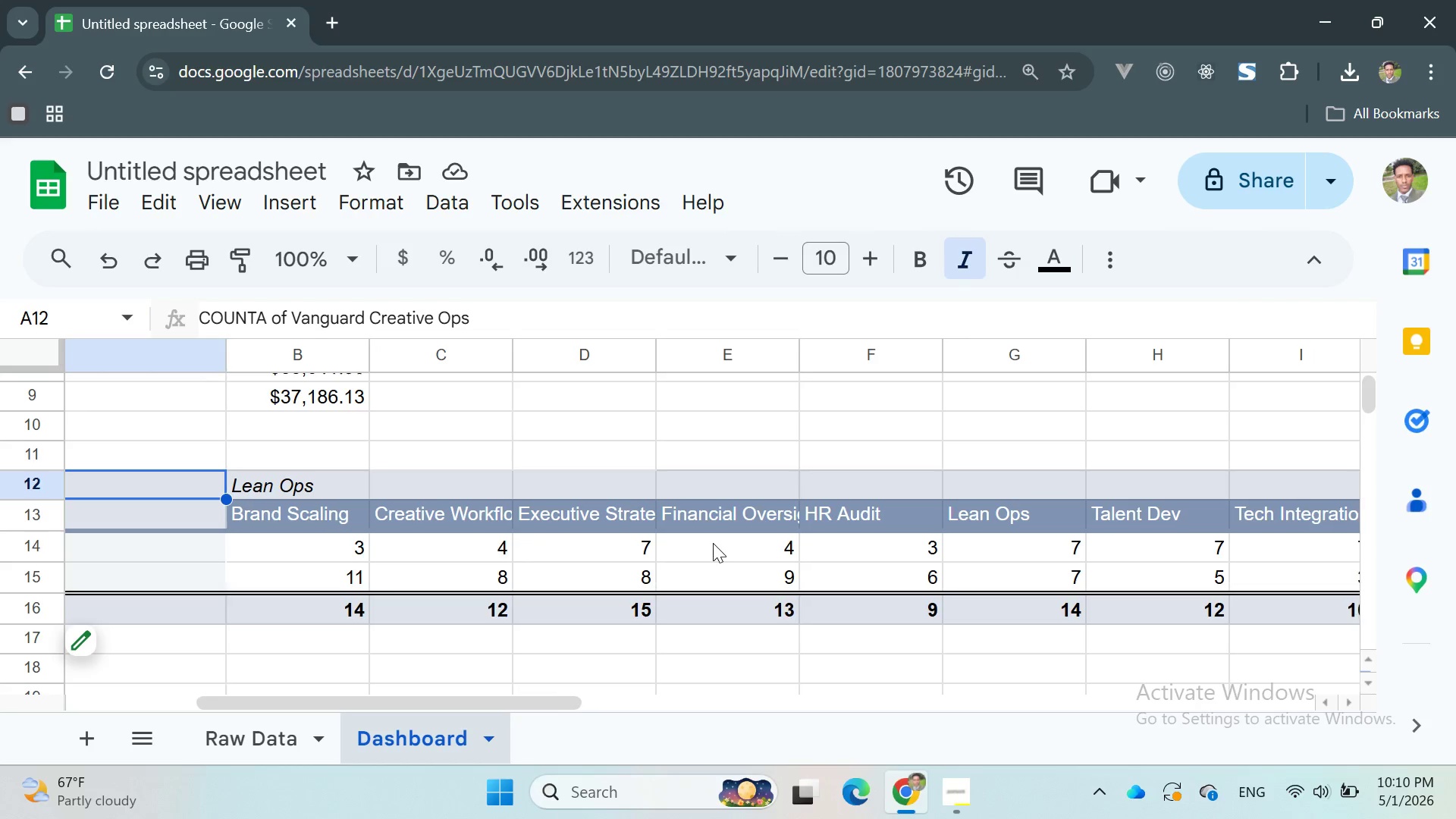 
wait(40.52)
 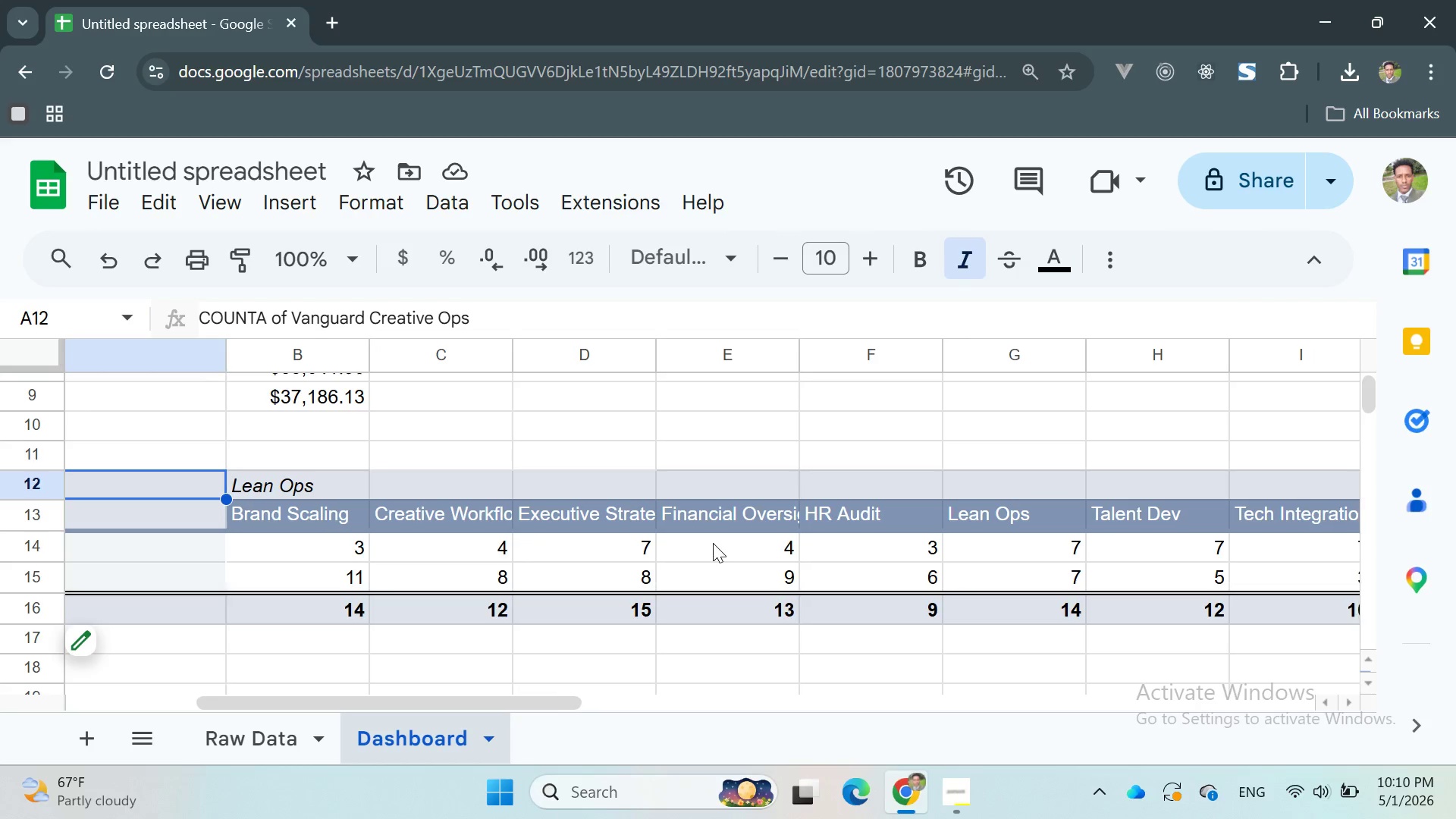 
left_click_drag(start_coordinate=[580, 348], to_coordinate=[603, 357])
 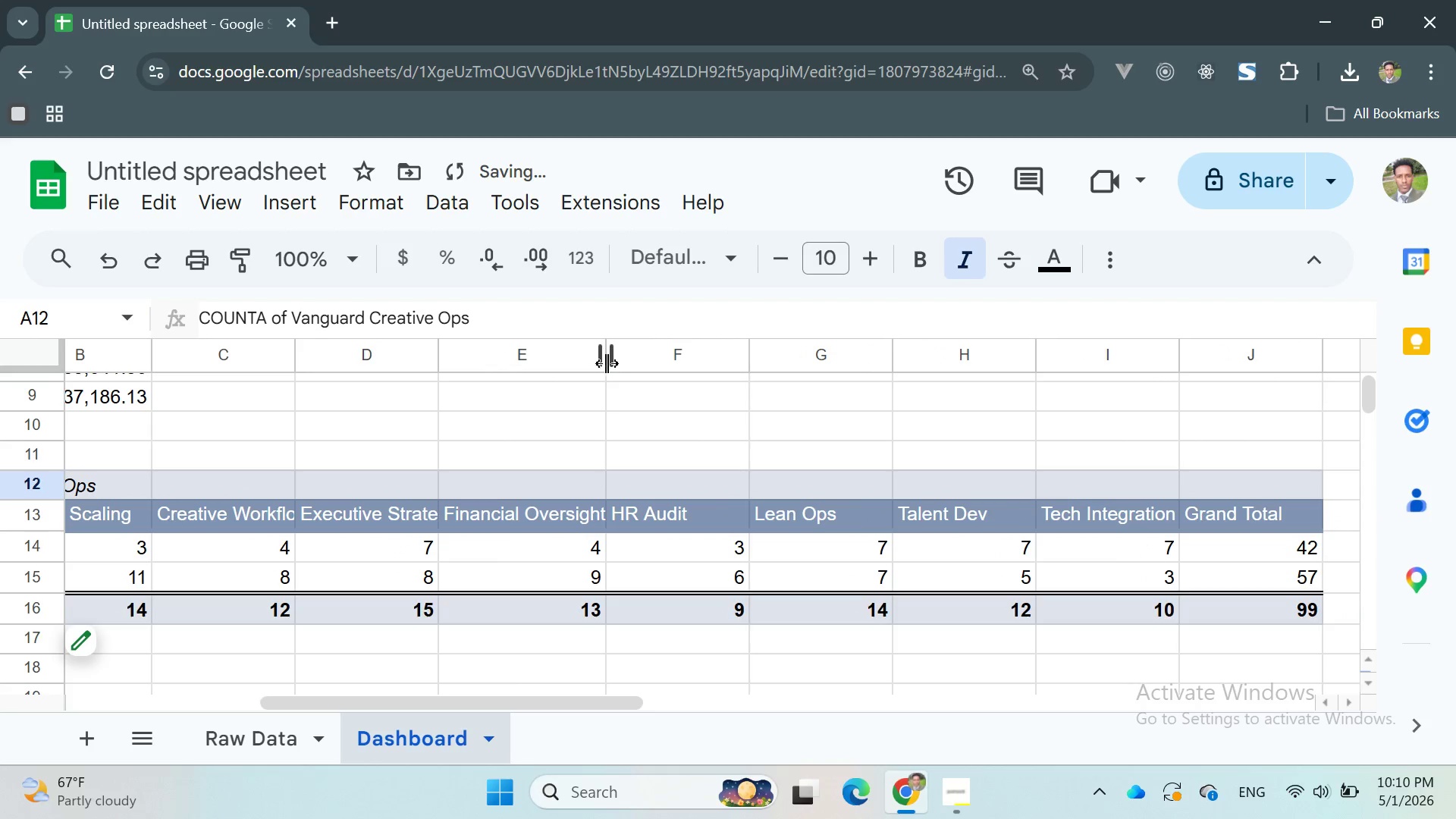 
left_click_drag(start_coordinate=[607, 363], to_coordinate=[636, 368])
 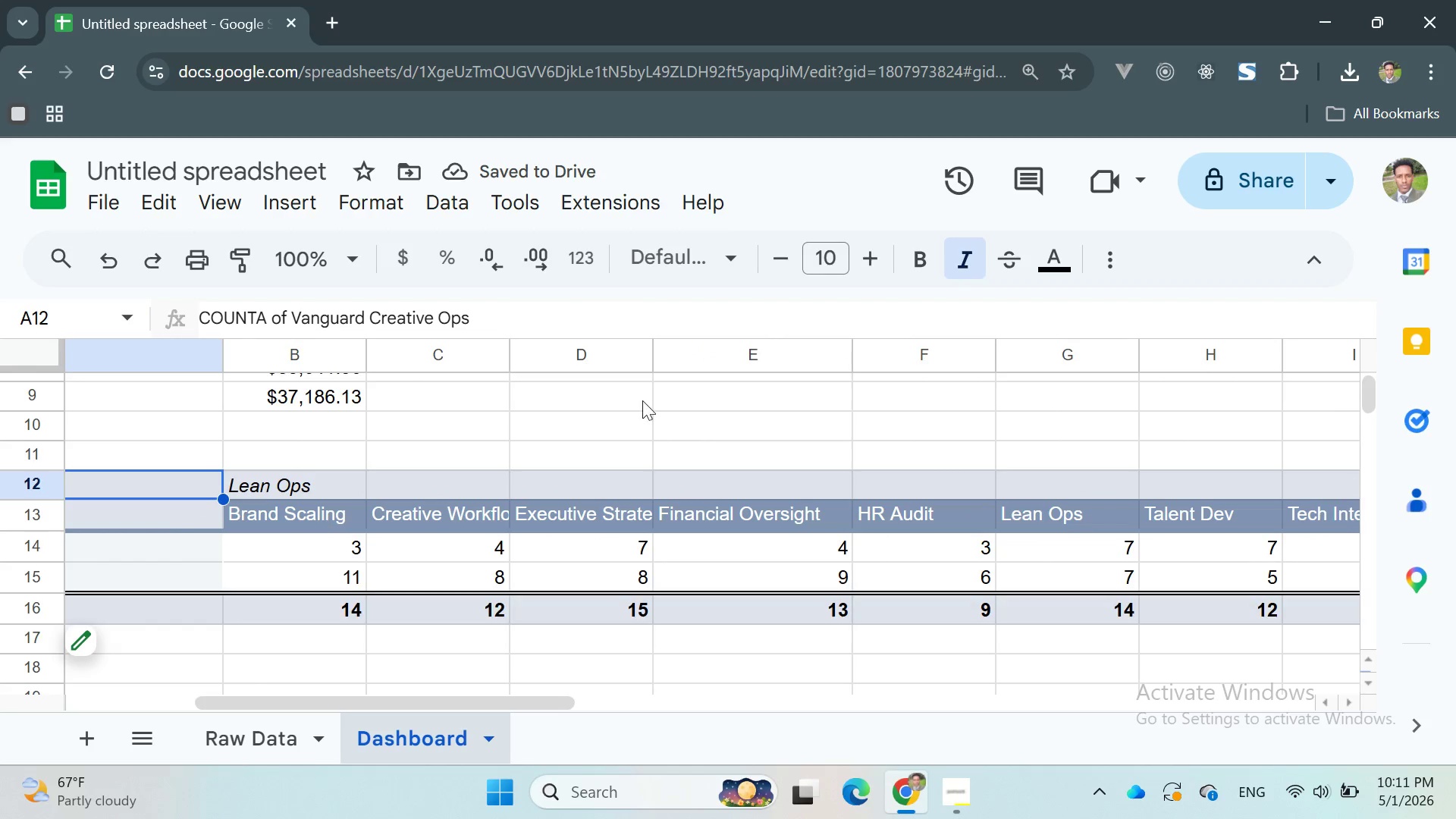 
left_click_drag(start_coordinate=[654, 359], to_coordinate=[676, 363])
 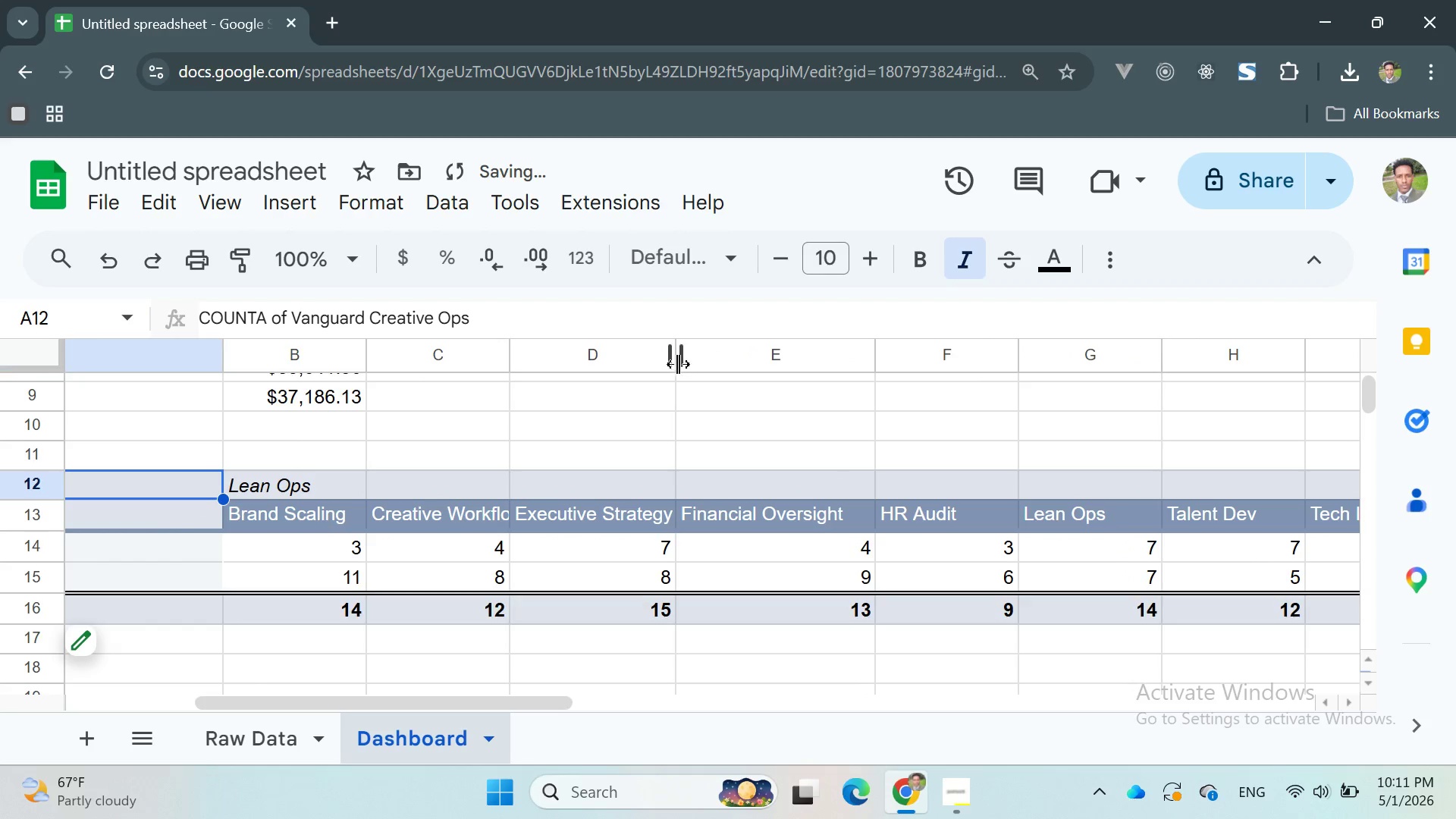 
left_click_drag(start_coordinate=[676, 363], to_coordinate=[698, 366])
 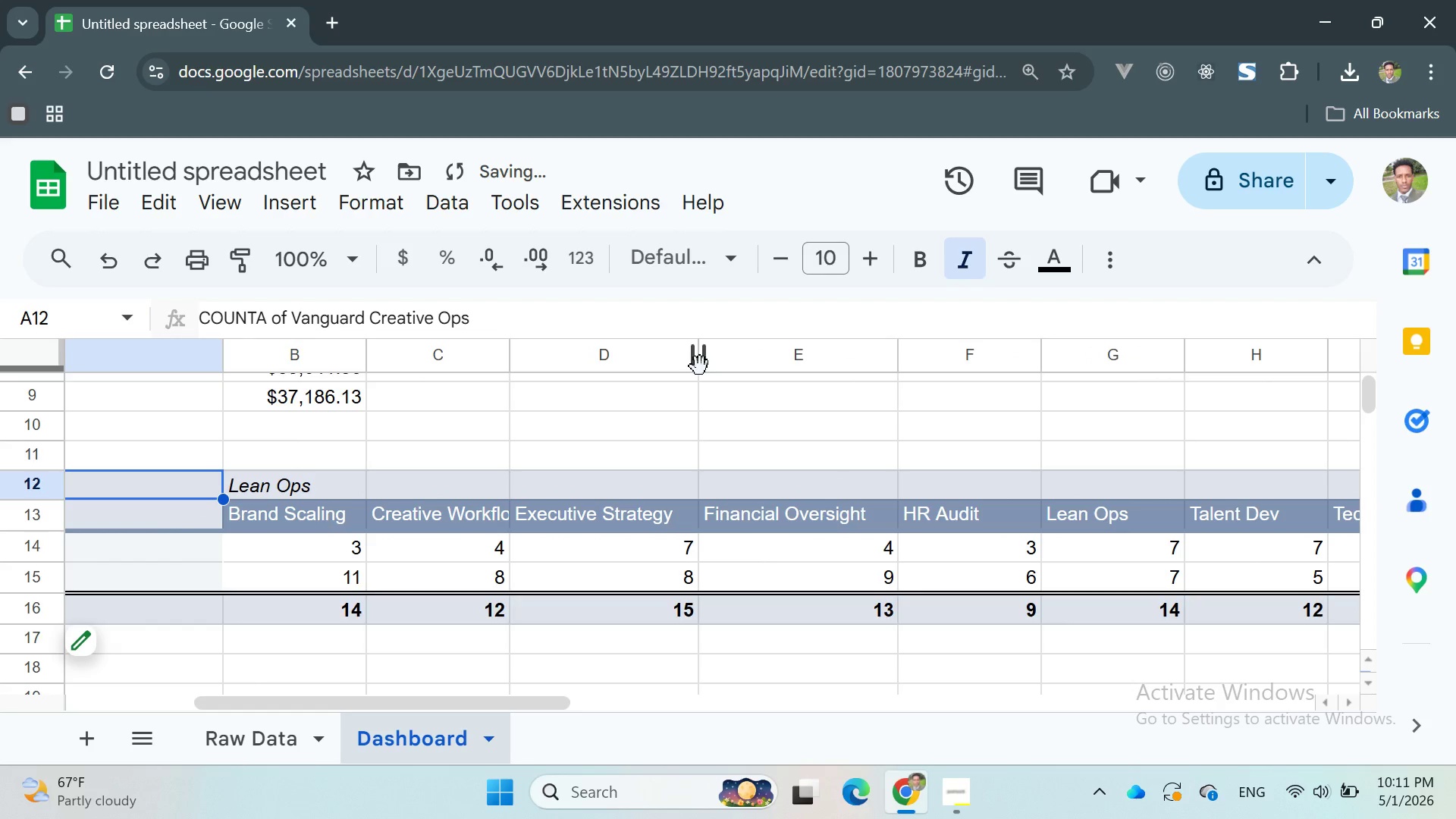 
left_click_drag(start_coordinate=[700, 366], to_coordinate=[689, 366])
 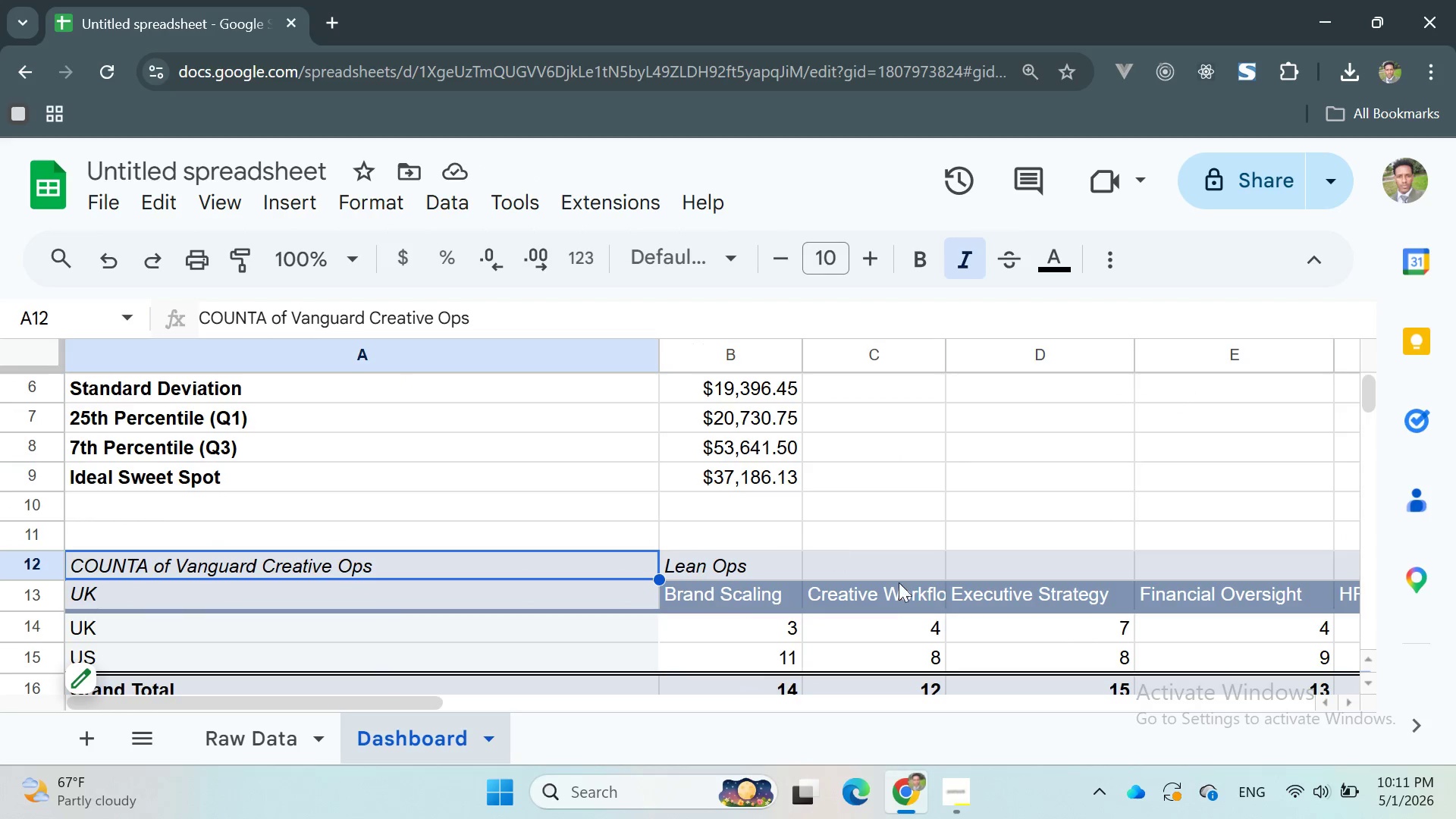 
wait(10.69)
 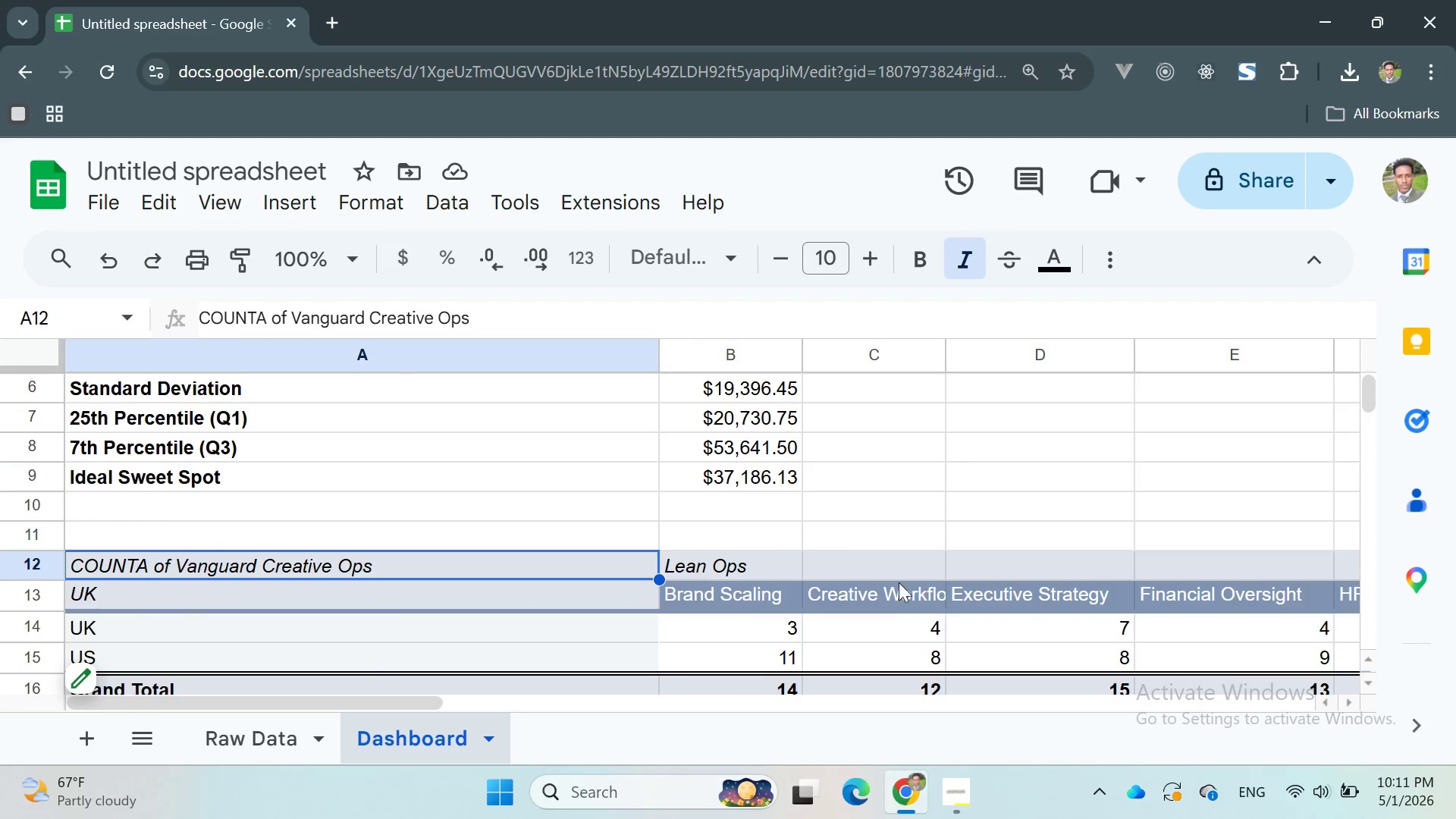 
left_click_drag(start_coordinate=[776, 362], to_coordinate=[803, 374])
 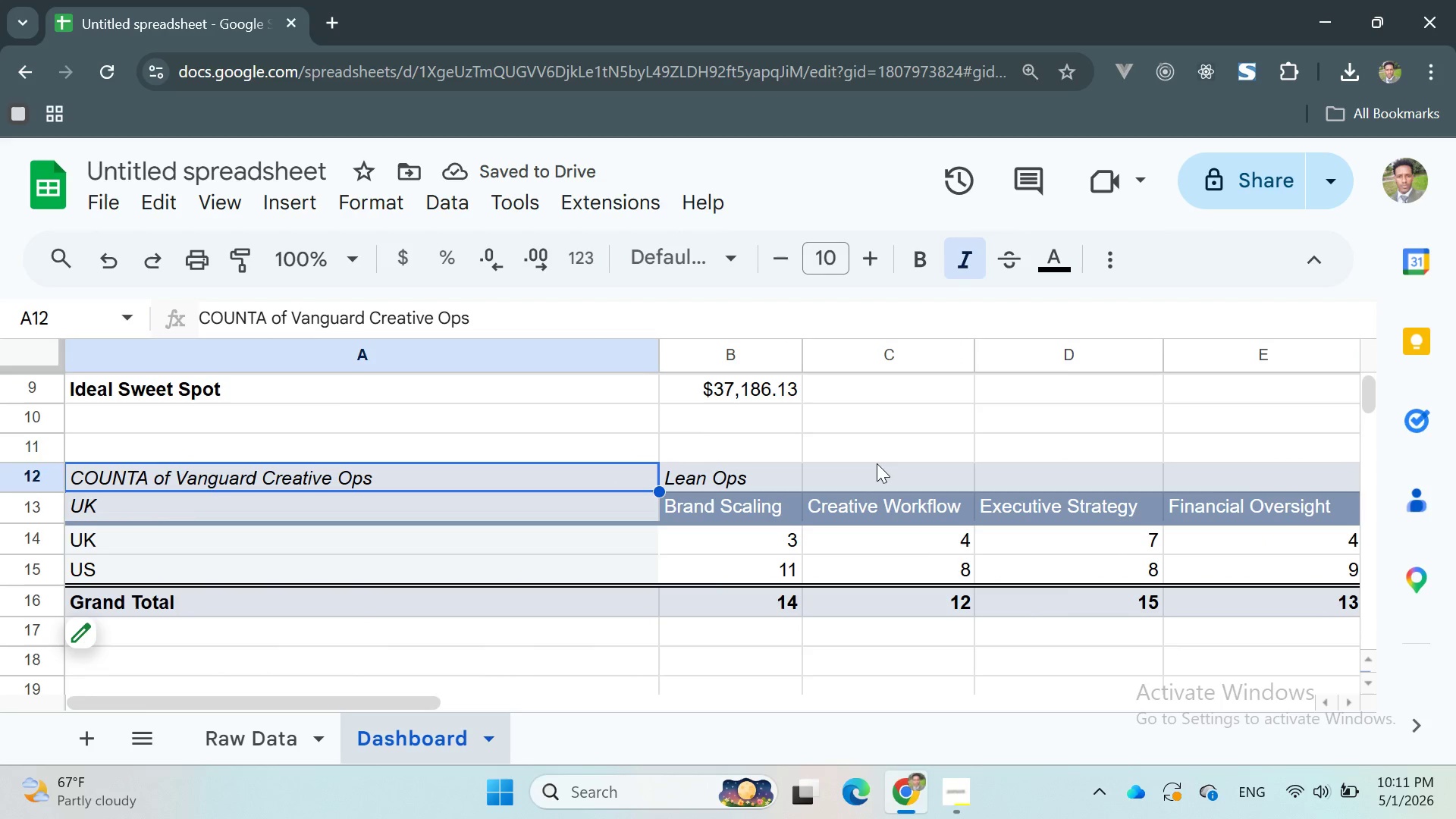 
left_click([846, 407])
 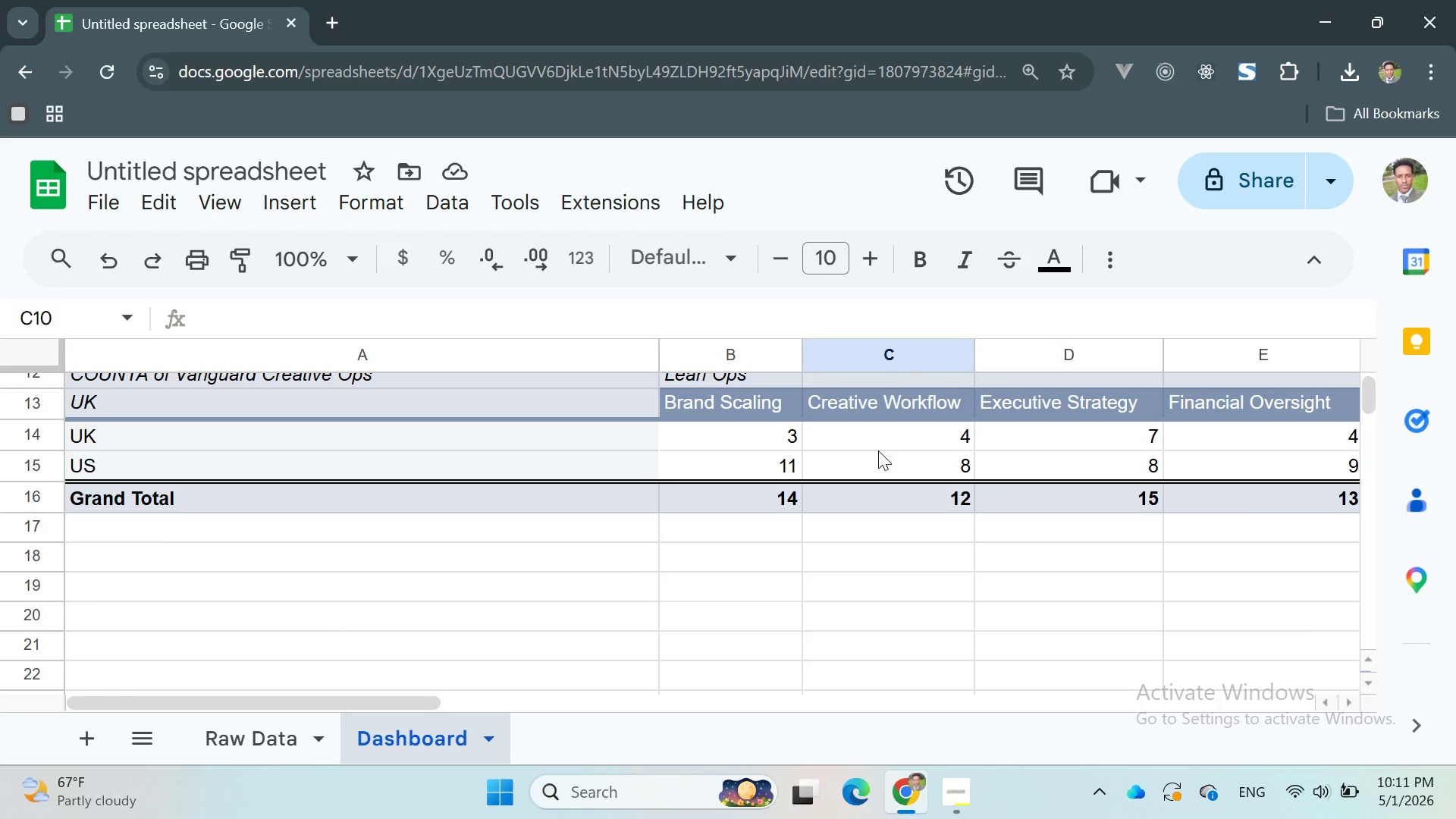 
wait(10.88)
 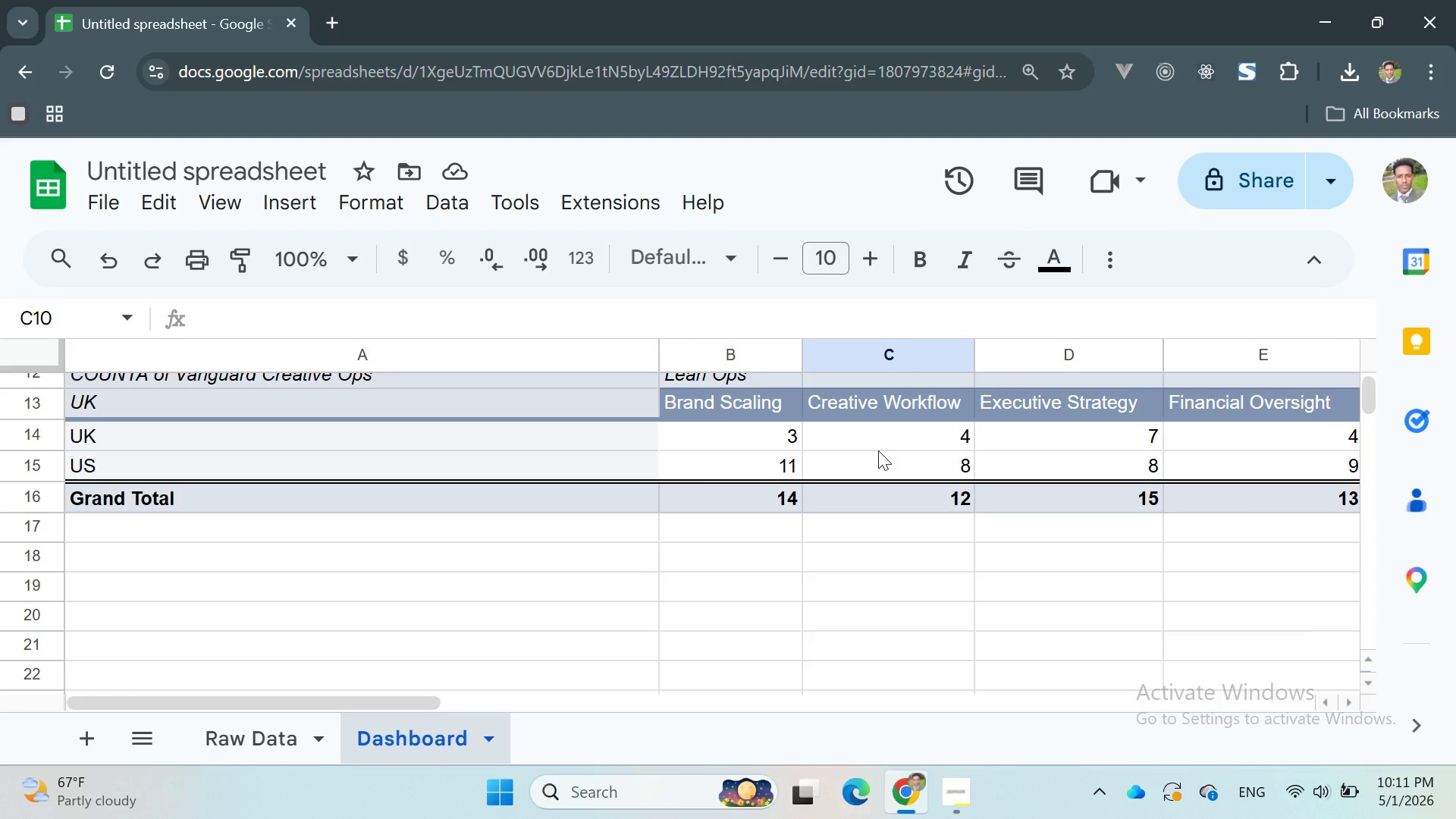 
left_click_drag(start_coordinate=[71, 563], to_coordinate=[704, 598])
 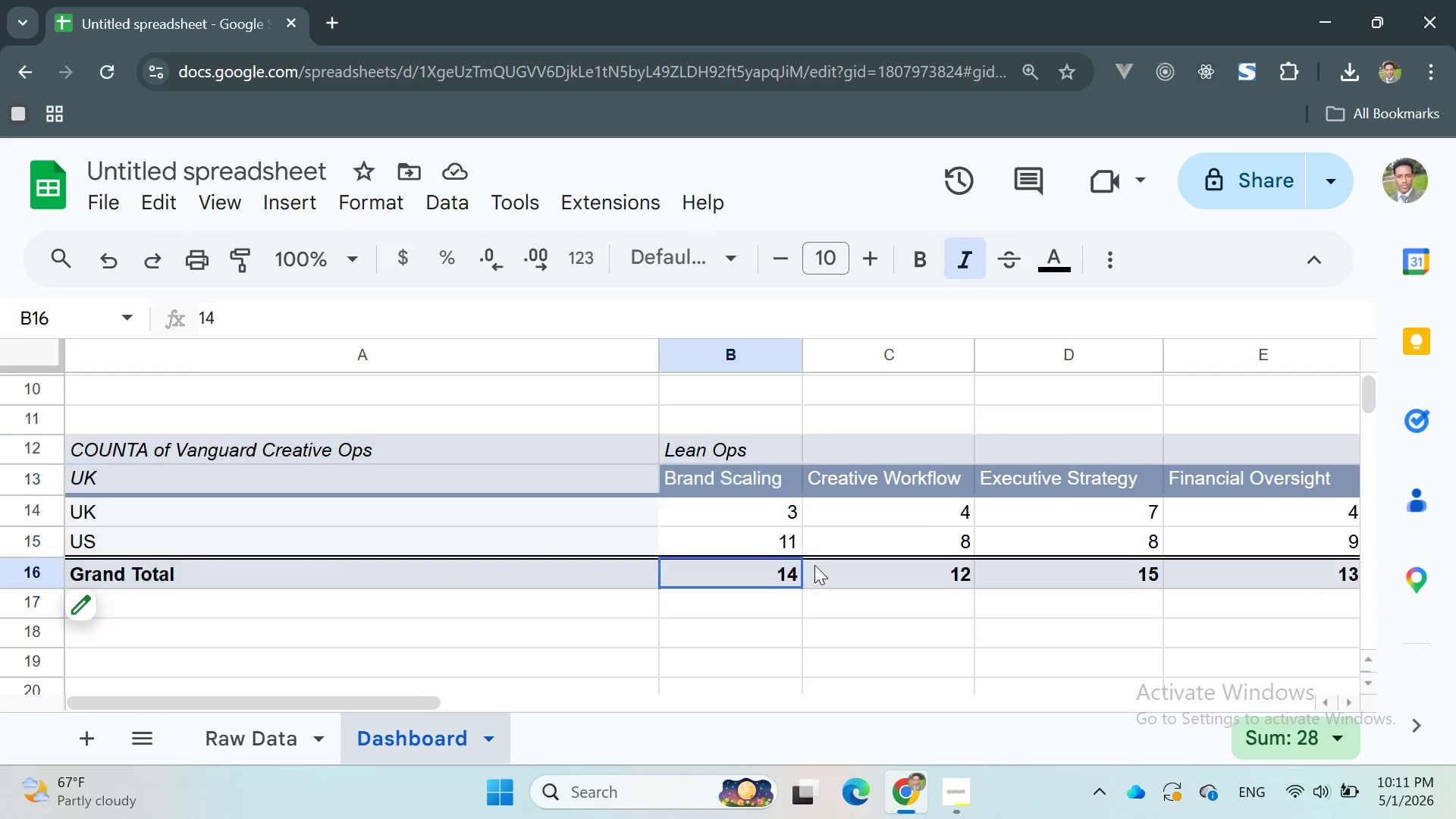 
left_click_drag(start_coordinate=[792, 565], to_coordinate=[895, 595])
 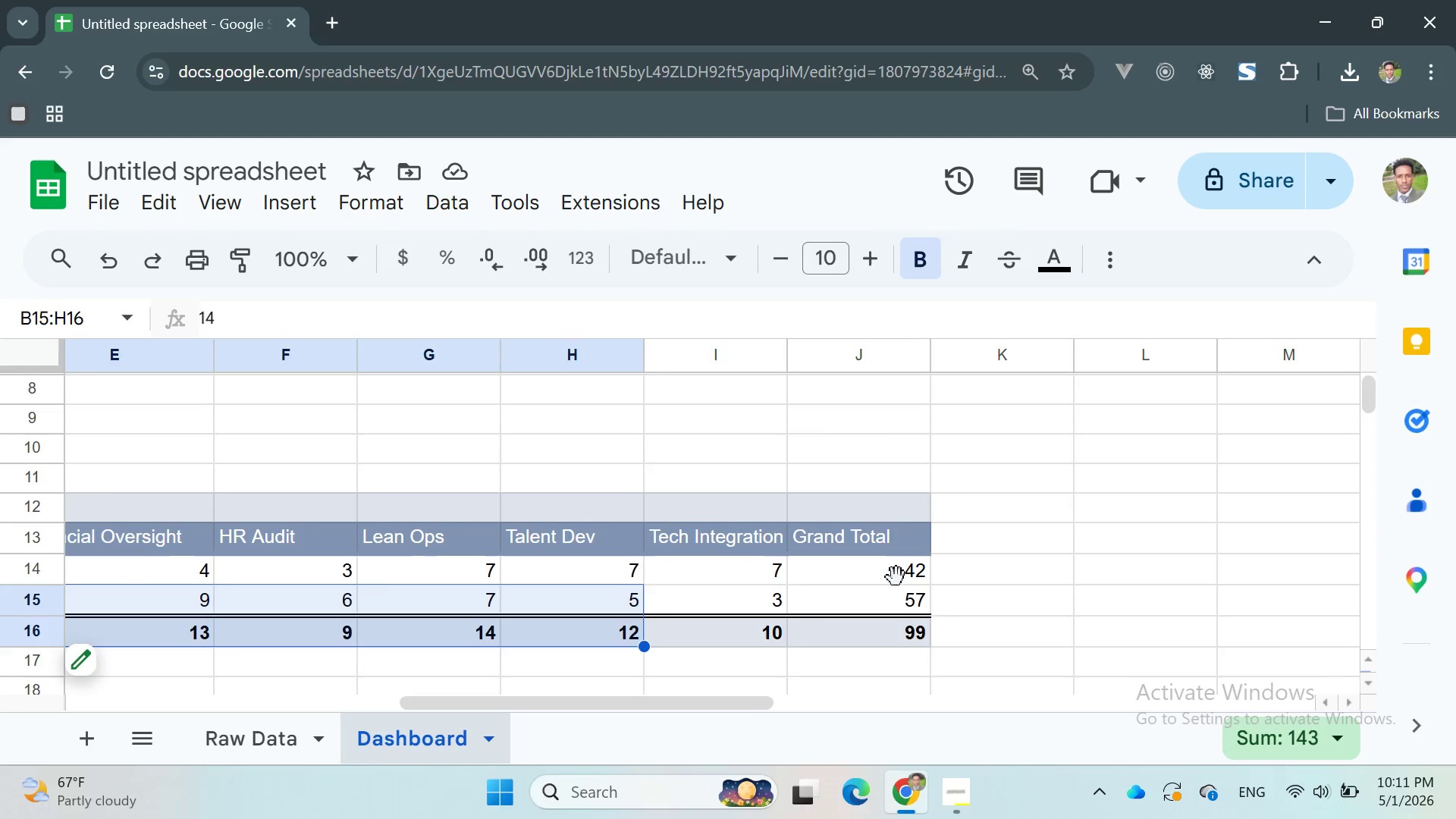 
left_click_drag(start_coordinate=[896, 590], to_coordinate=[896, 559])
 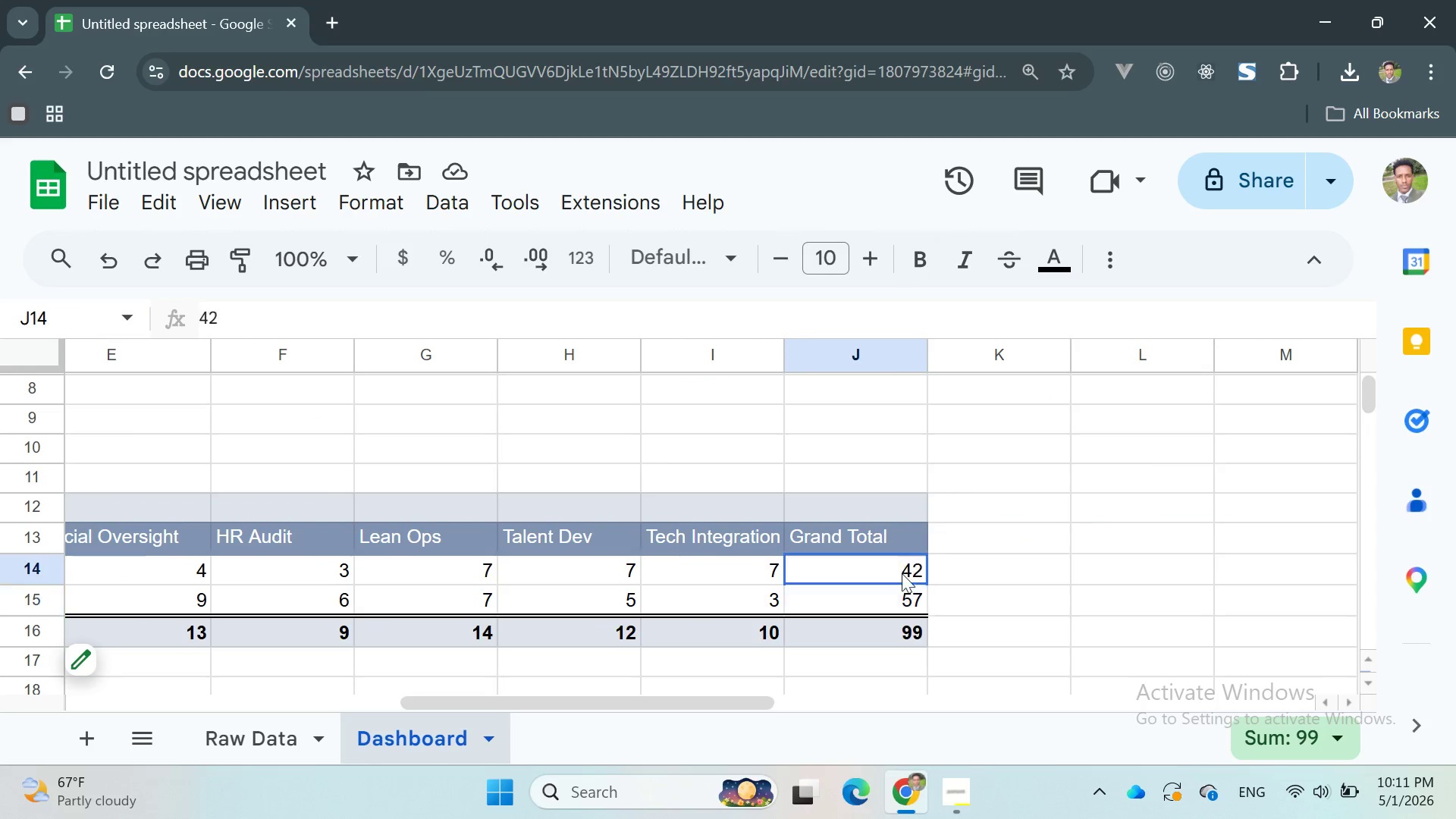 
left_click_drag(start_coordinate=[896, 559], to_coordinate=[907, 601])
 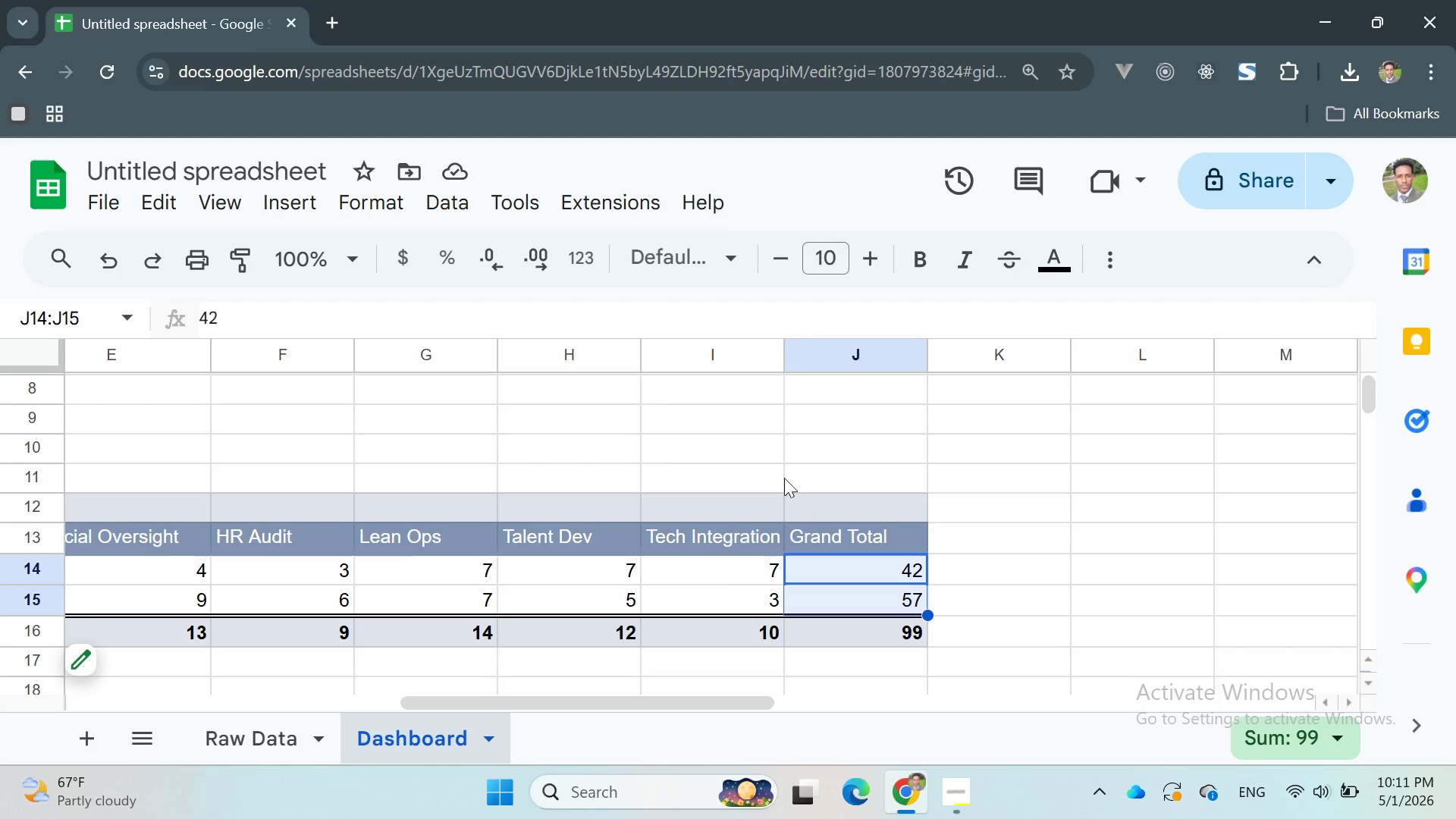 
left_click([771, 457])
 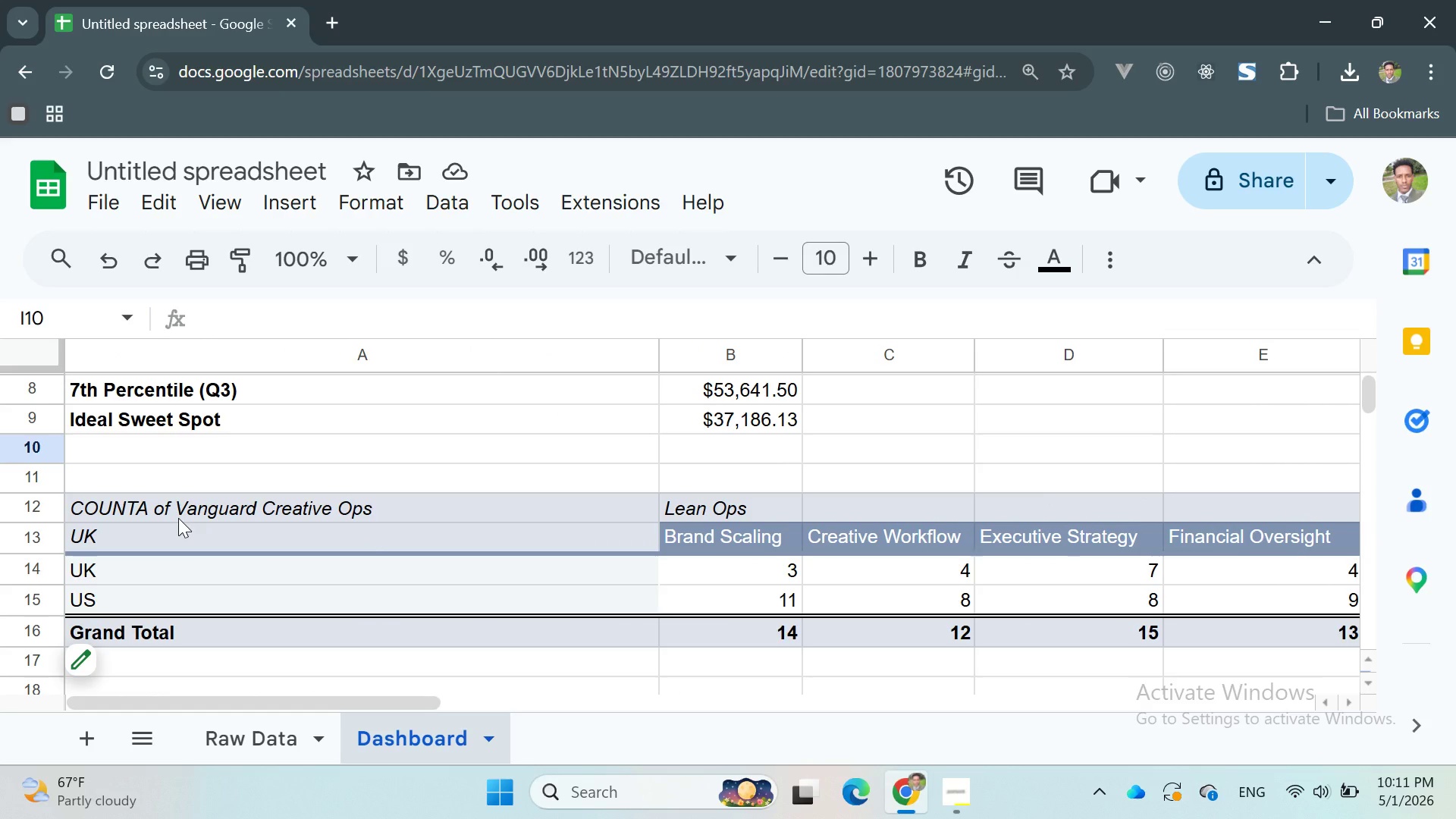 
left_click([178, 518])
 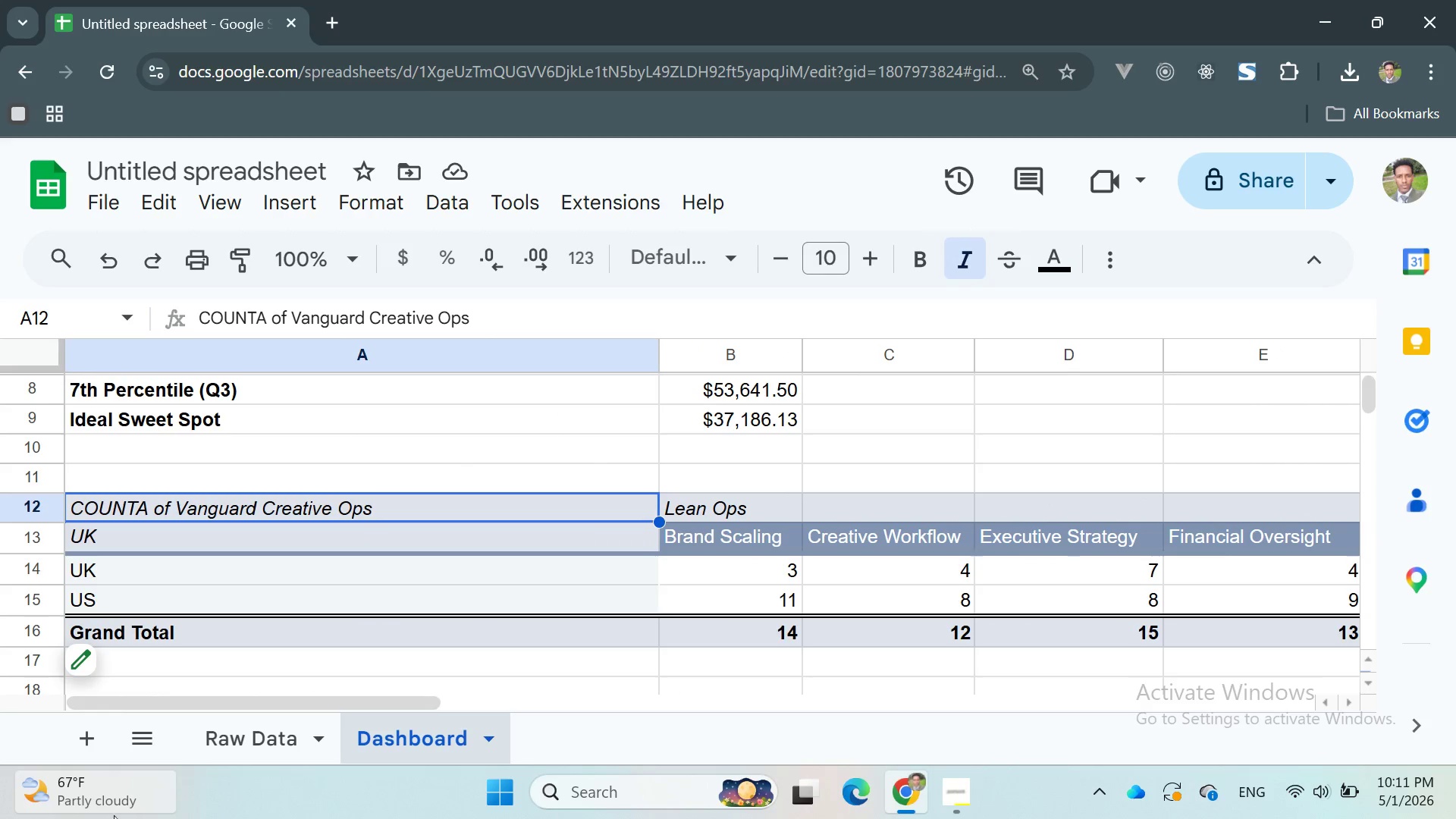 
left_click_drag(start_coordinate=[71, 500], to_coordinate=[927, 598])
 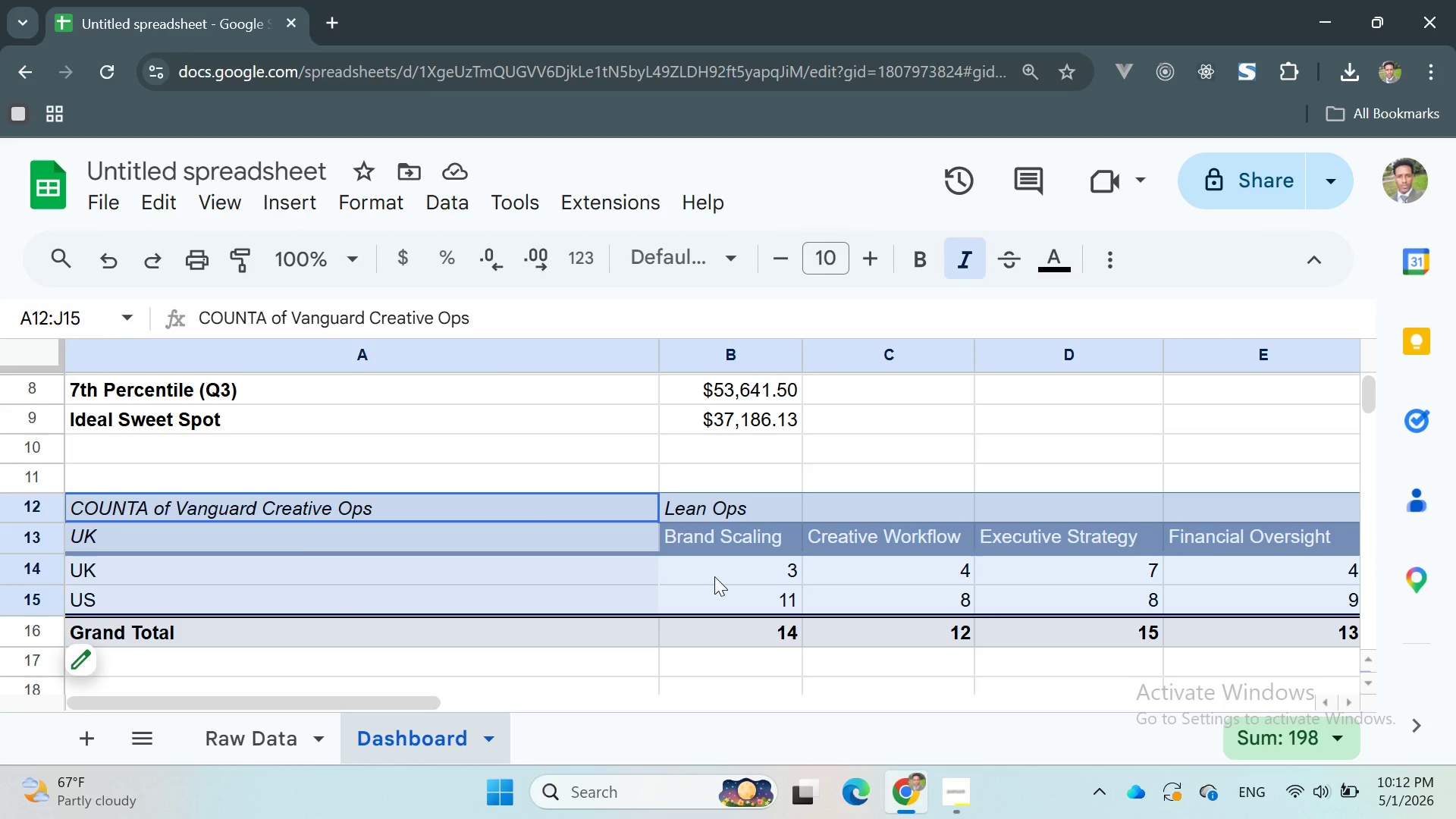 
wait(15.67)
 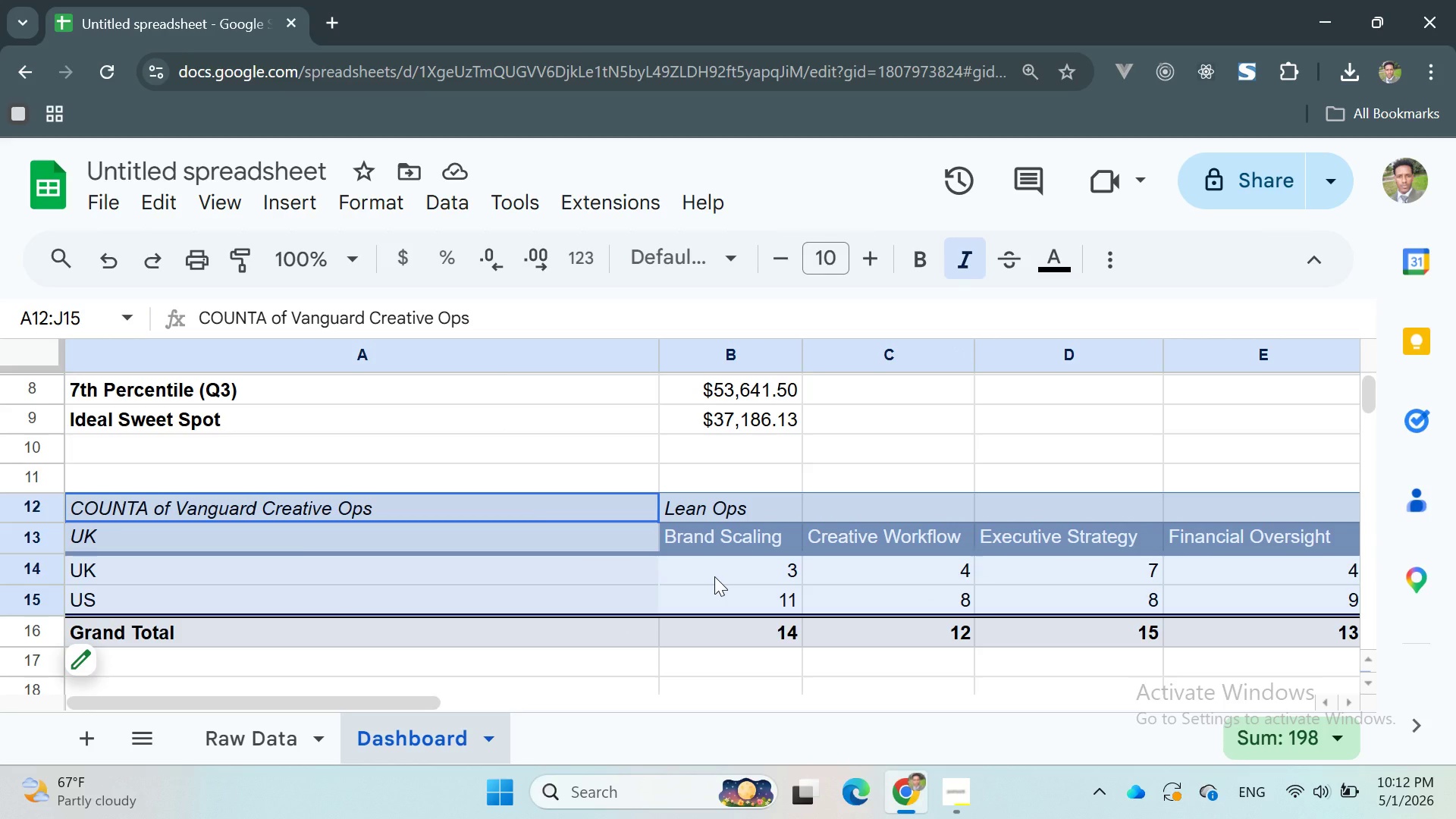 
left_click([306, 206])
 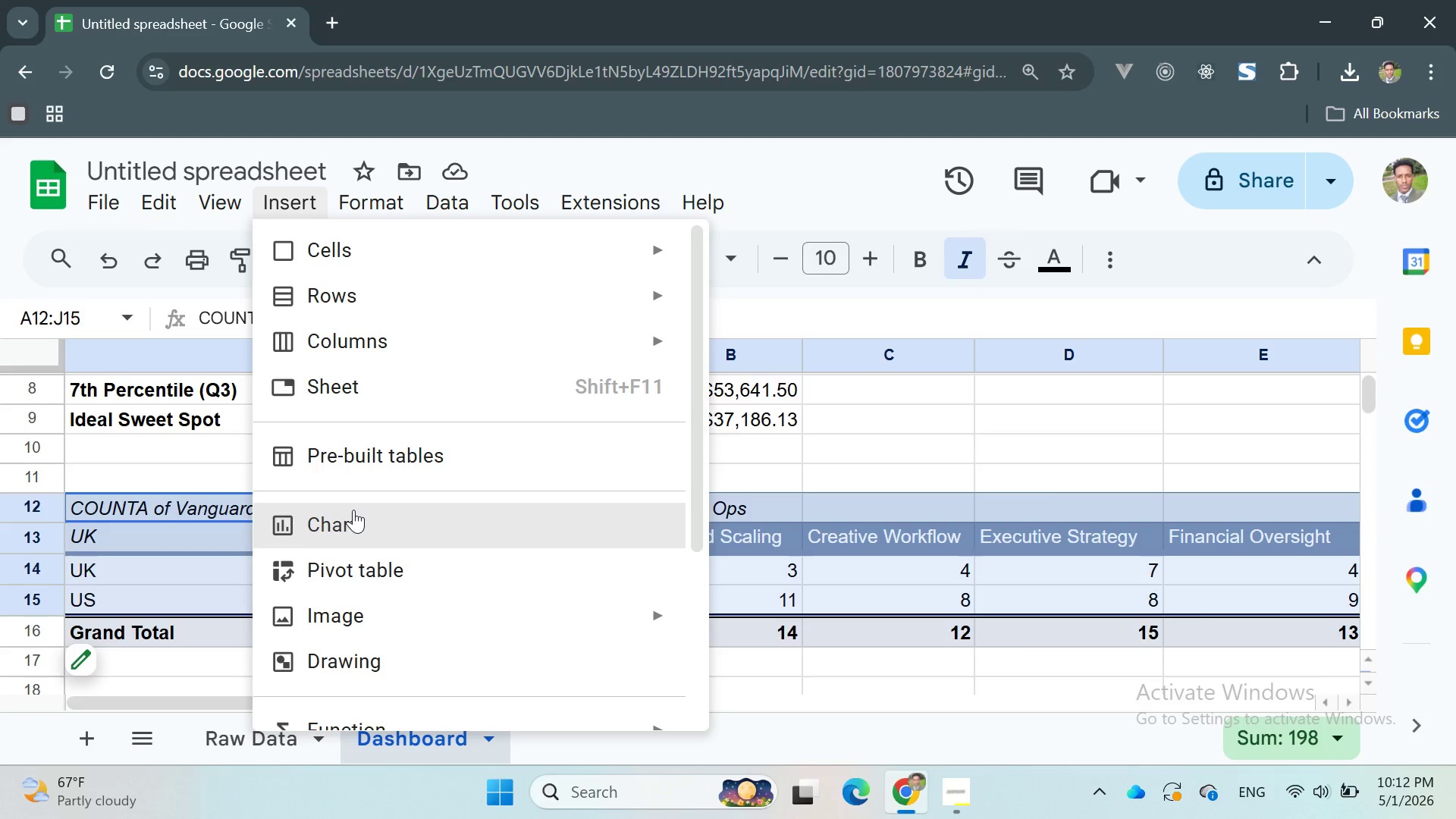 
left_click([353, 512])
 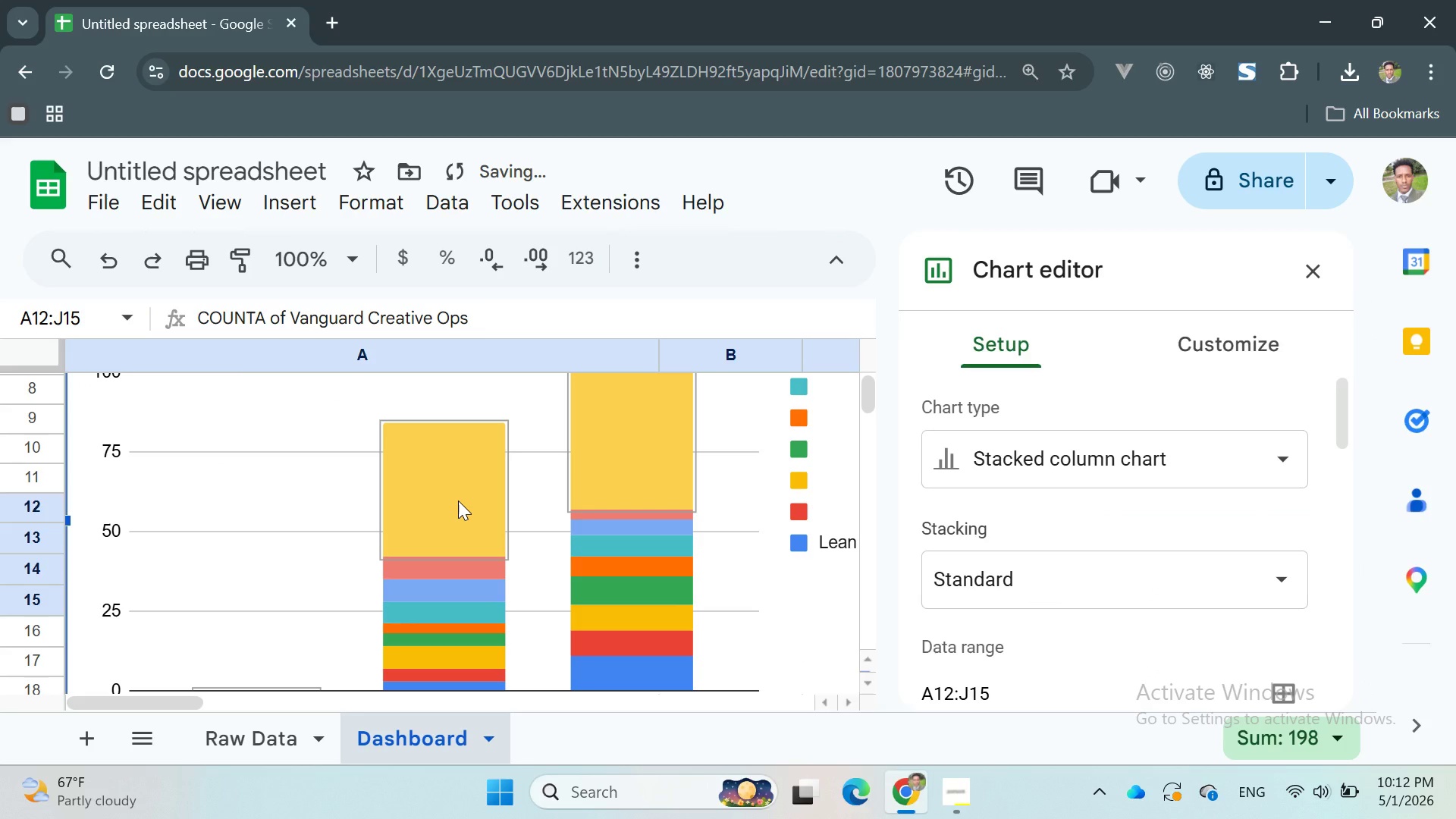 
scroll: coordinate [469, 503], scroll_direction: down, amount: 1.0
 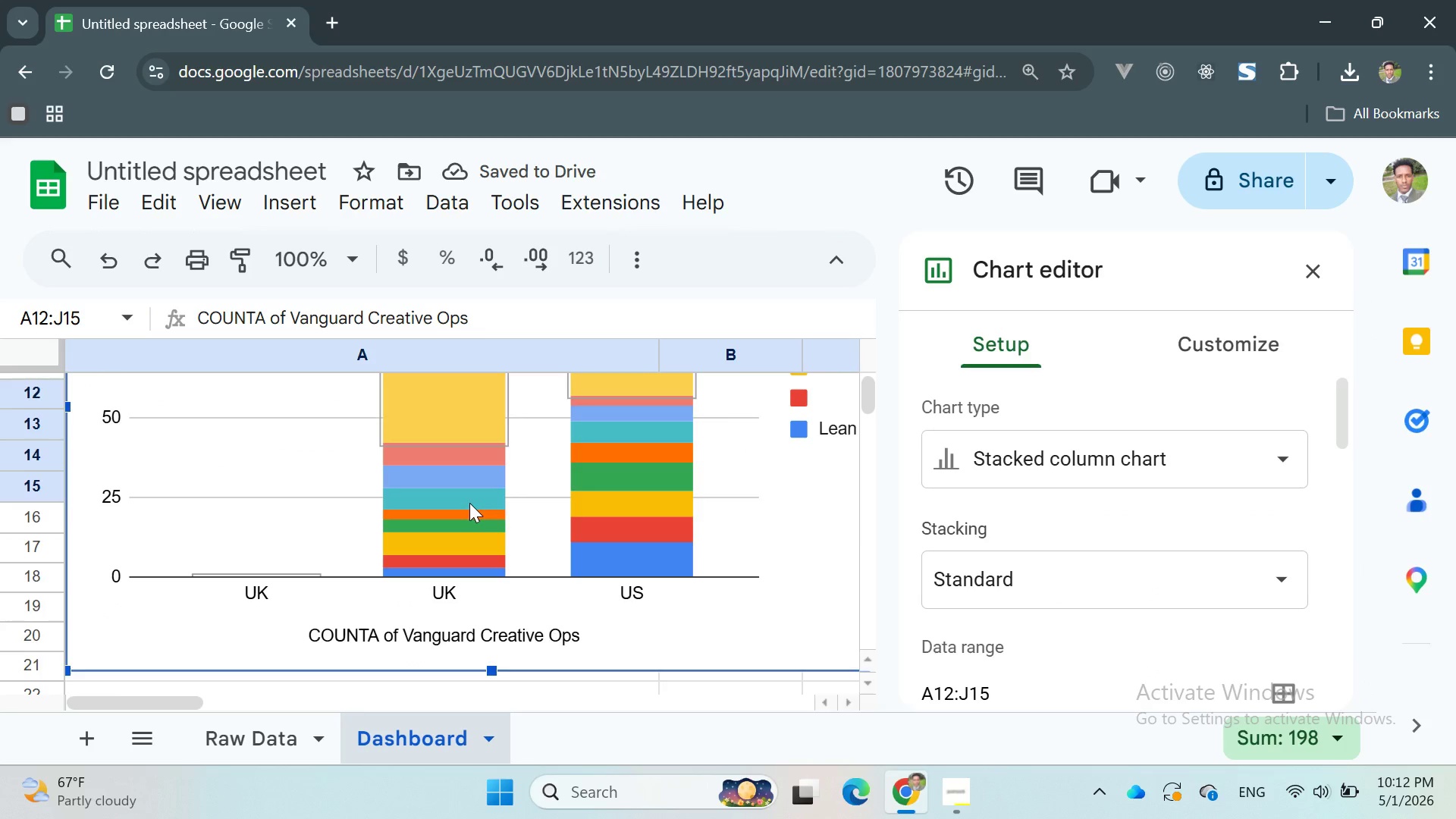 
scroll: coordinate [471, 503], scroll_direction: up, amount: 2.0
 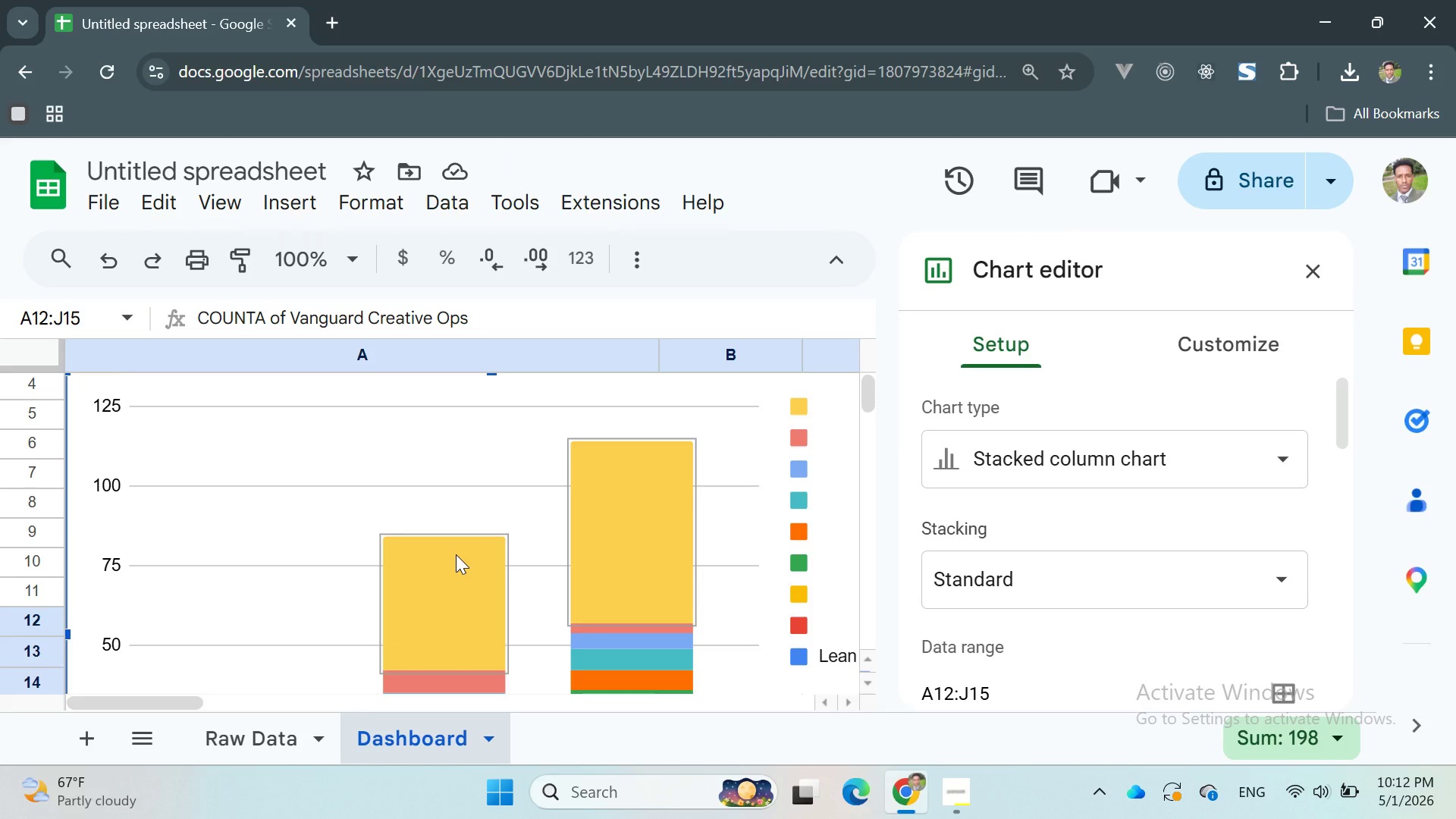 
scroll: coordinate [456, 554], scroll_direction: down, amount: 6.0
 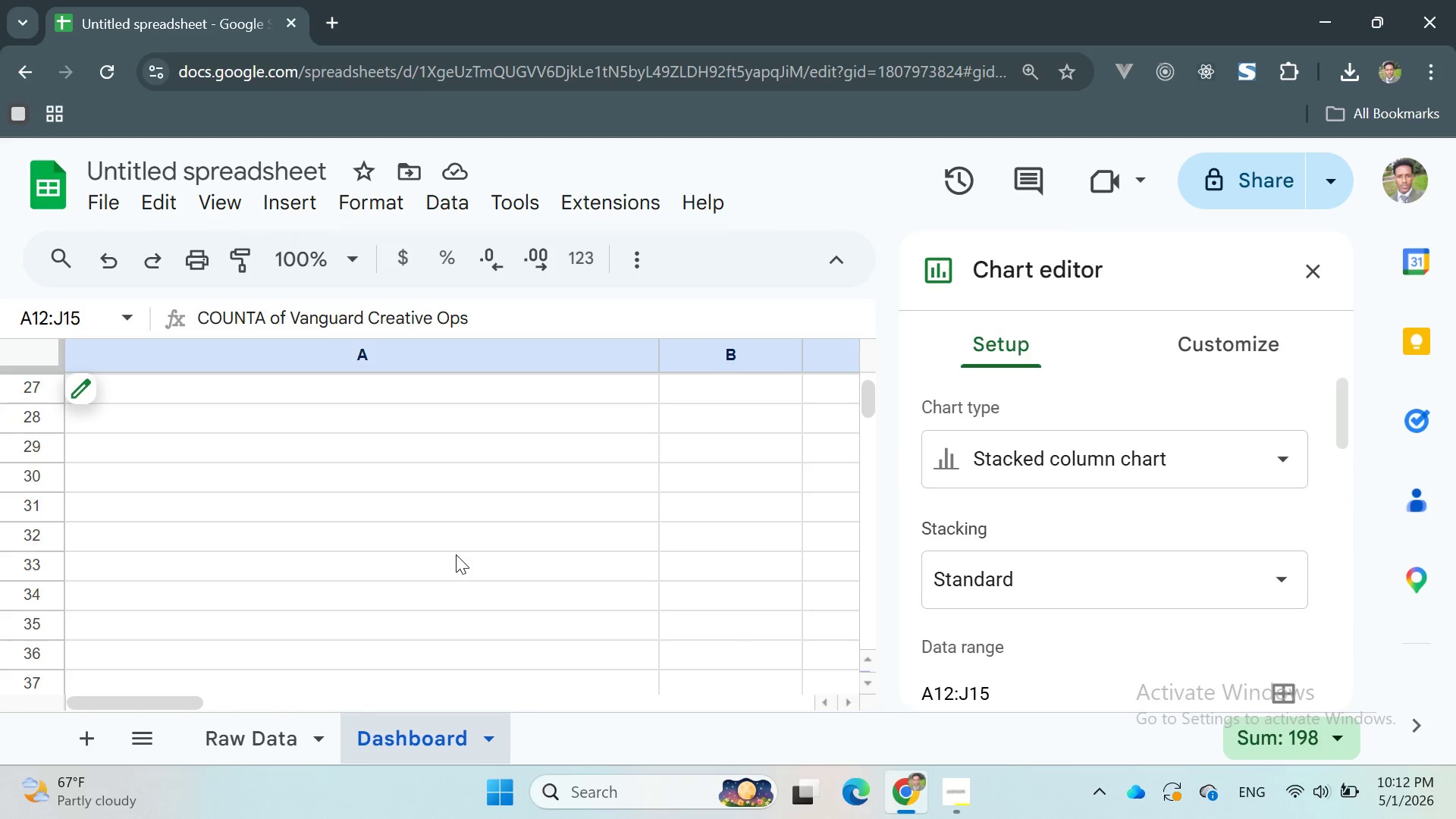 
scroll: coordinate [459, 556], scroll_direction: up, amount: 4.0
 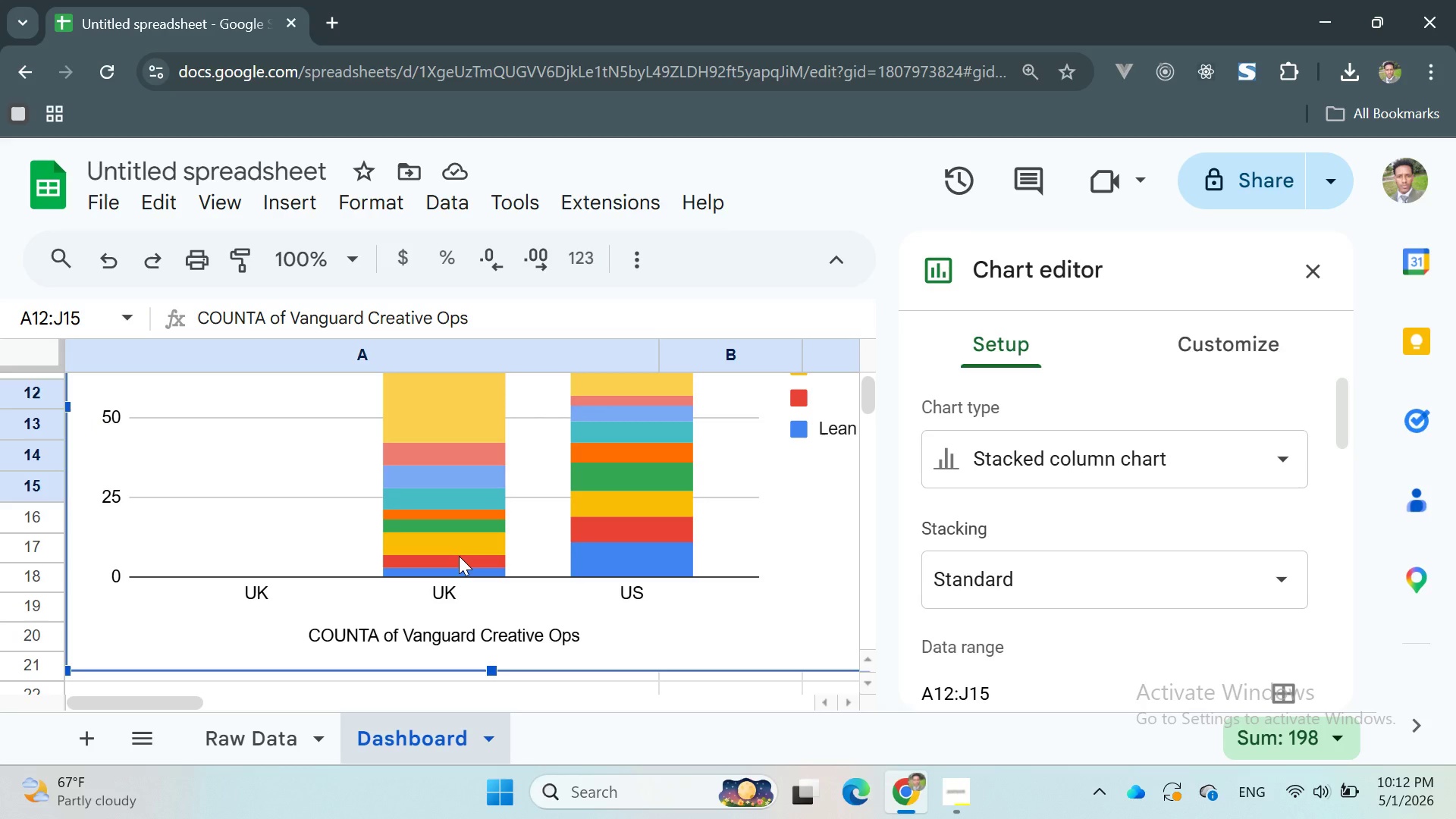 
mouse_move([676, 524])
 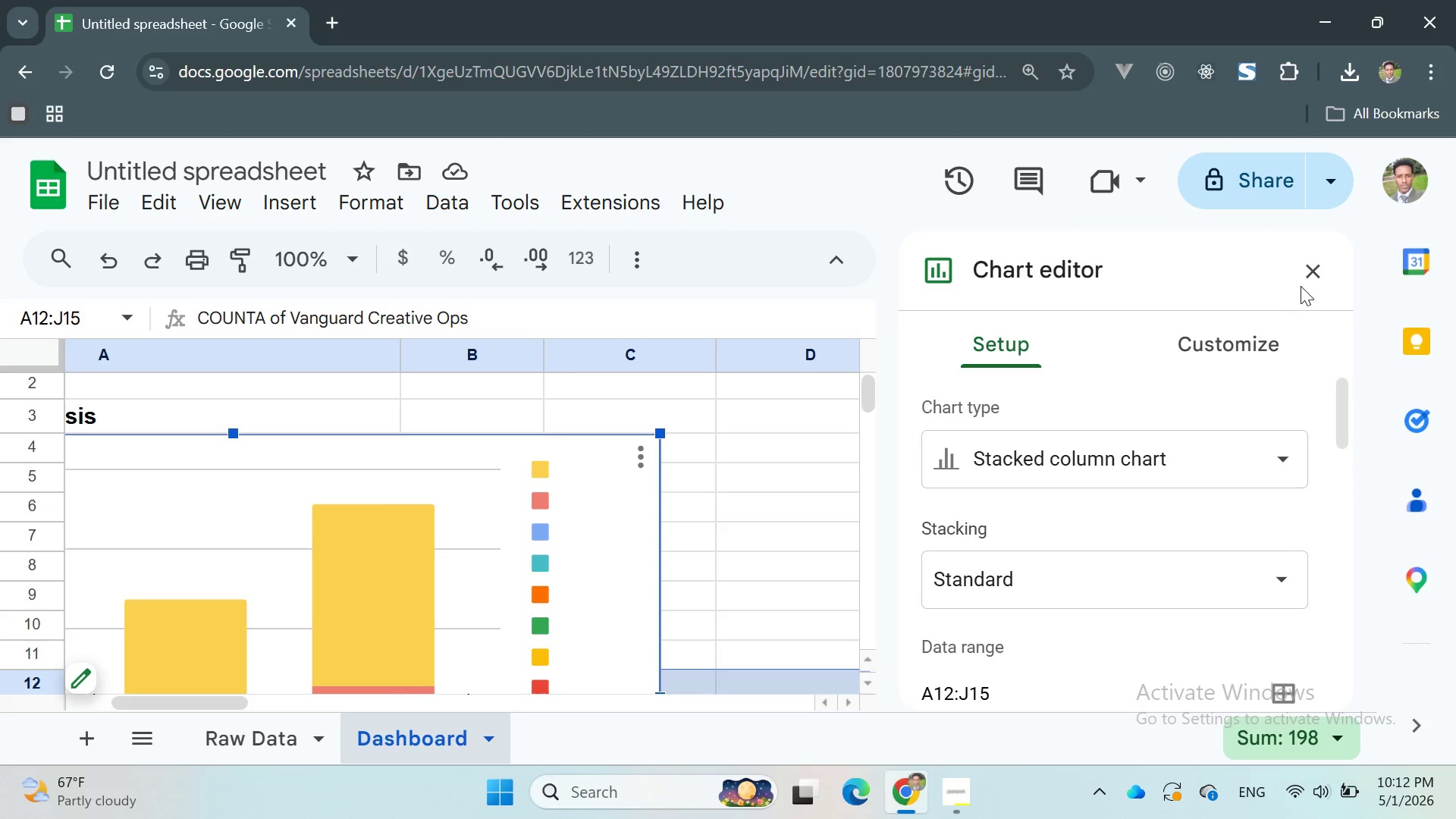 
left_click([1308, 275])
 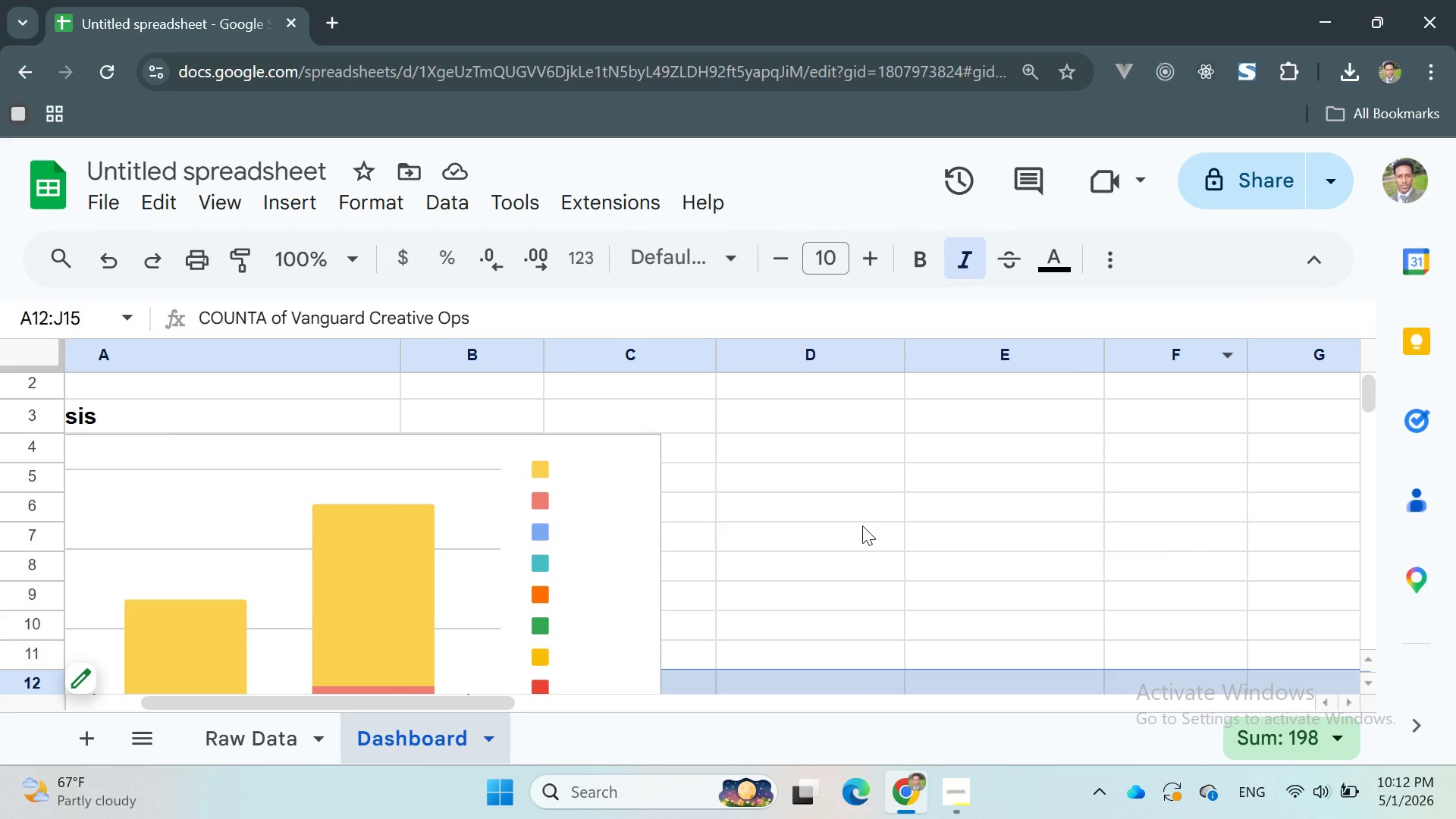 
key(Control+Z)
 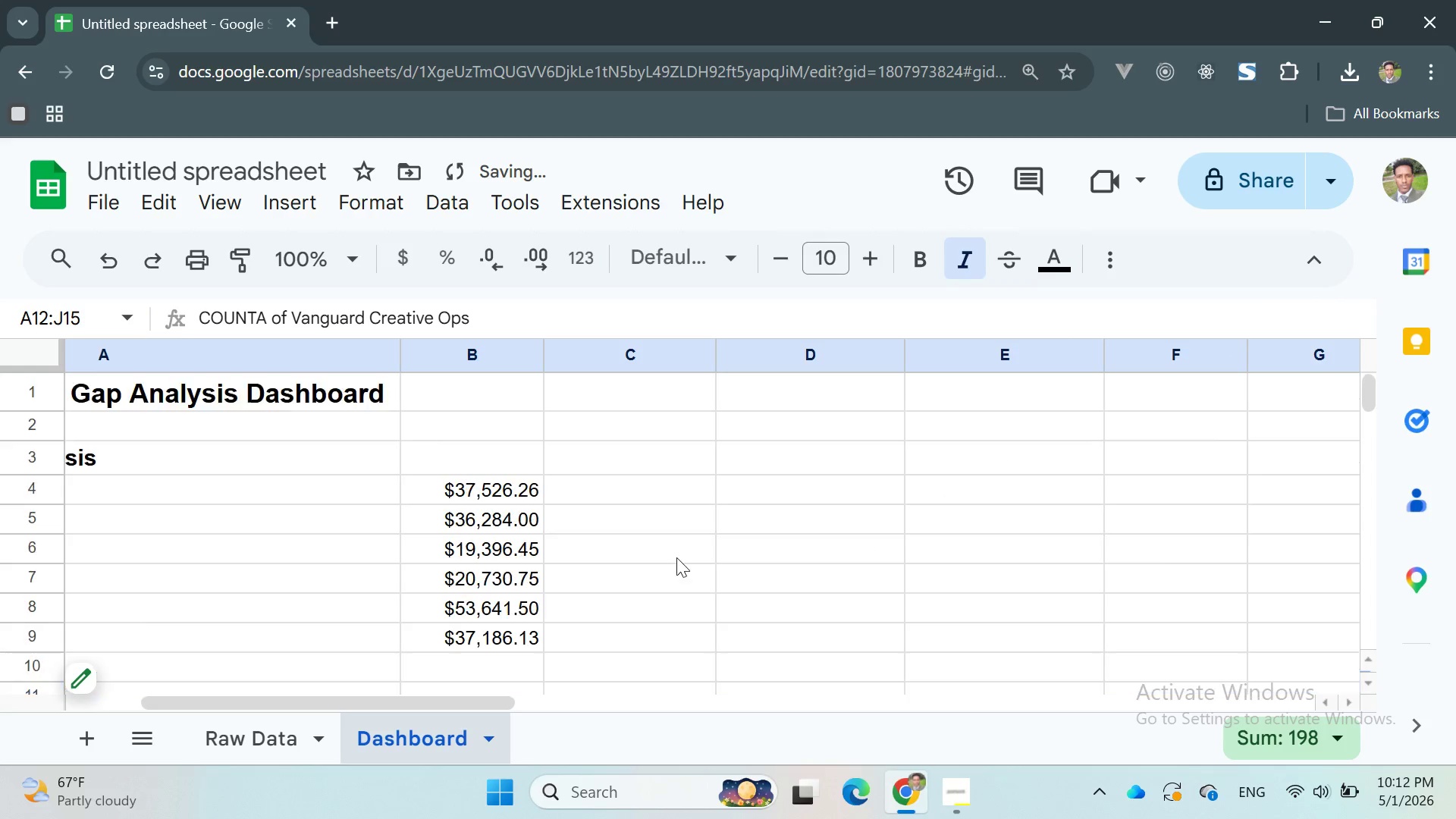 
scroll: coordinate [678, 557], scroll_direction: up, amount: 1.0
 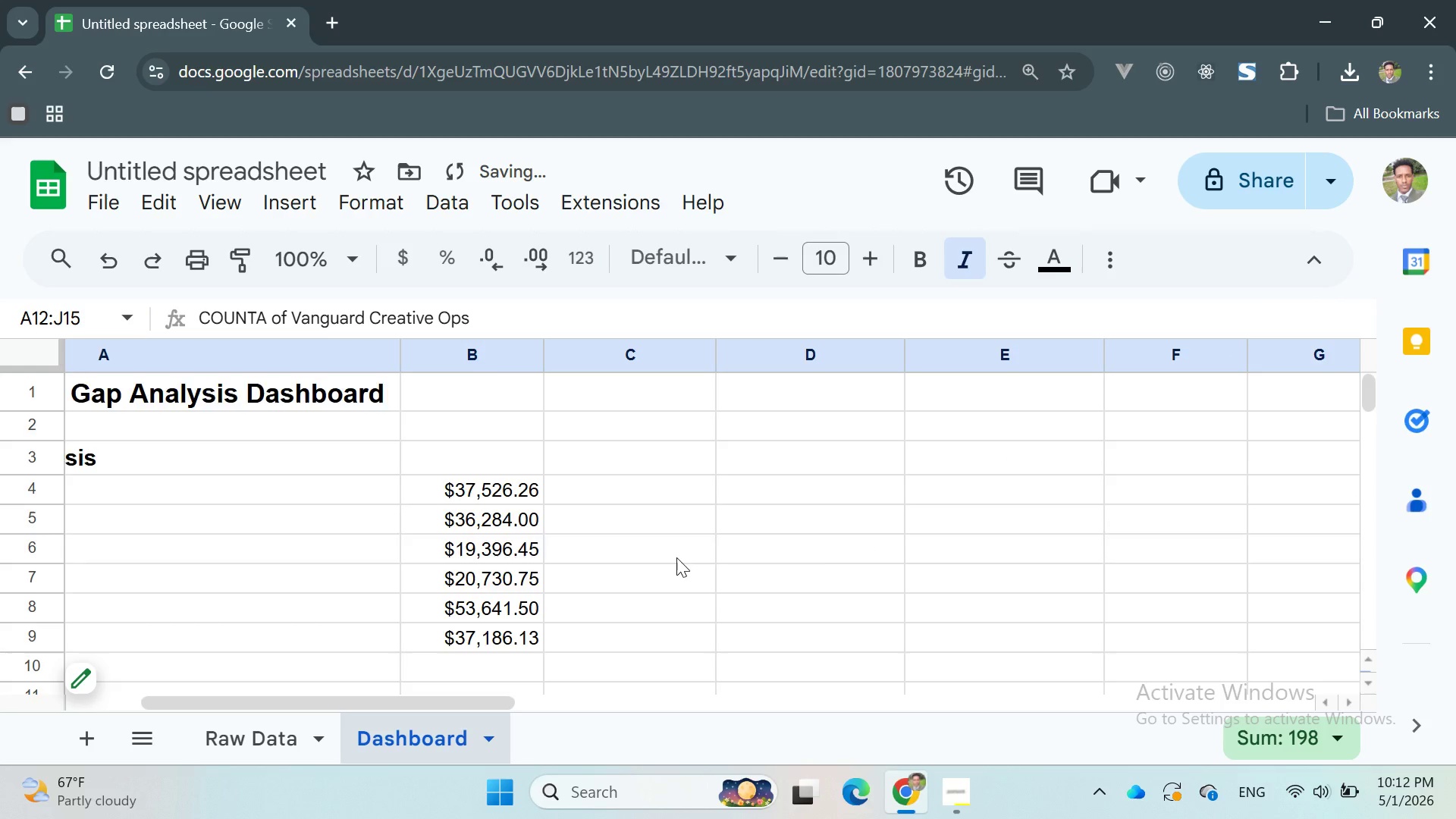 
scroll: coordinate [676, 557], scroll_direction: down, amount: 1.0
 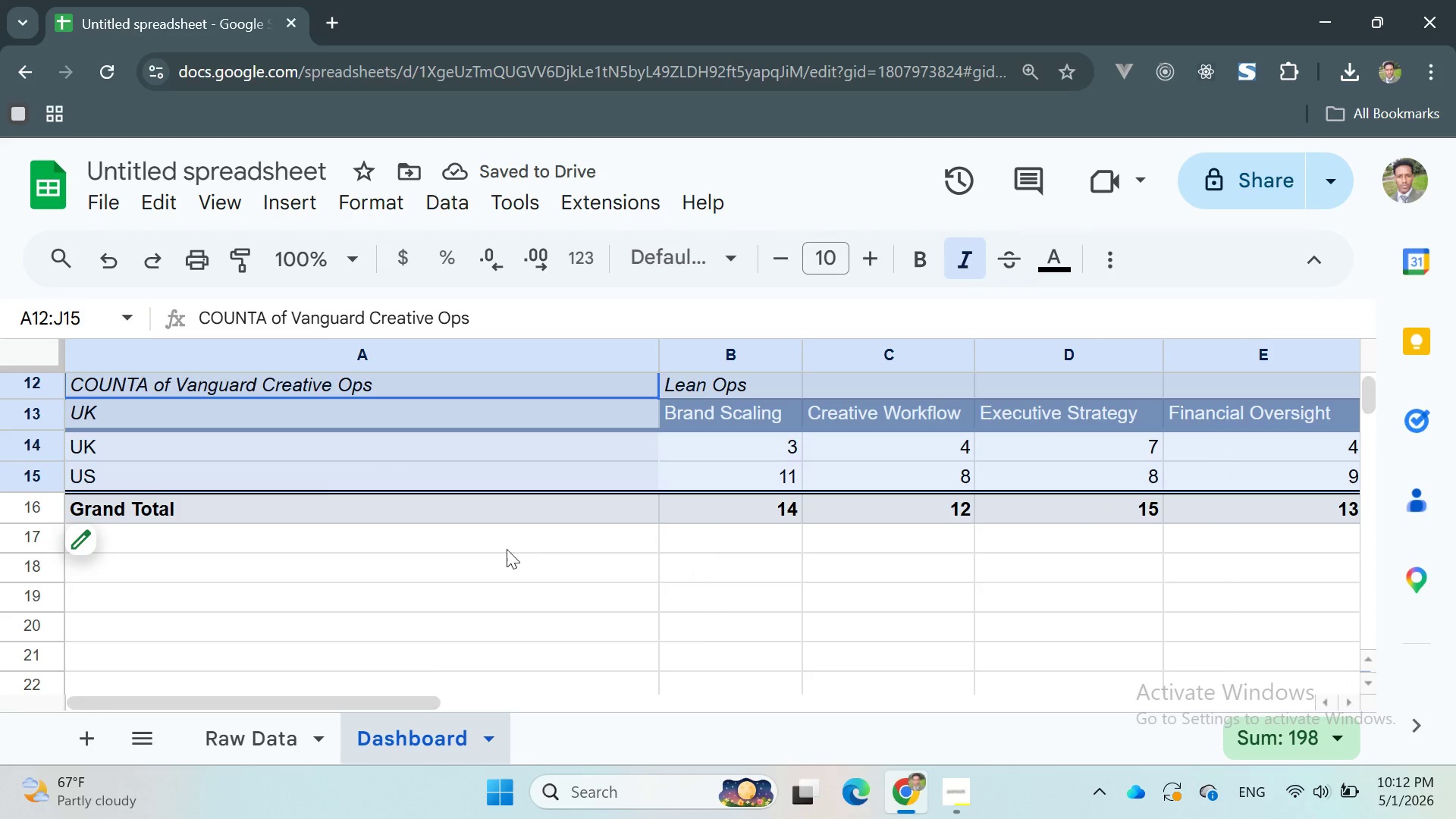 
left_click([281, 544])
 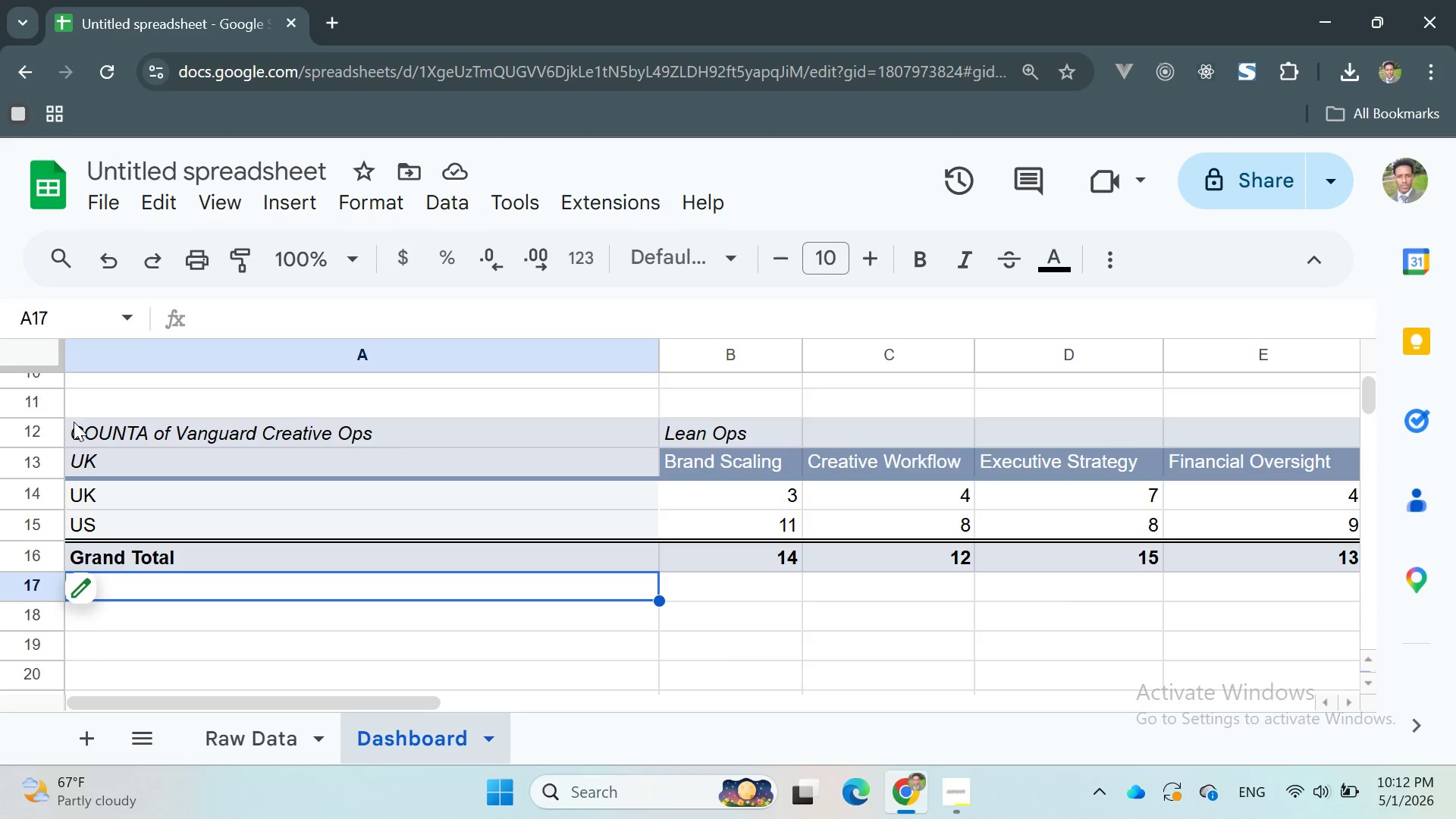 
left_click_drag(start_coordinate=[74, 426], to_coordinate=[775, 528])
 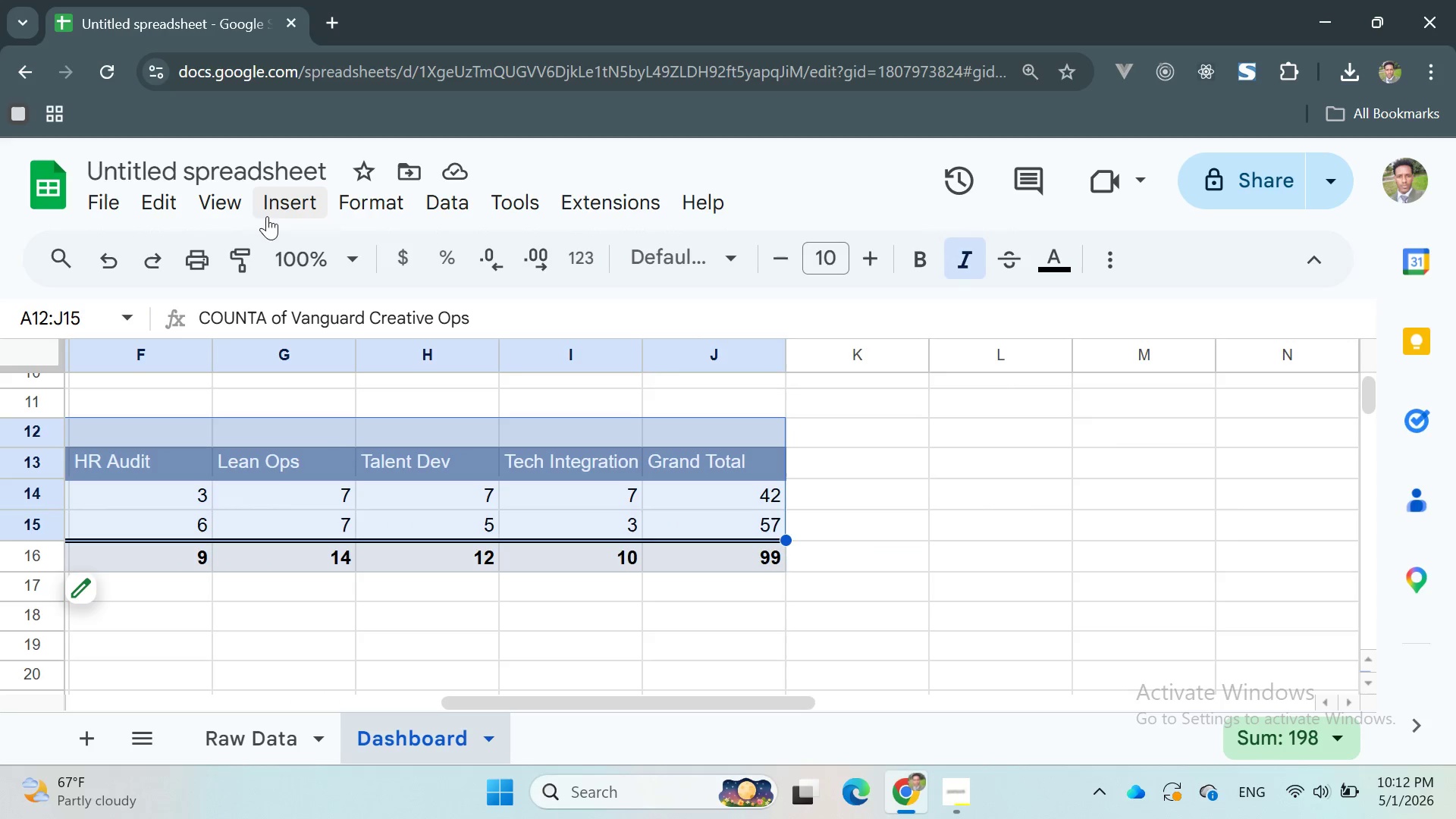 
left_click([278, 201])
 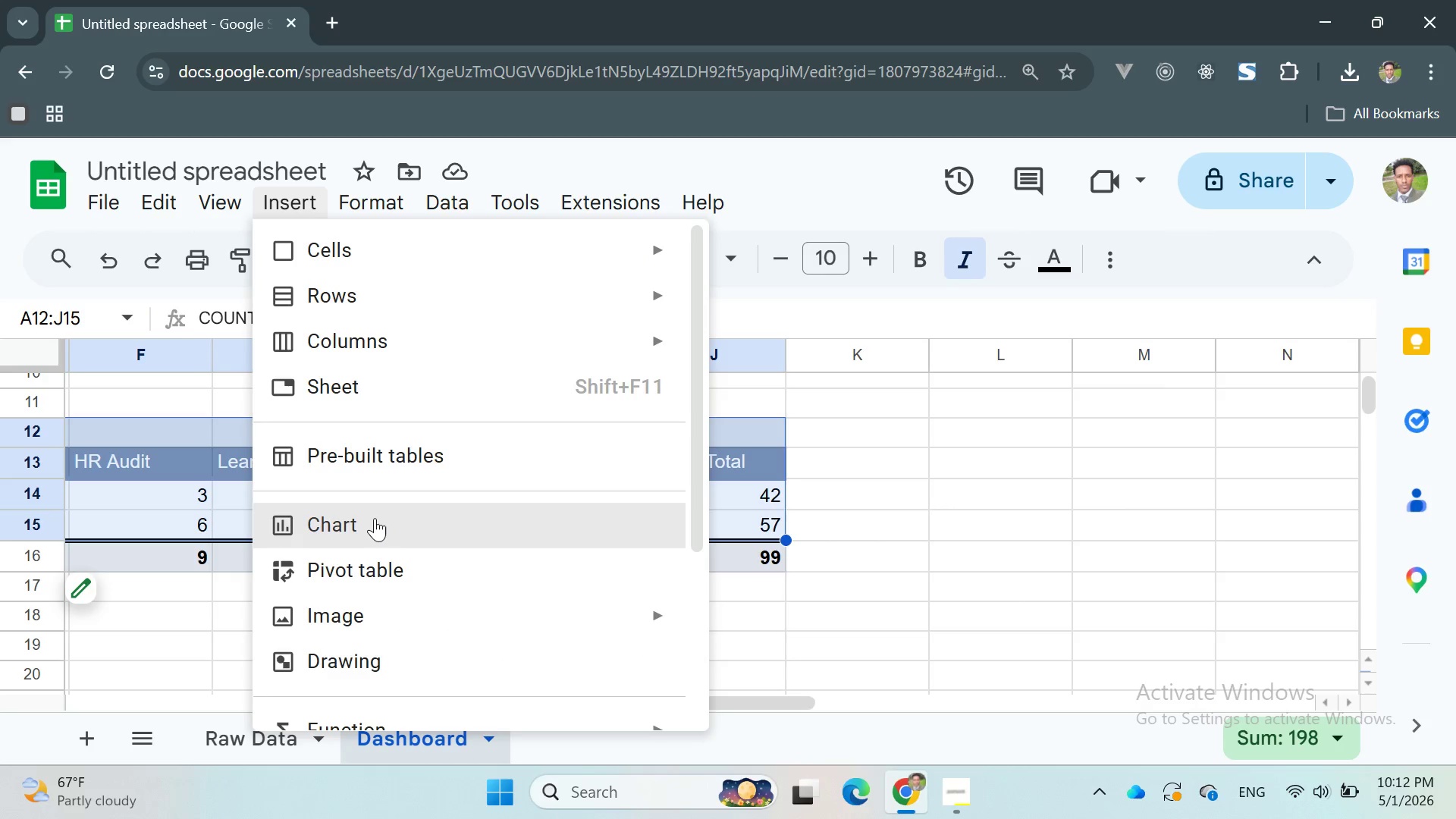 
left_click([366, 519])
 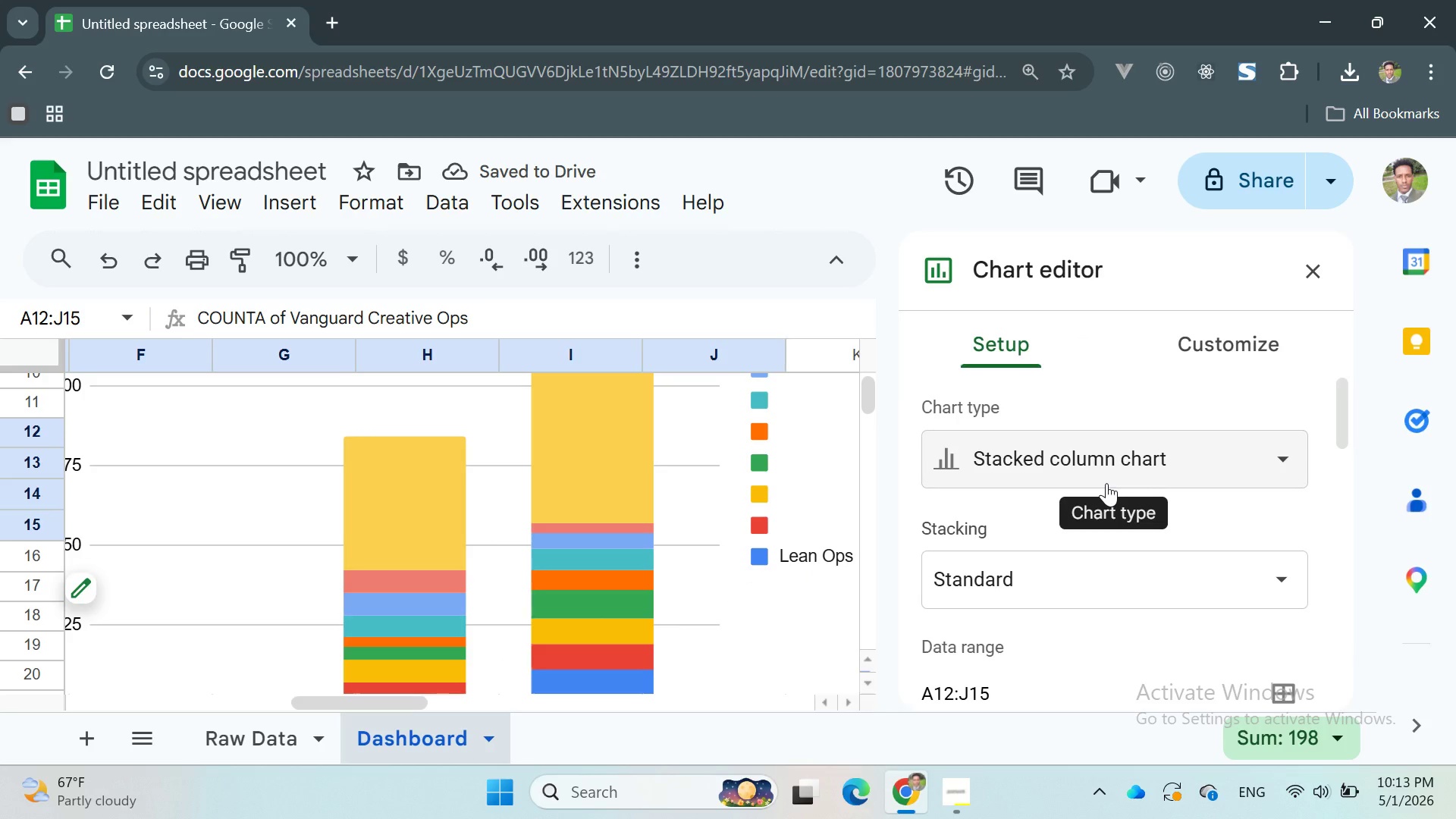 
wait(5.11)
 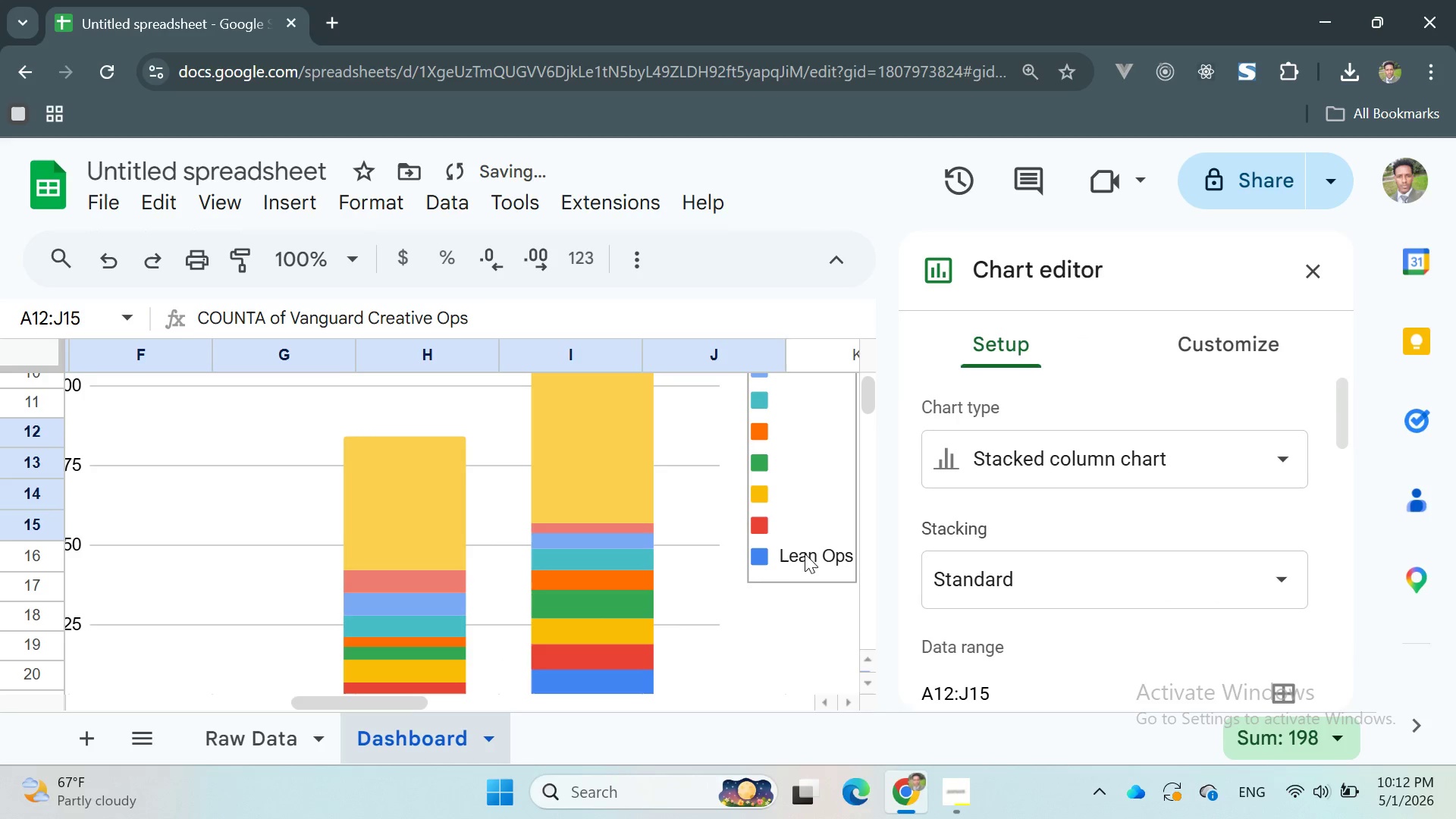 
left_click([1225, 347])
 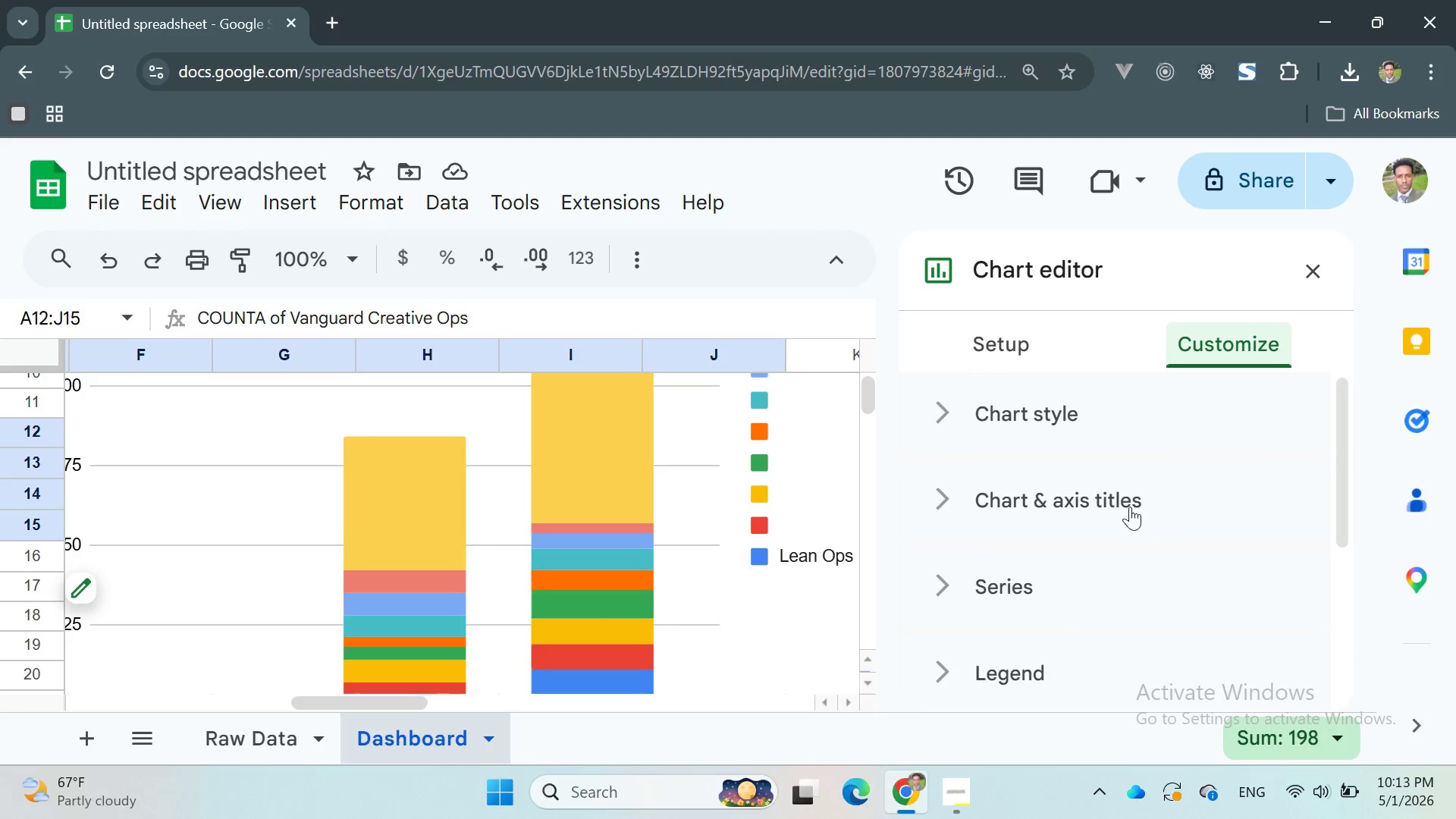 
left_click([1101, 491])
 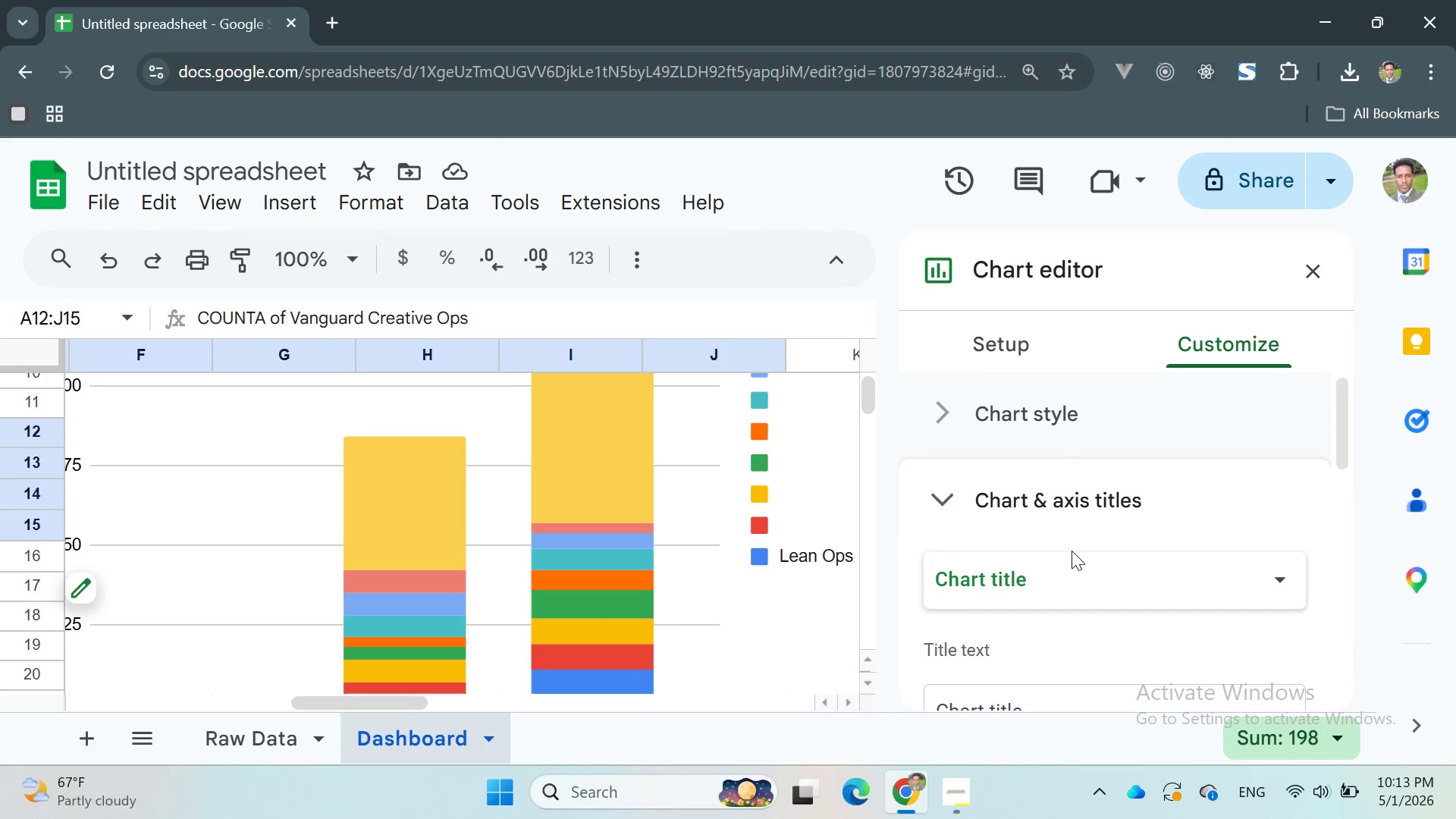 
left_click([1060, 566])
 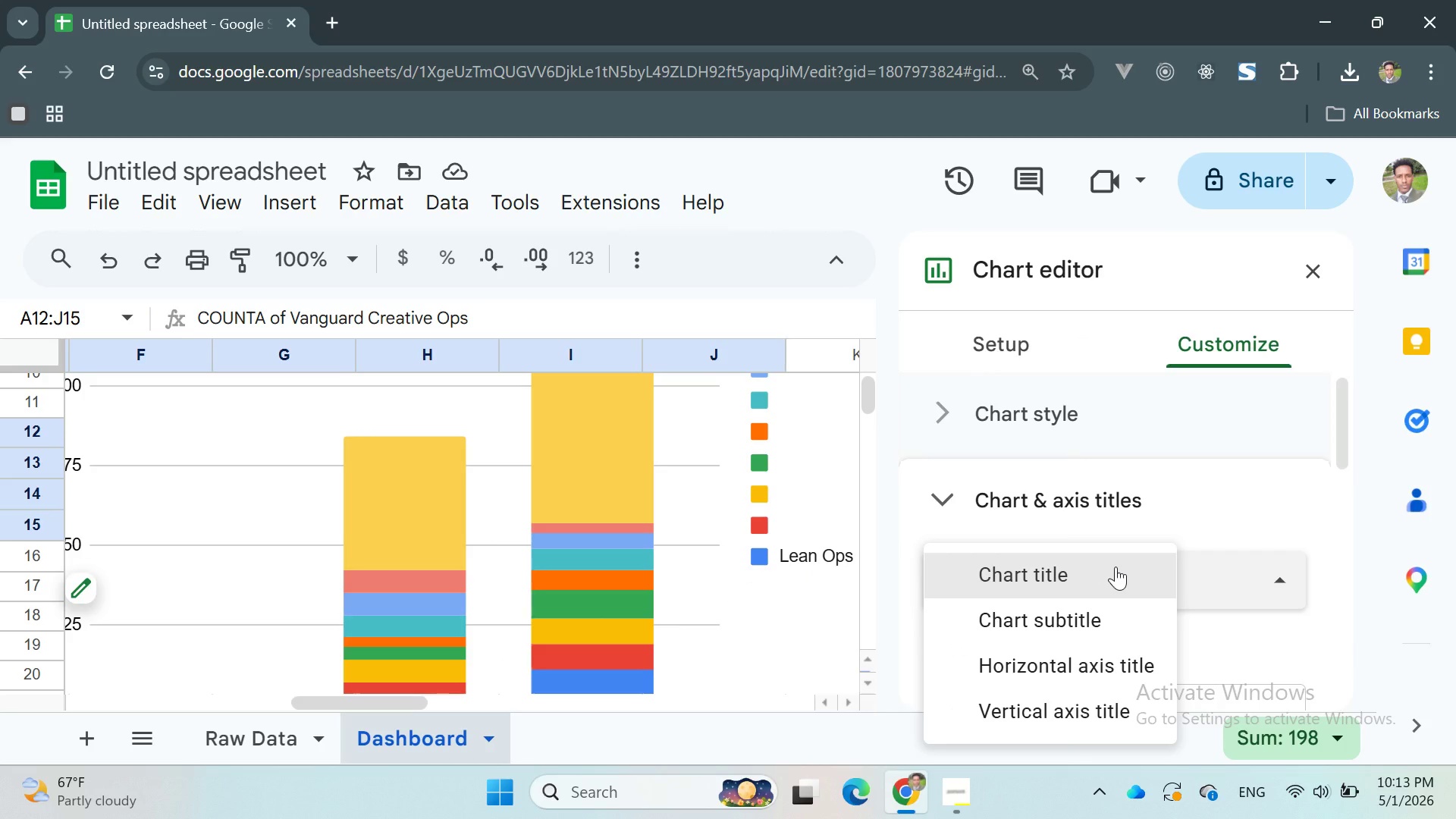 
left_click([1116, 566])
 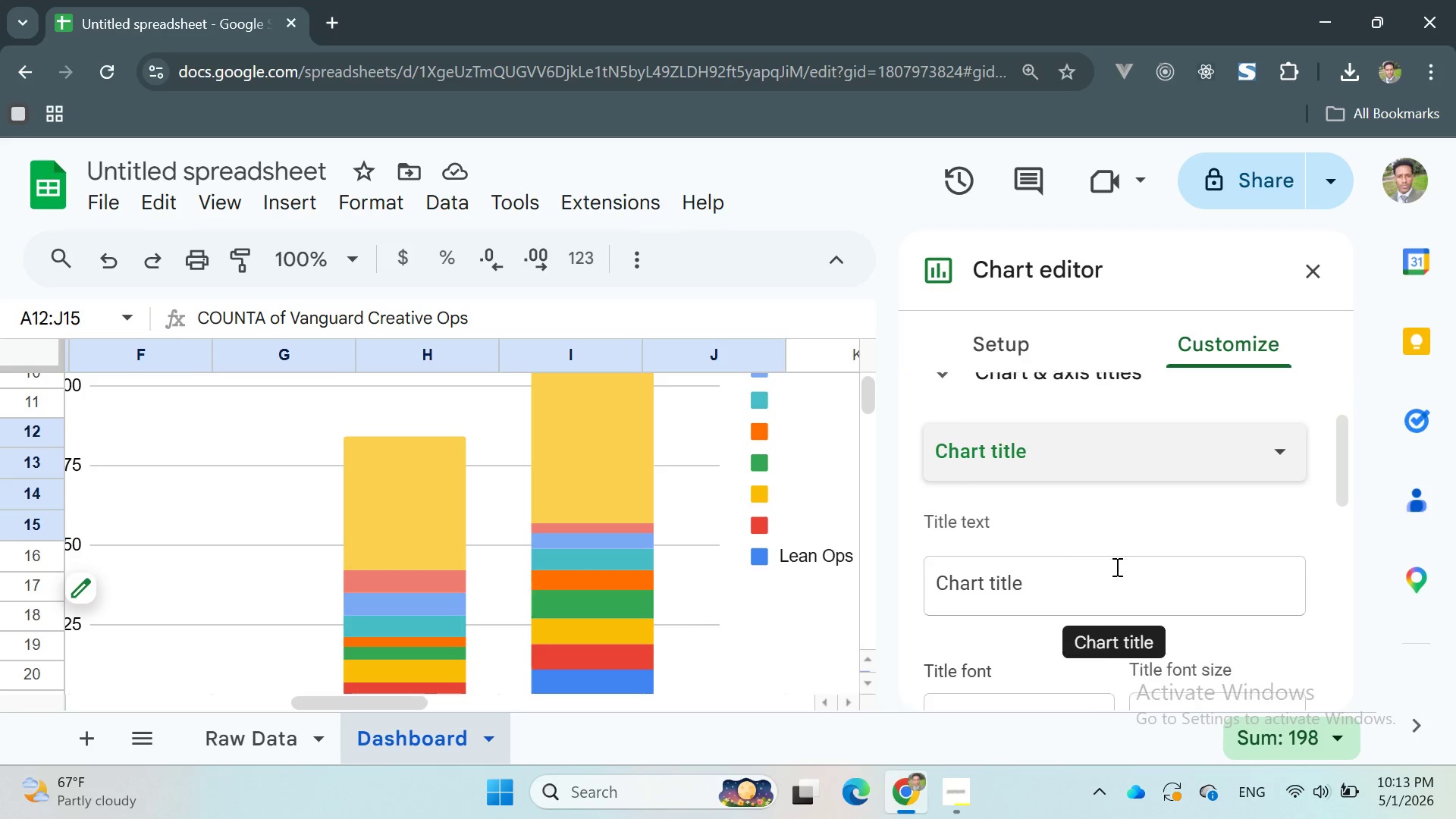 
left_click([1075, 568])
 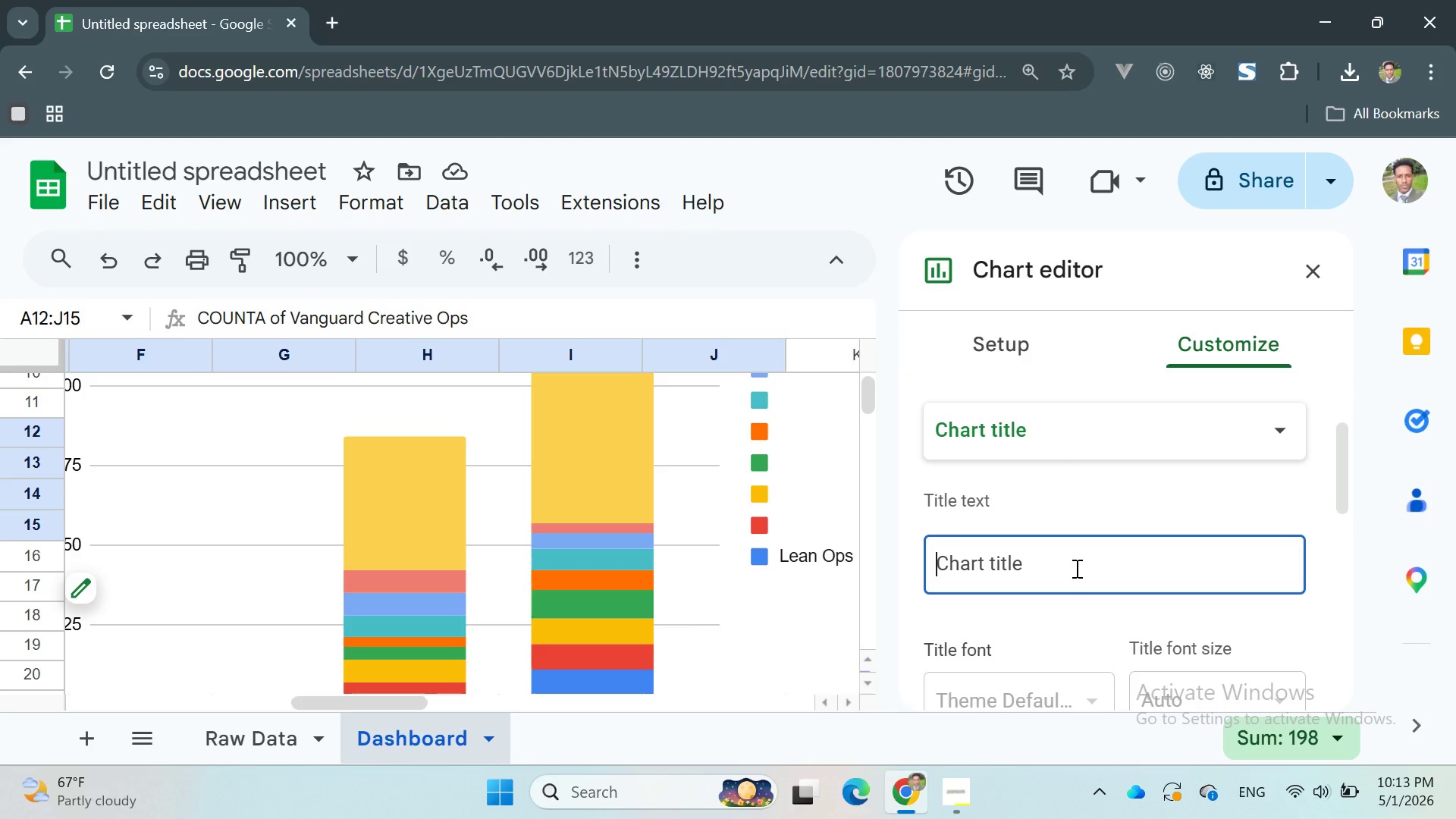 
type(Service Category Density by Region )
 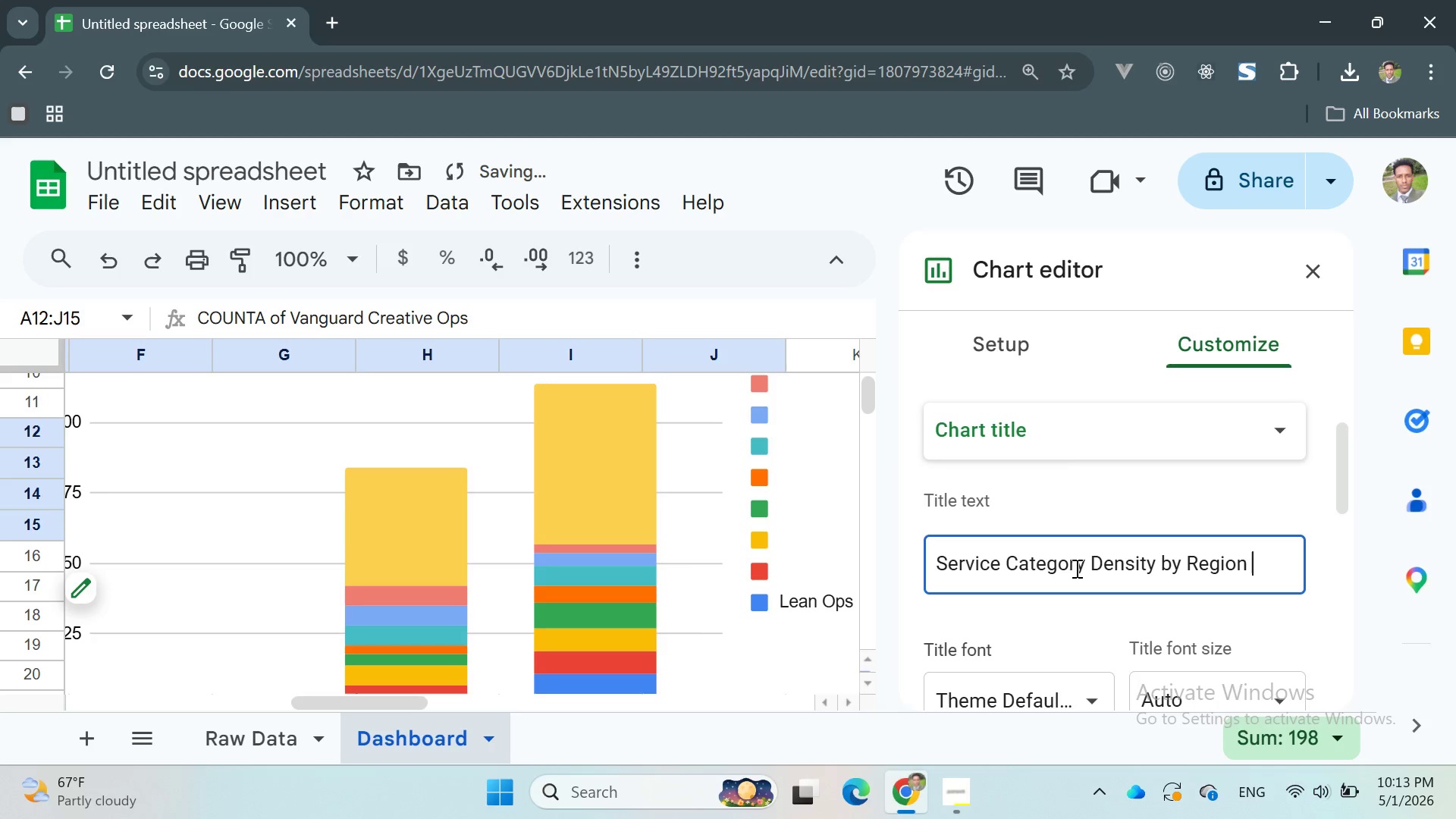 
type(())
 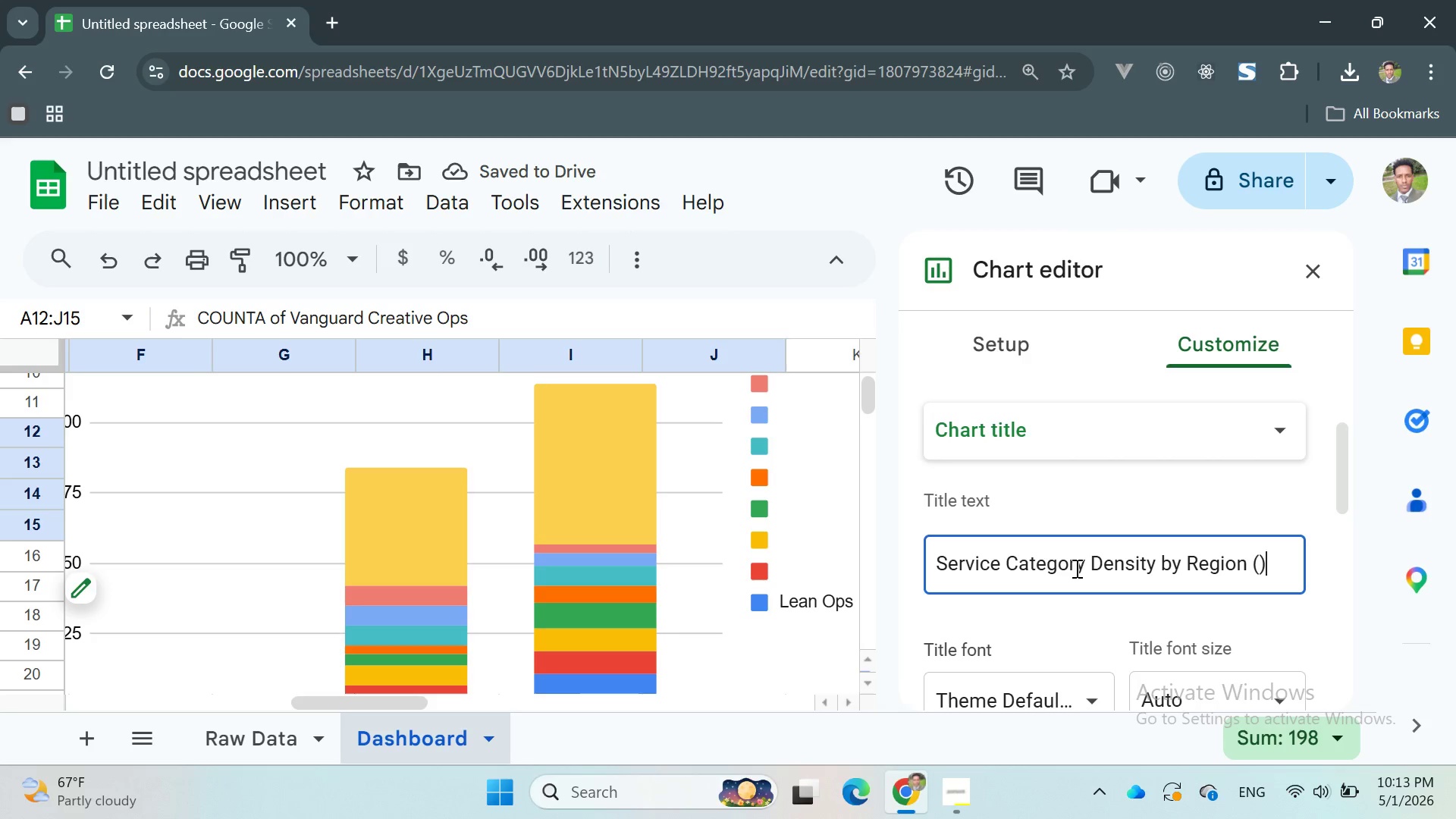 
key(ArrowLeft)
 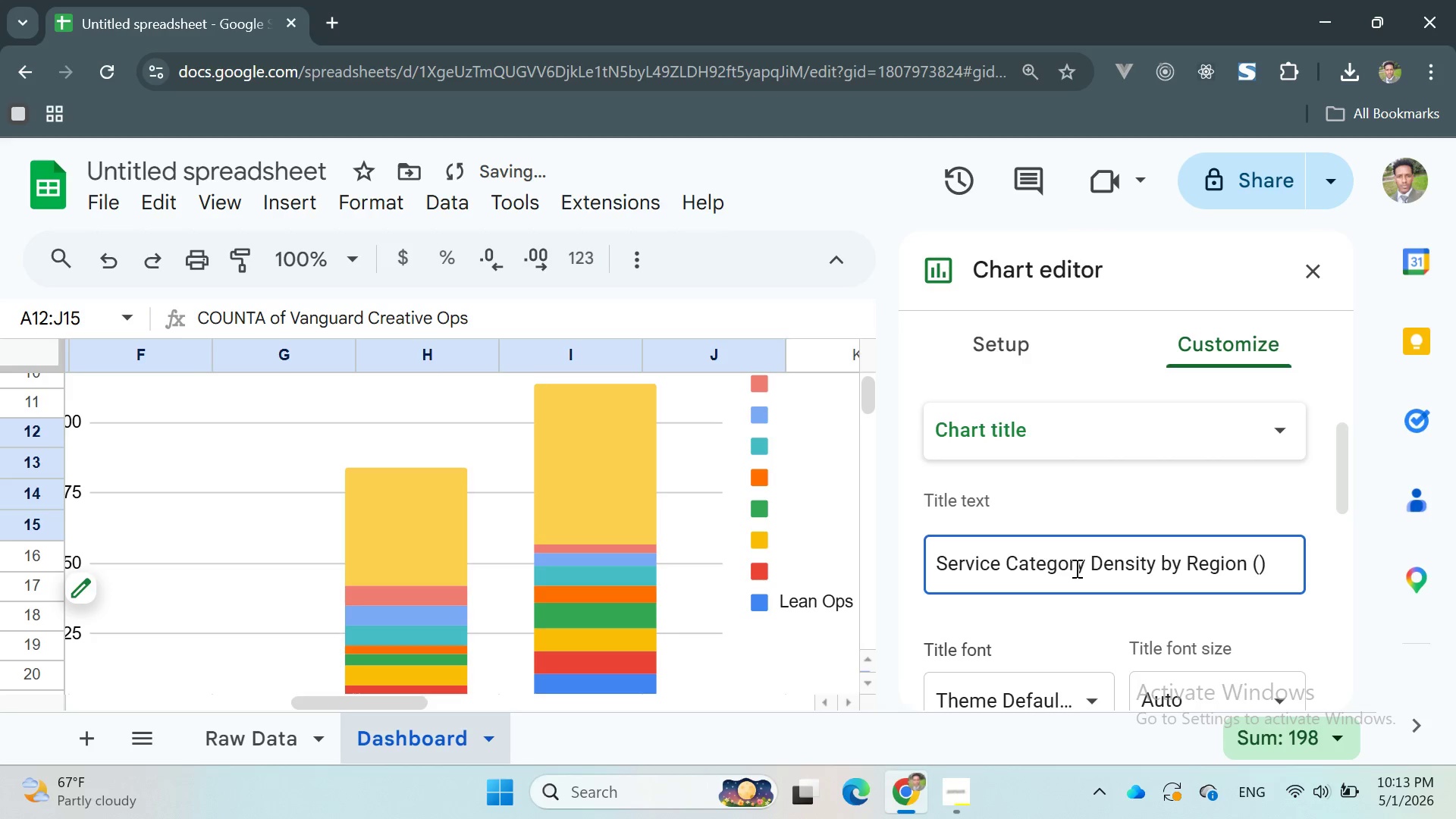 
type(Market Gap J)
key(Backspace)
type(hea)
key(Backspace)
key(Backspace)
key(Backspace)
type(Head)
key(Backspace)
type(tmap)
 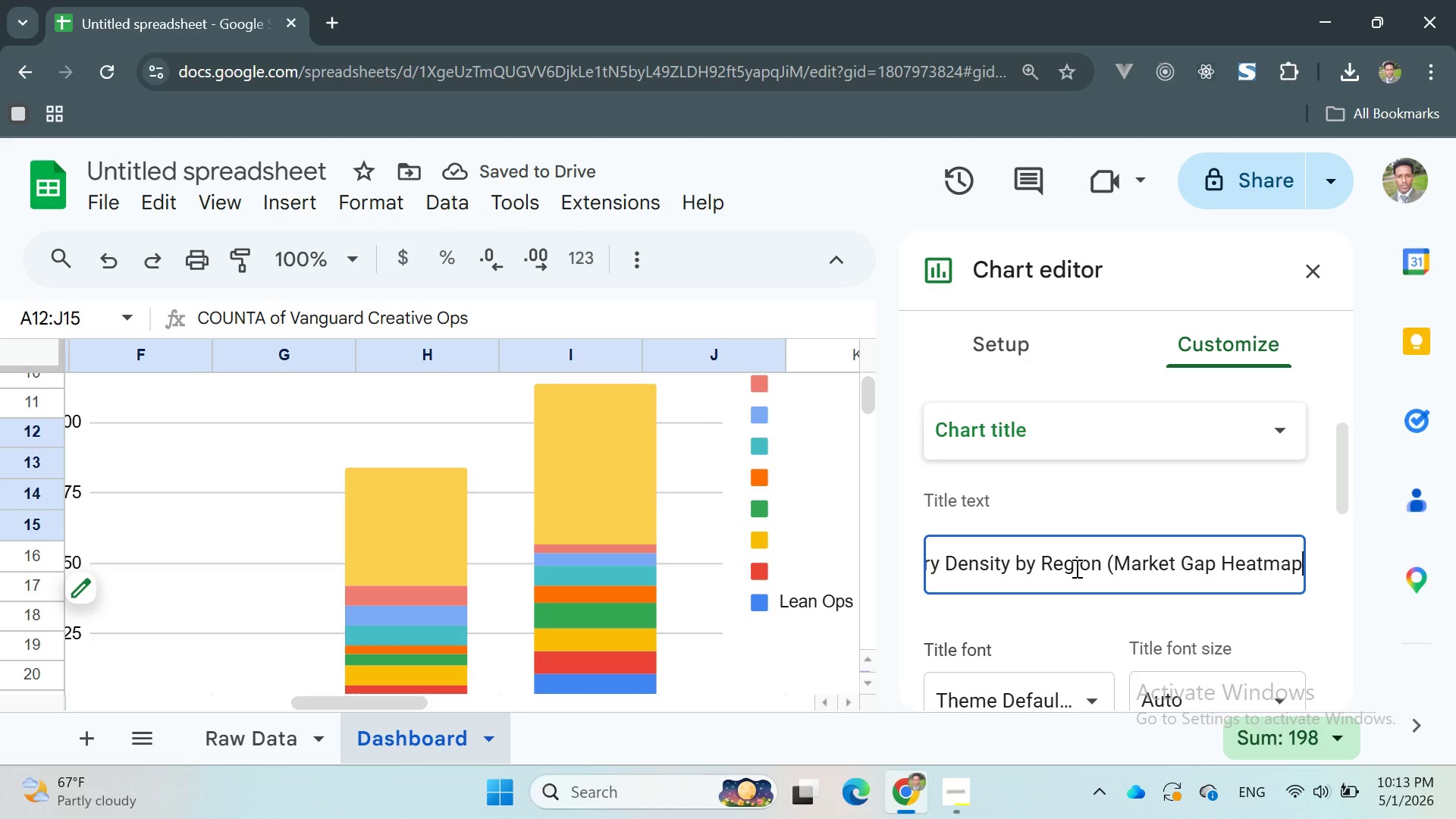 
wait(5.19)
 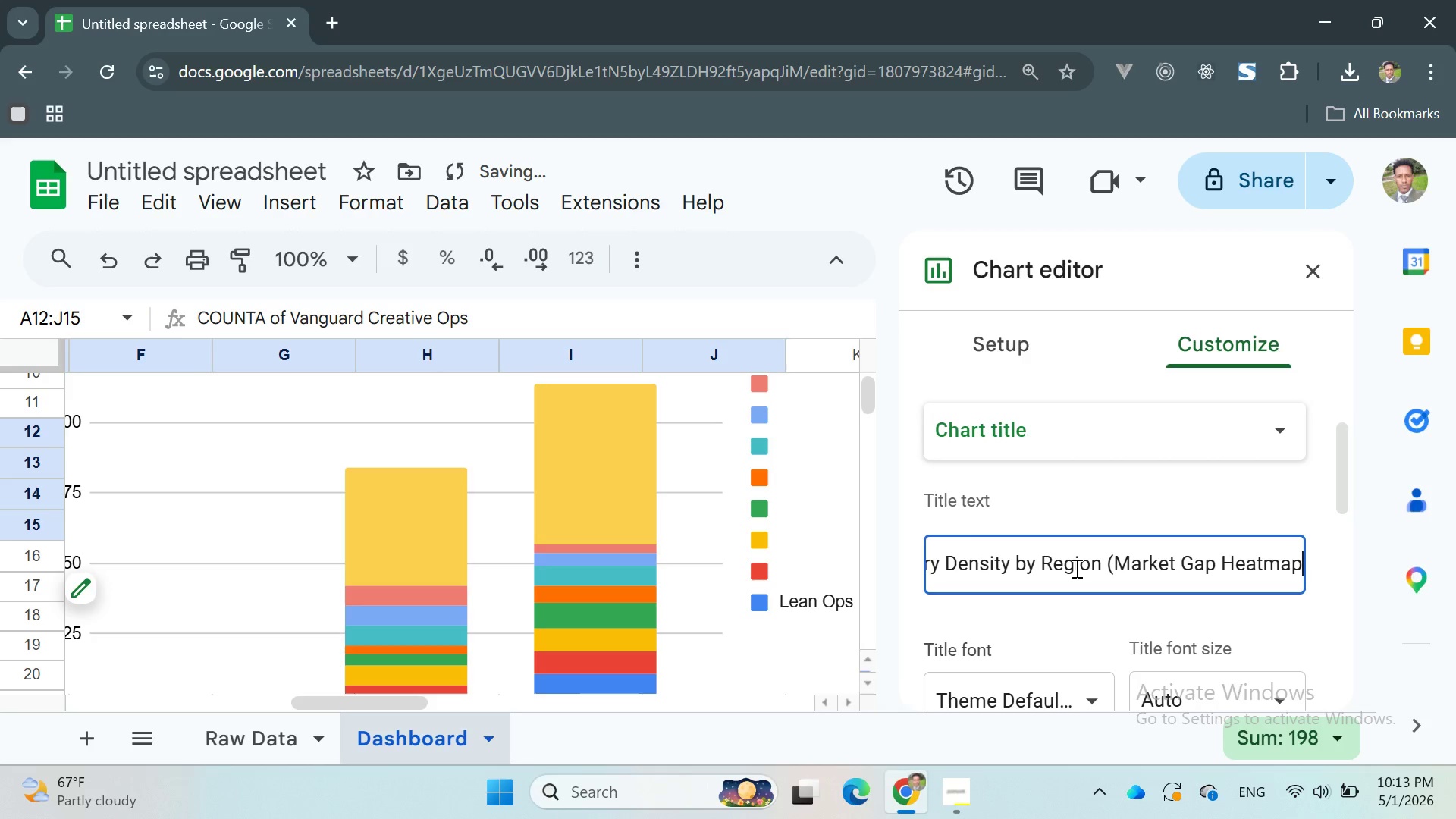 
key(Shift+0)
 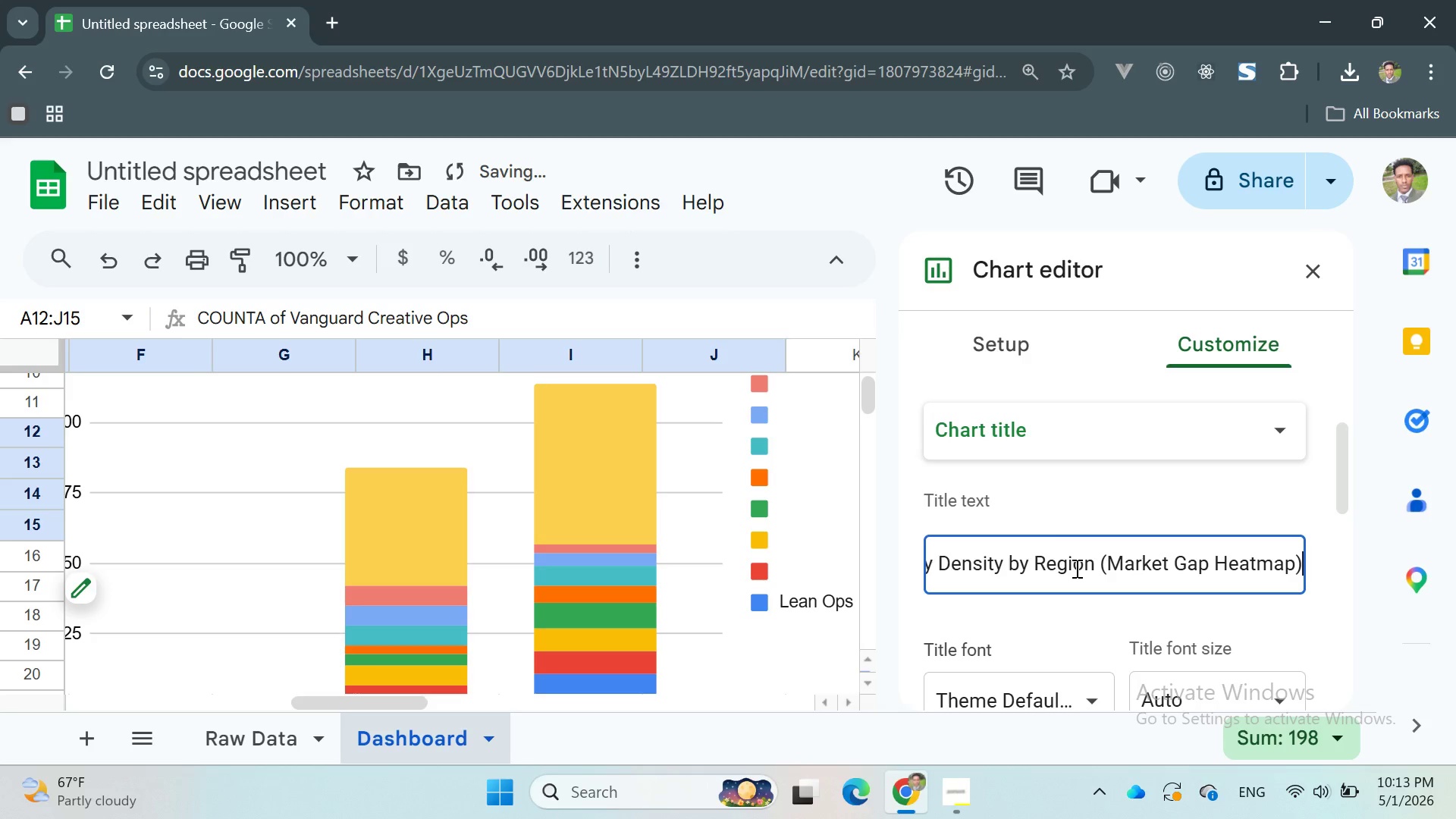 
key(Shift+Enter)
 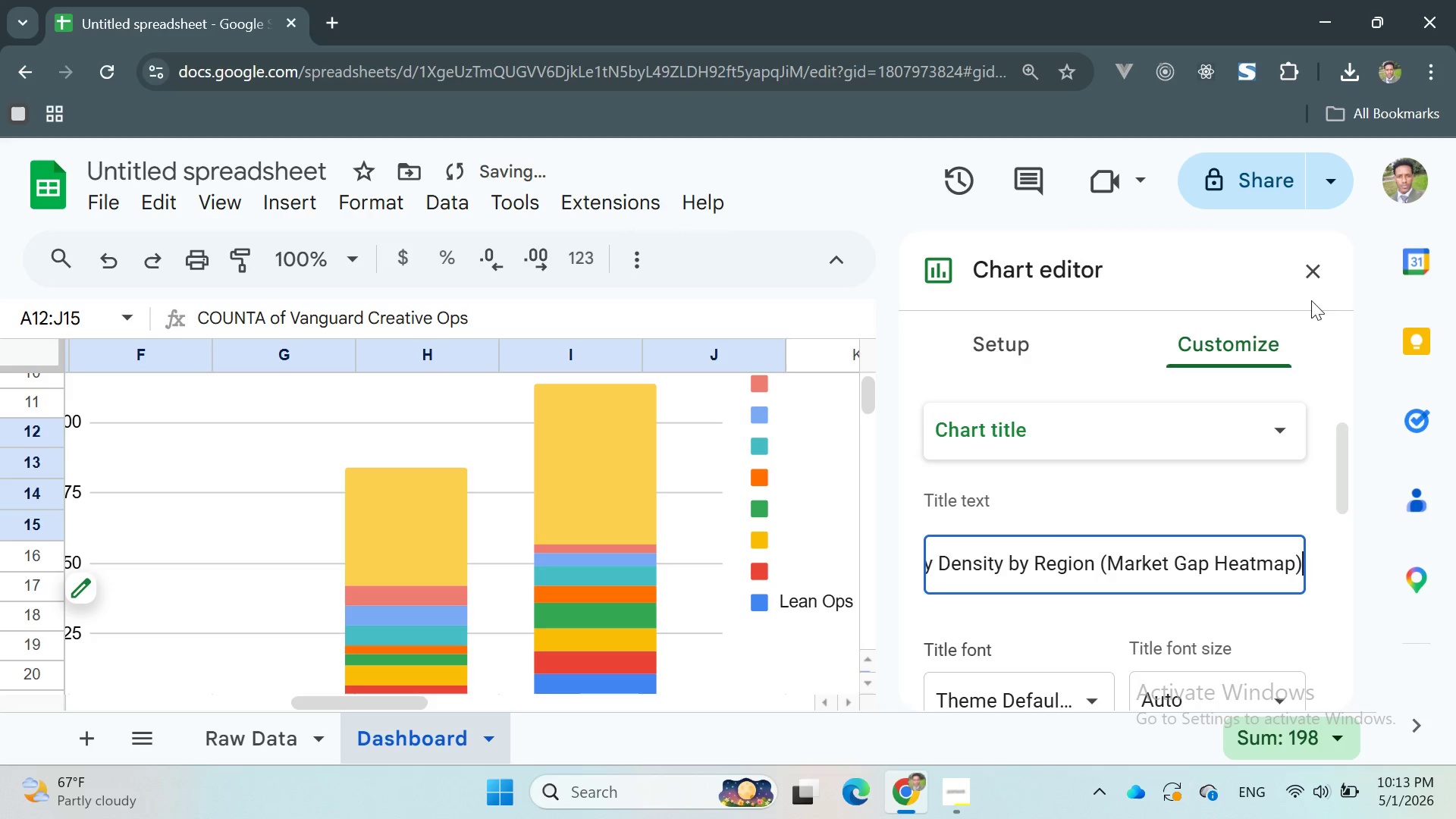 
left_click([1312, 276])
 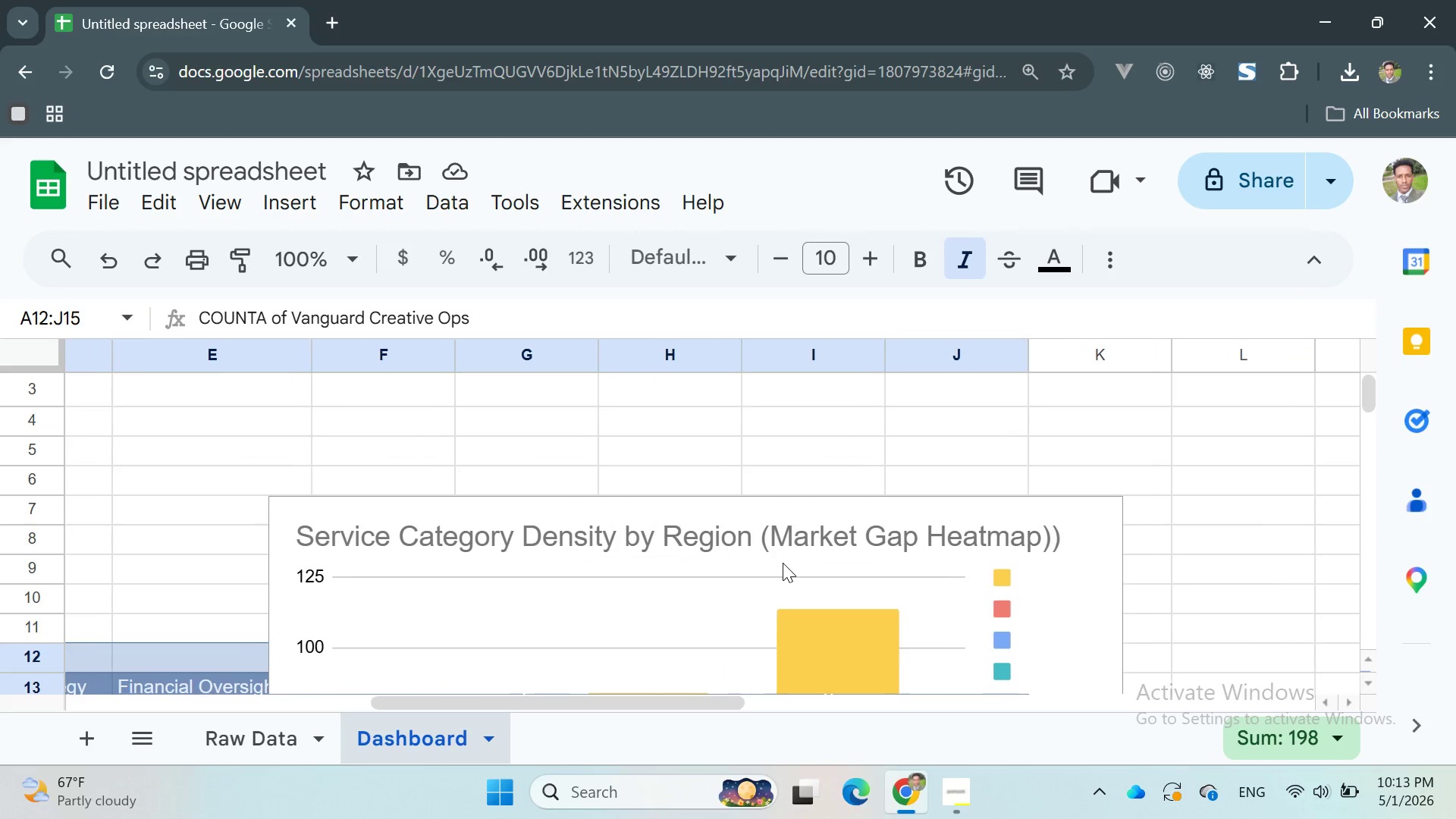 
left_click([894, 535])
 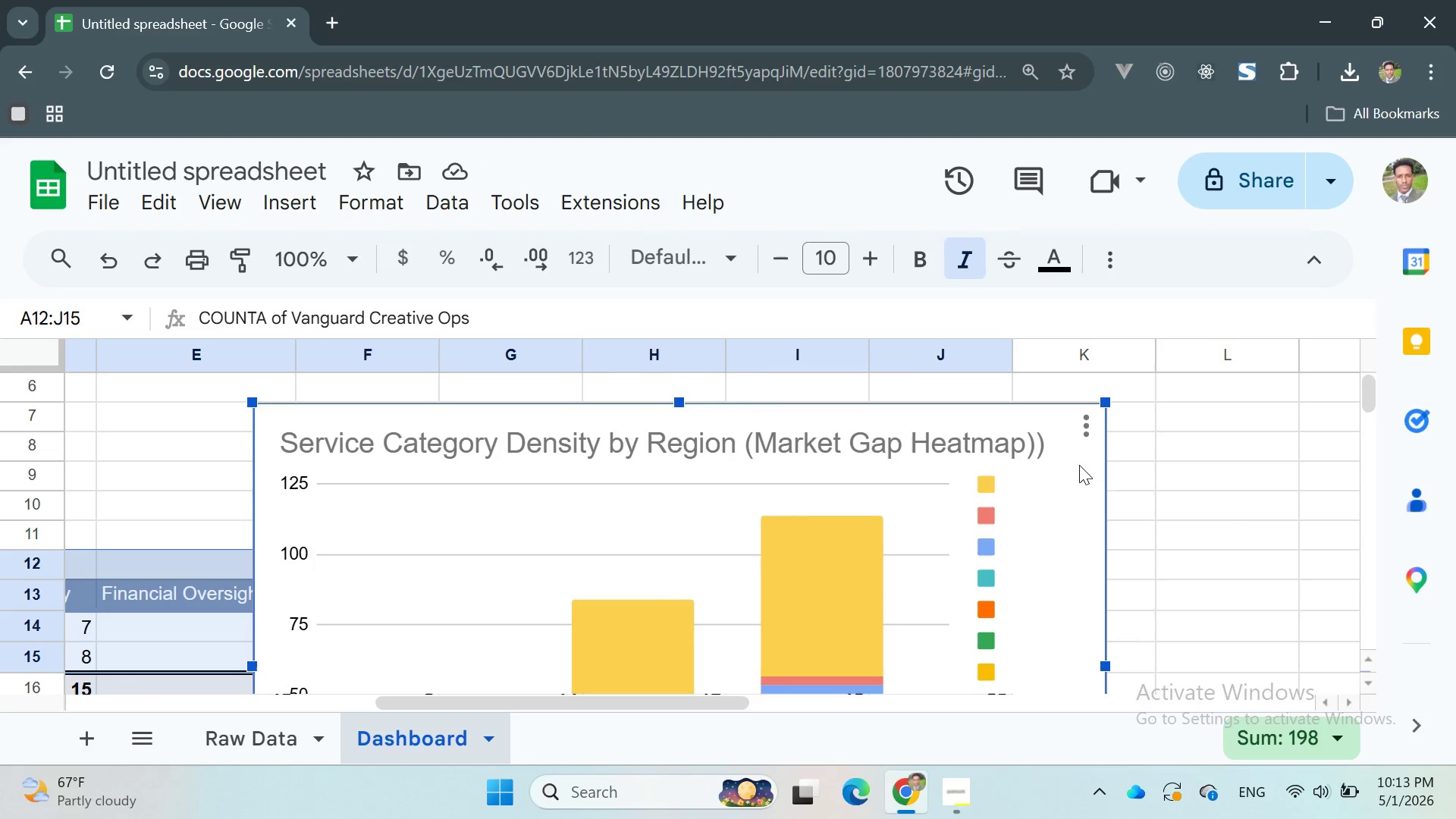 
left_click([1087, 433])
 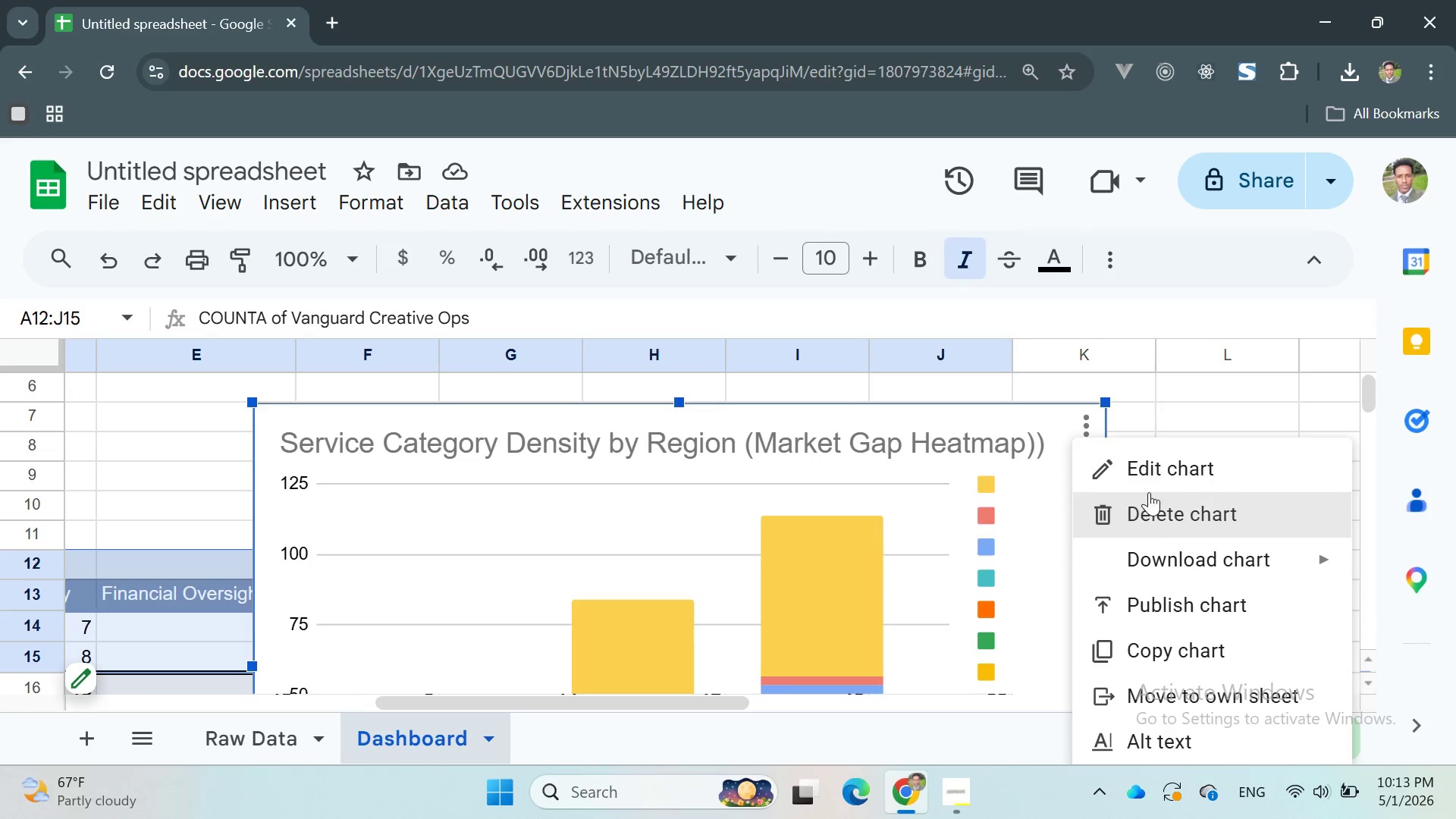 
left_click([1160, 482])
 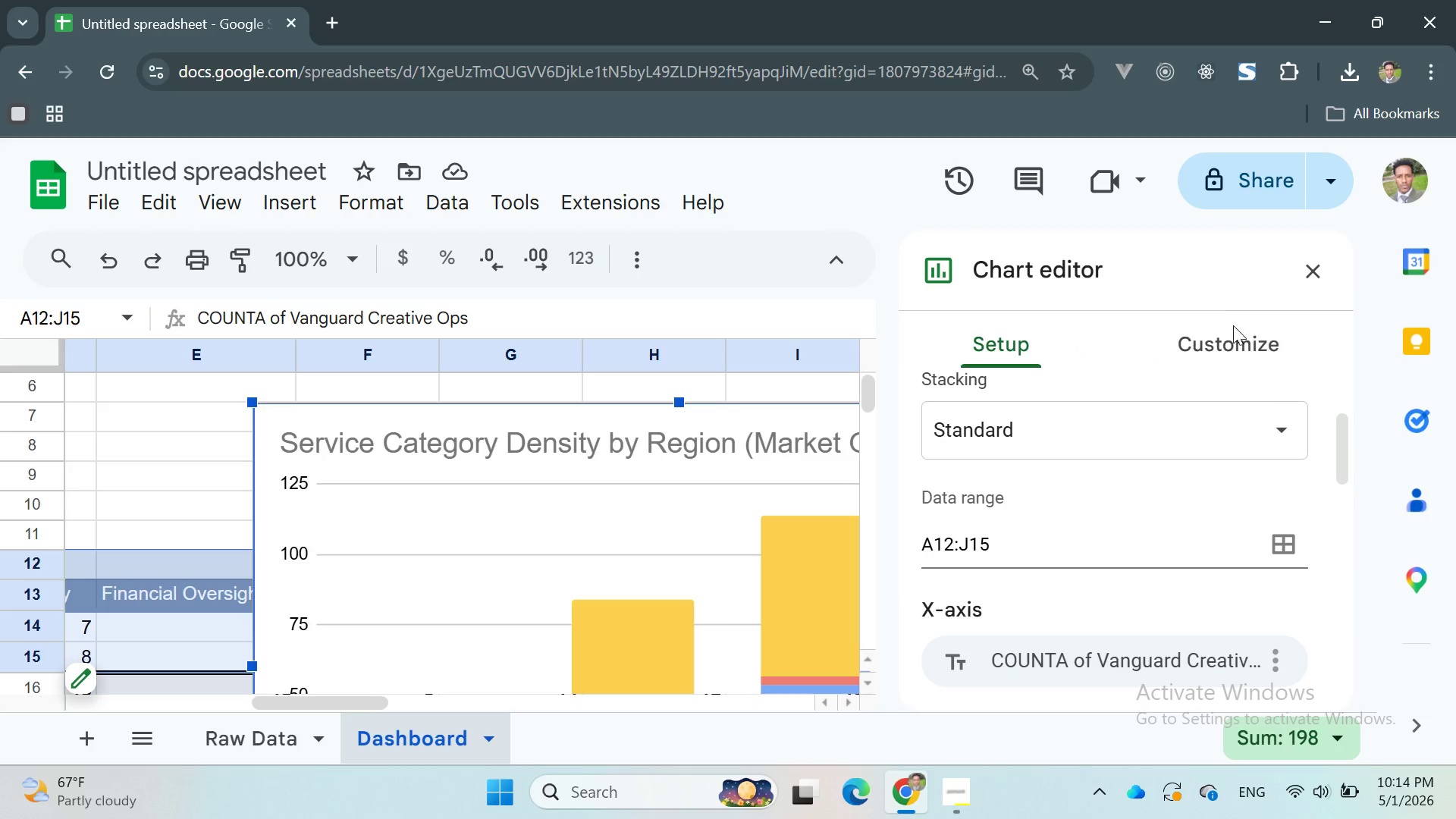 
left_click([1238, 339])
 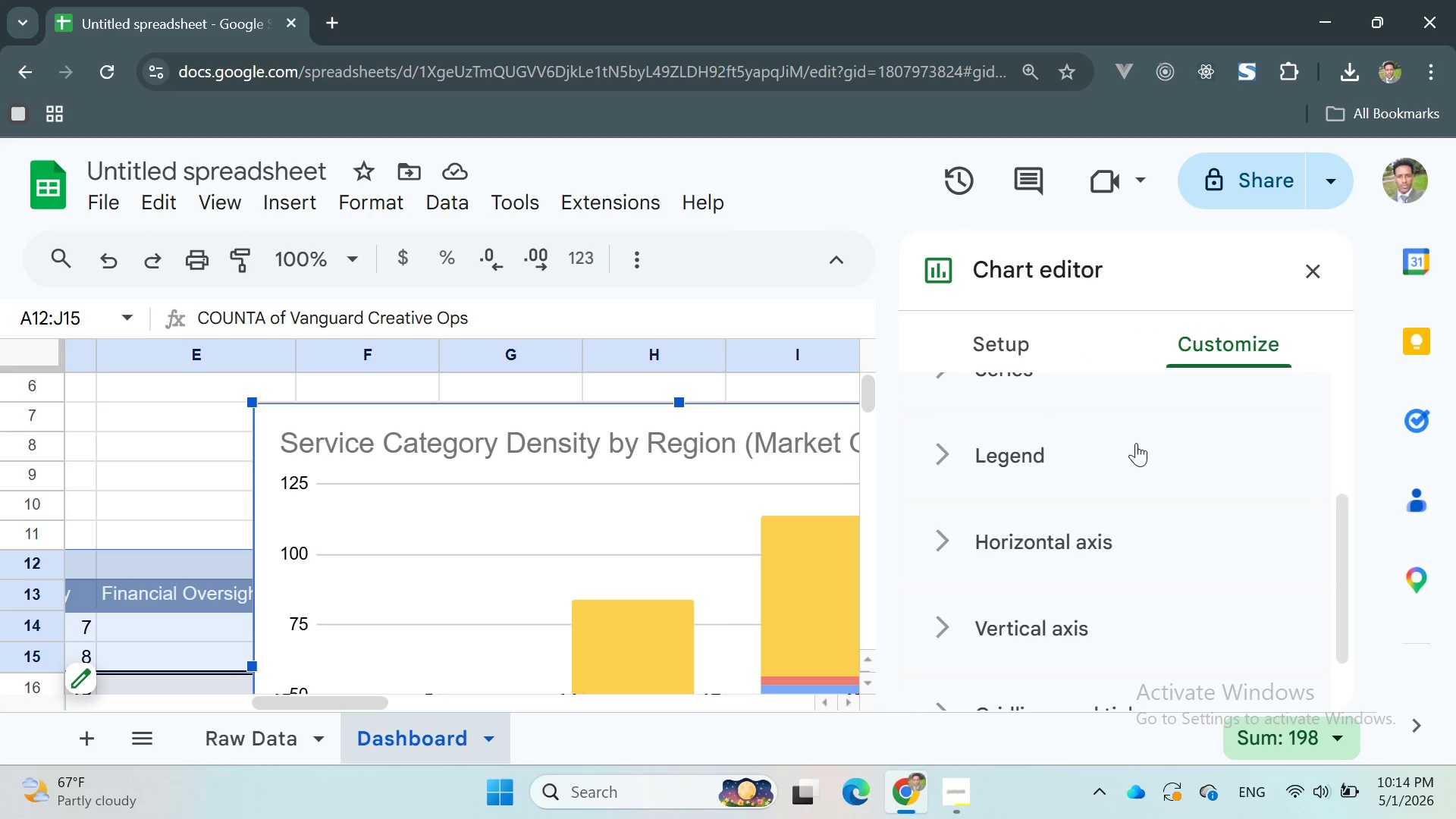 
mouse_move([1096, 458])
 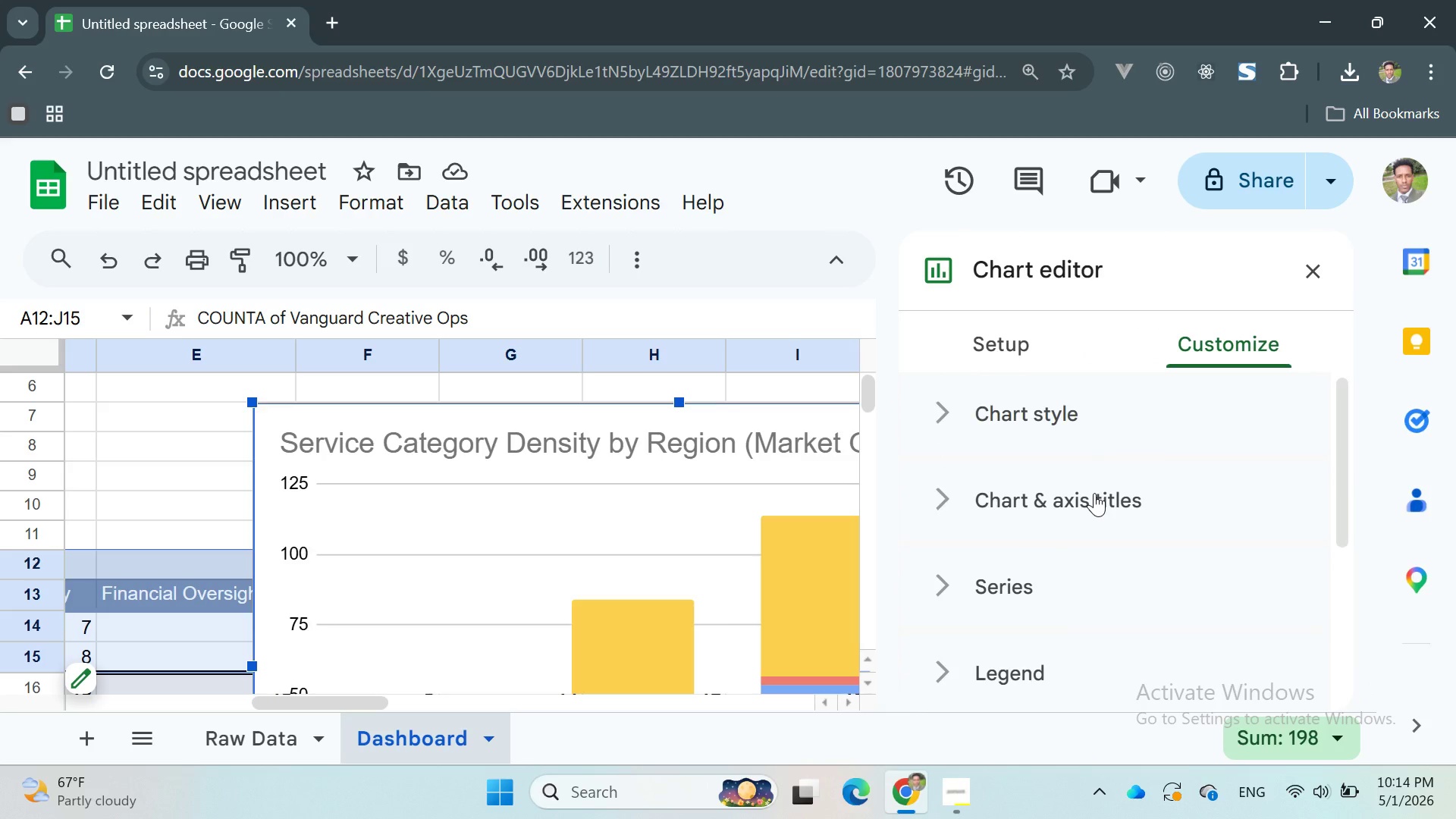 
left_click([1094, 493])
 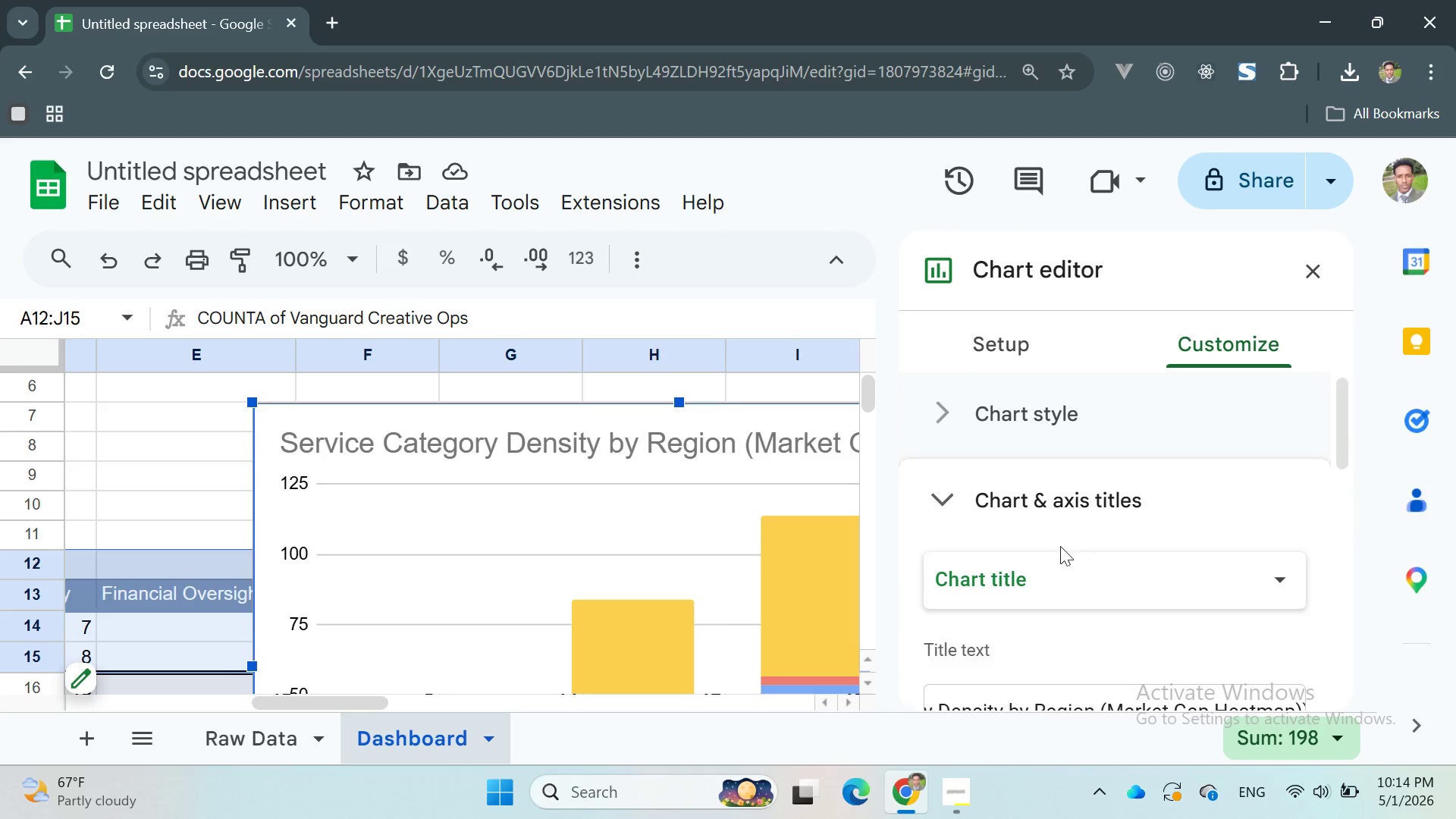 
left_click([1046, 577])
 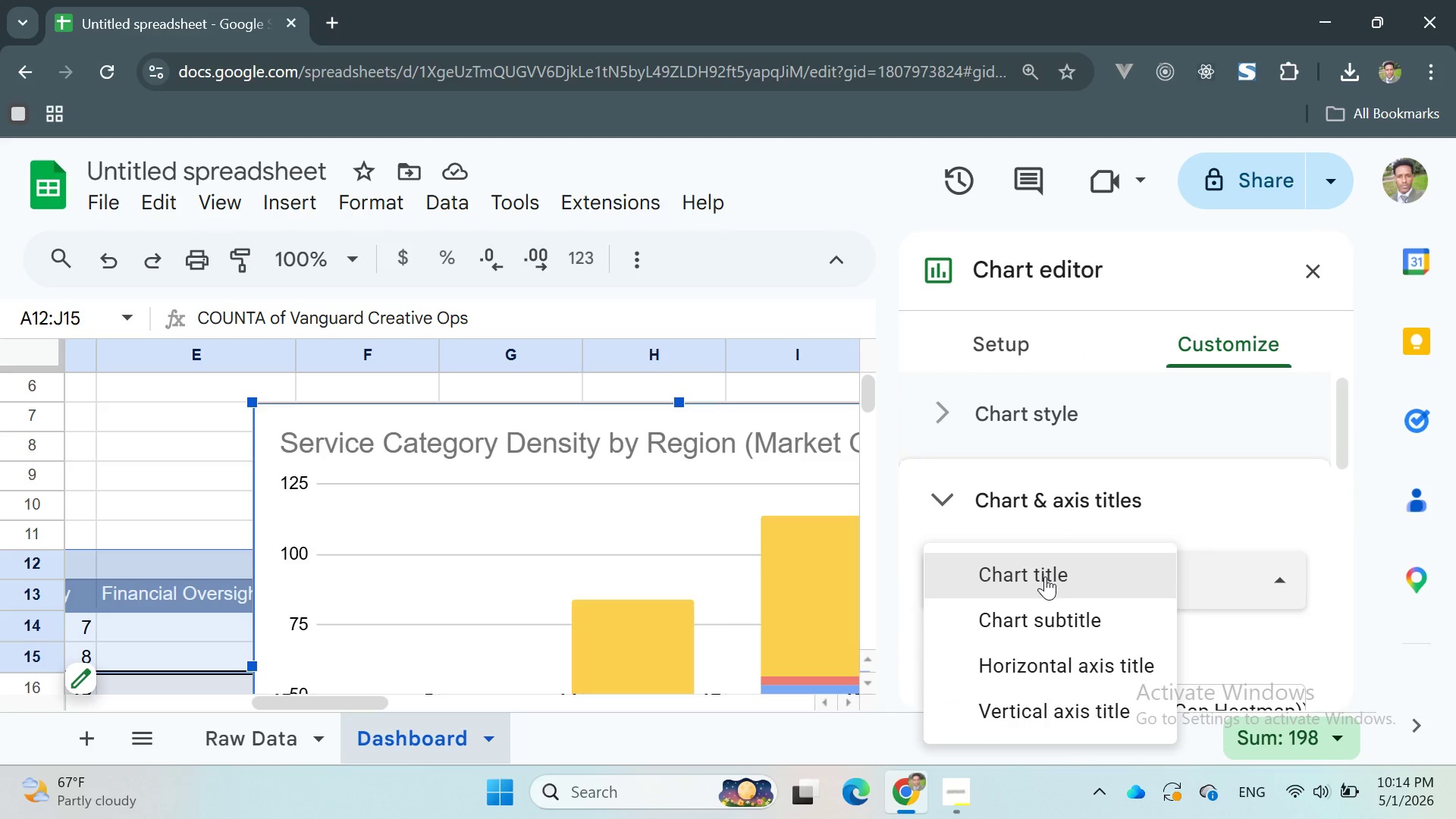 
left_click([1045, 576])
 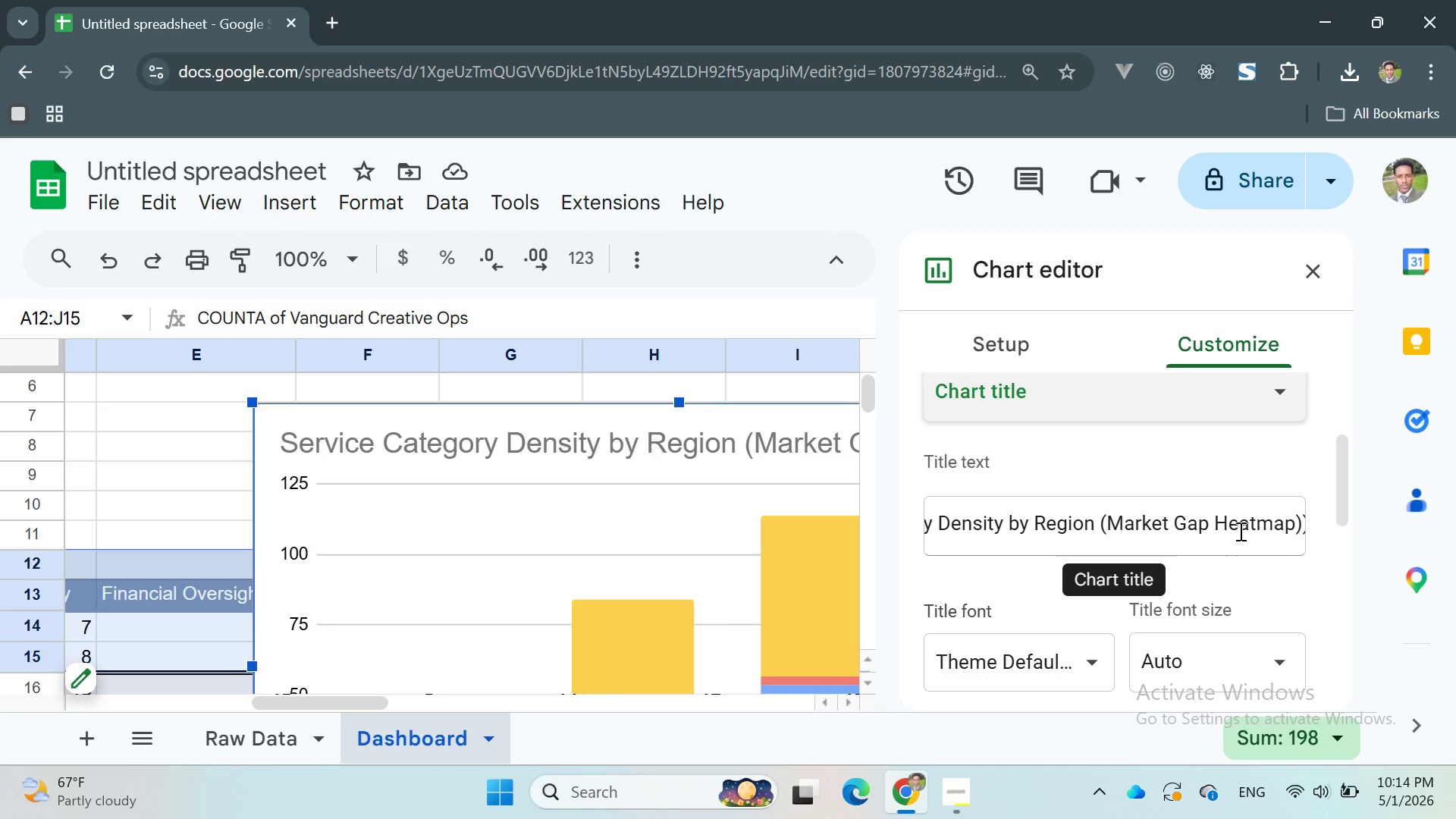 
left_click([1294, 533])
 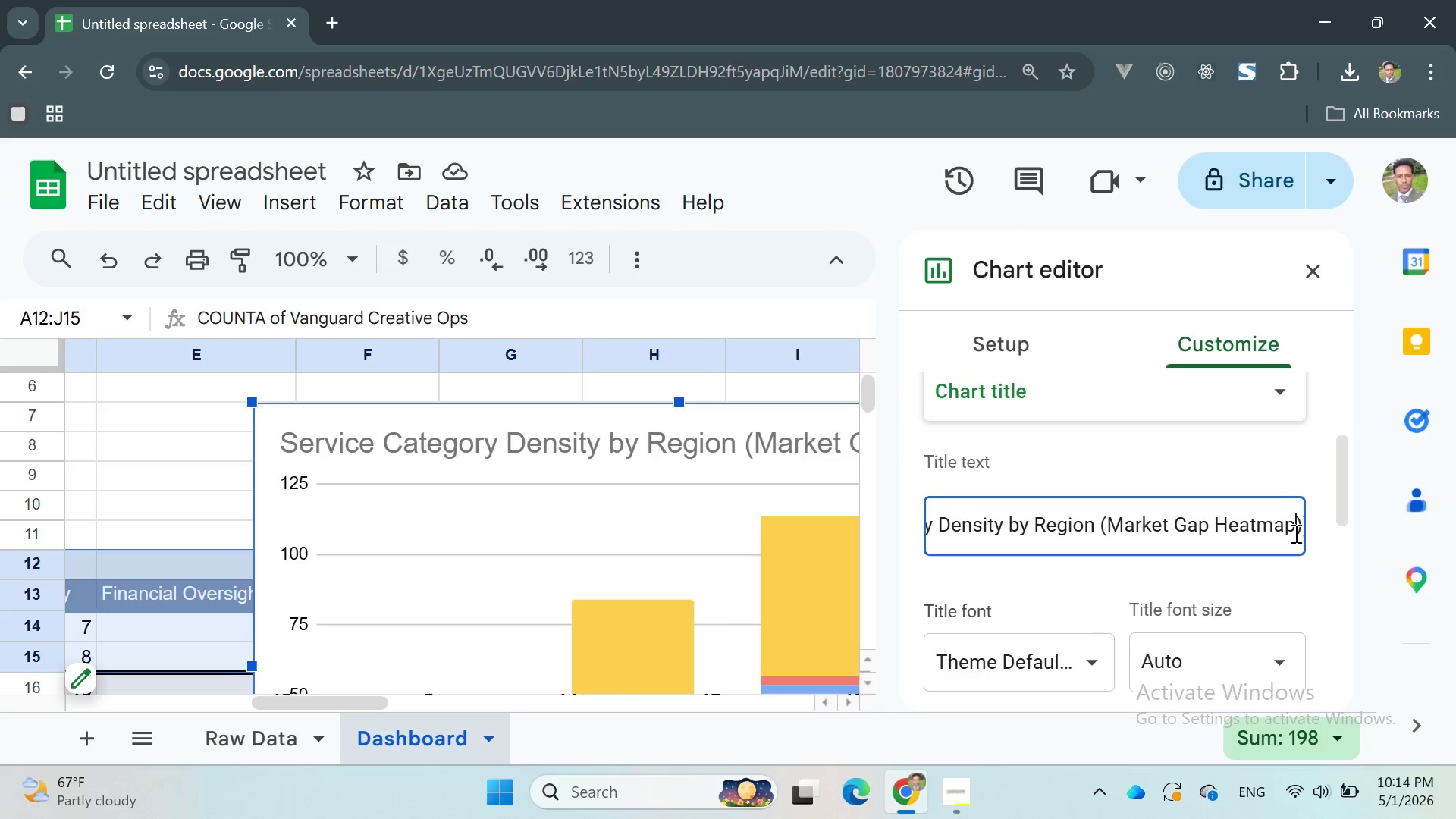 
key(ArrowRight)
 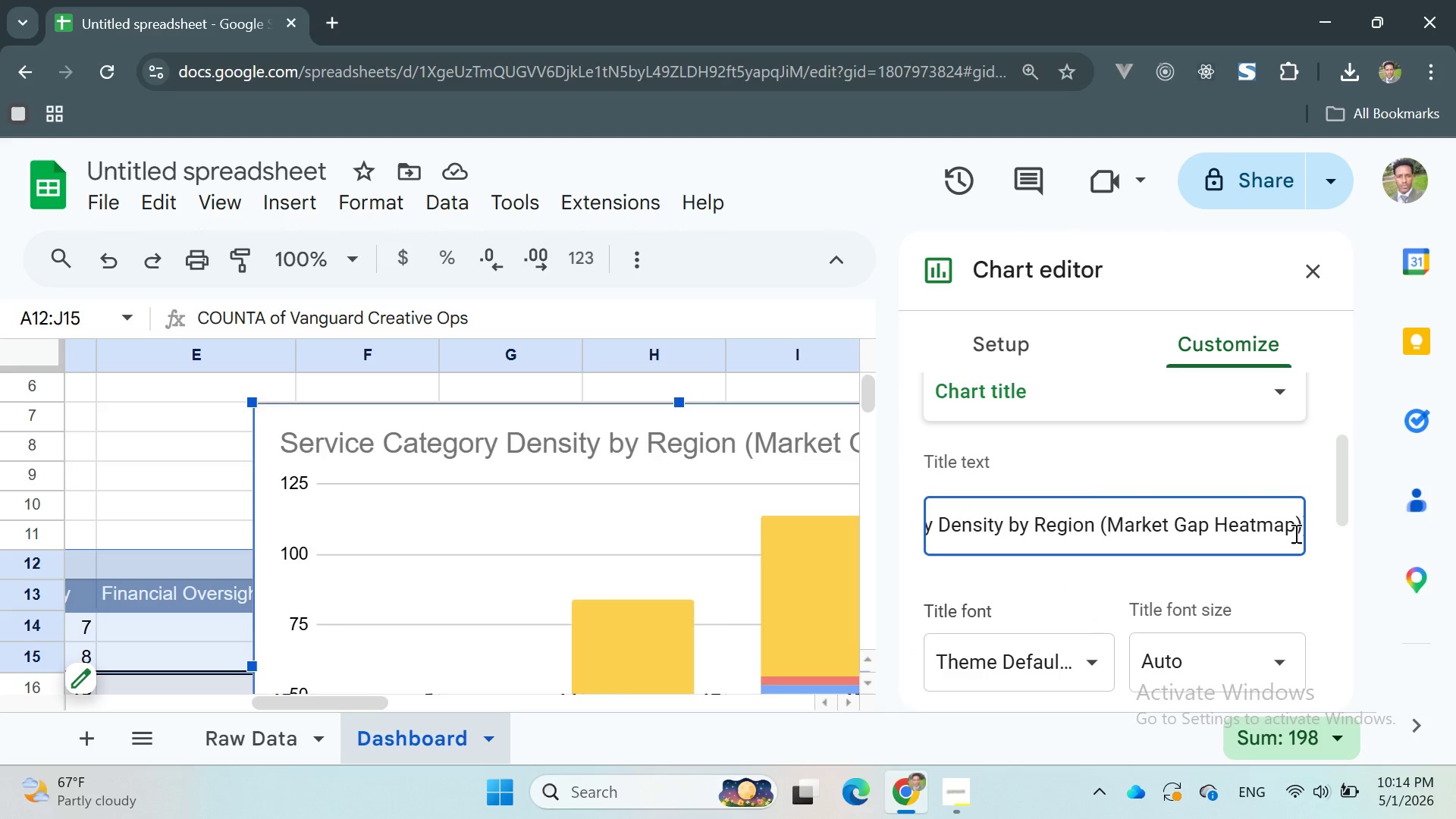 
key(Backspace)
 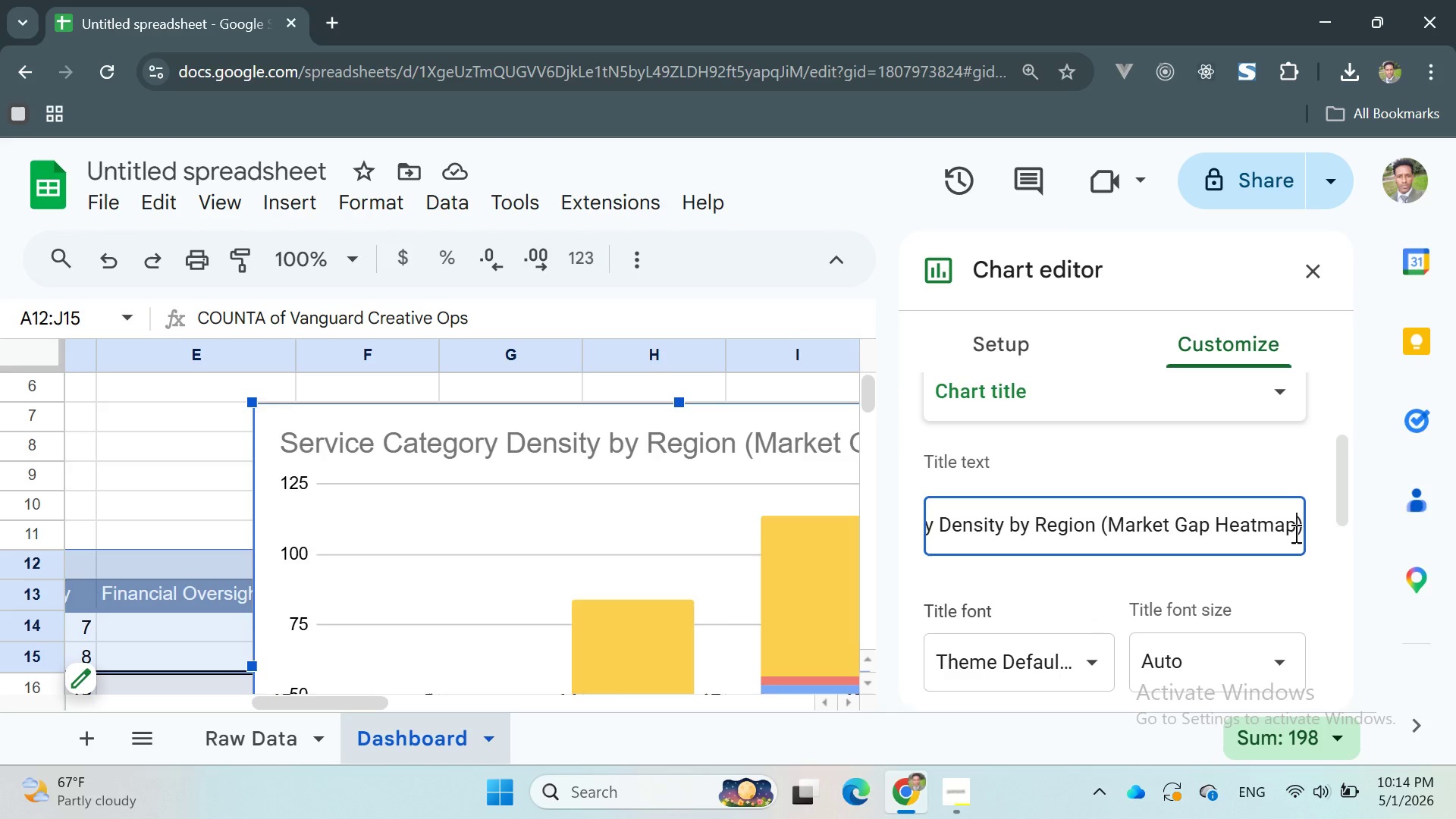 
key(Enter)
 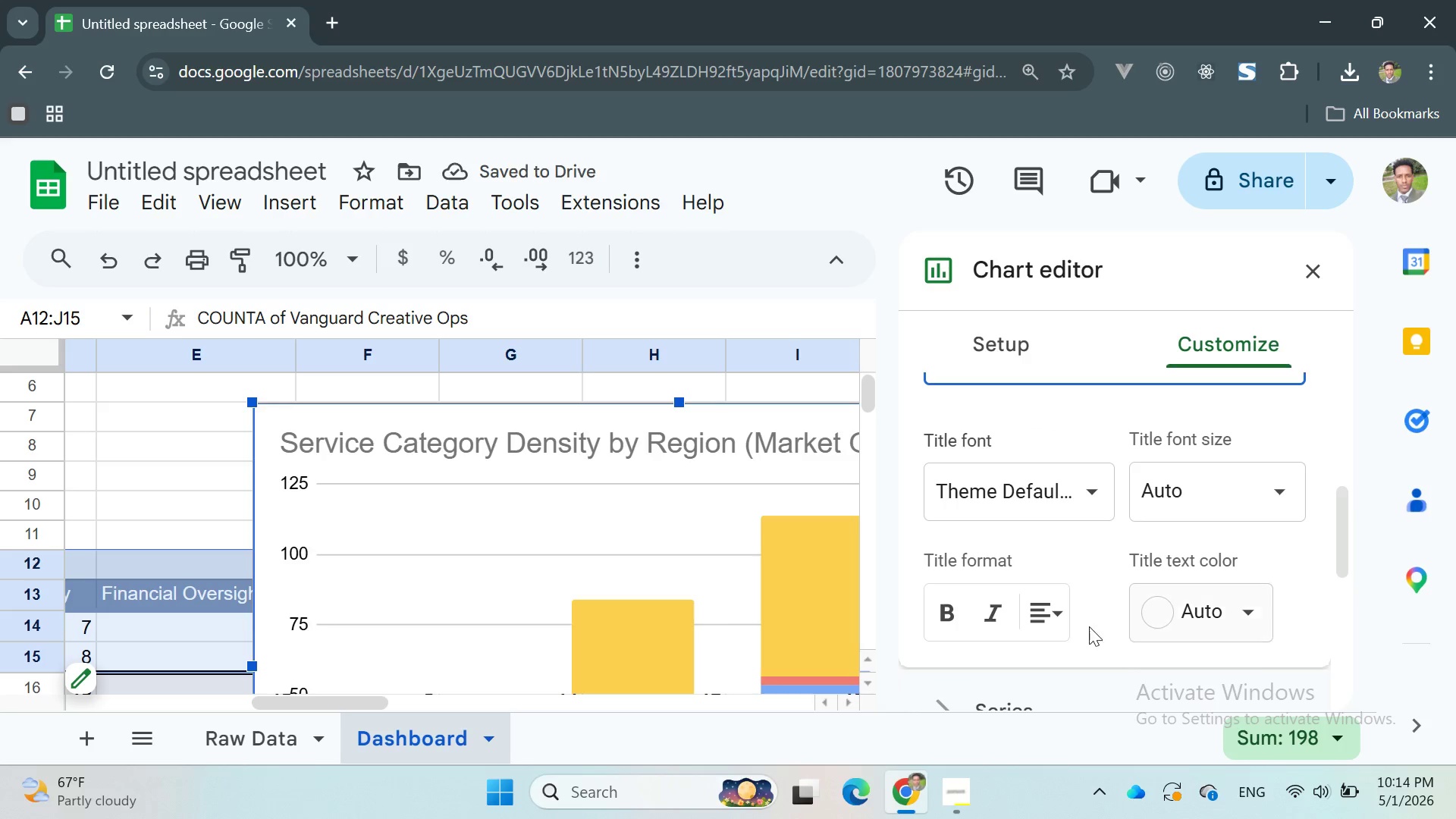 
left_click([950, 609])
 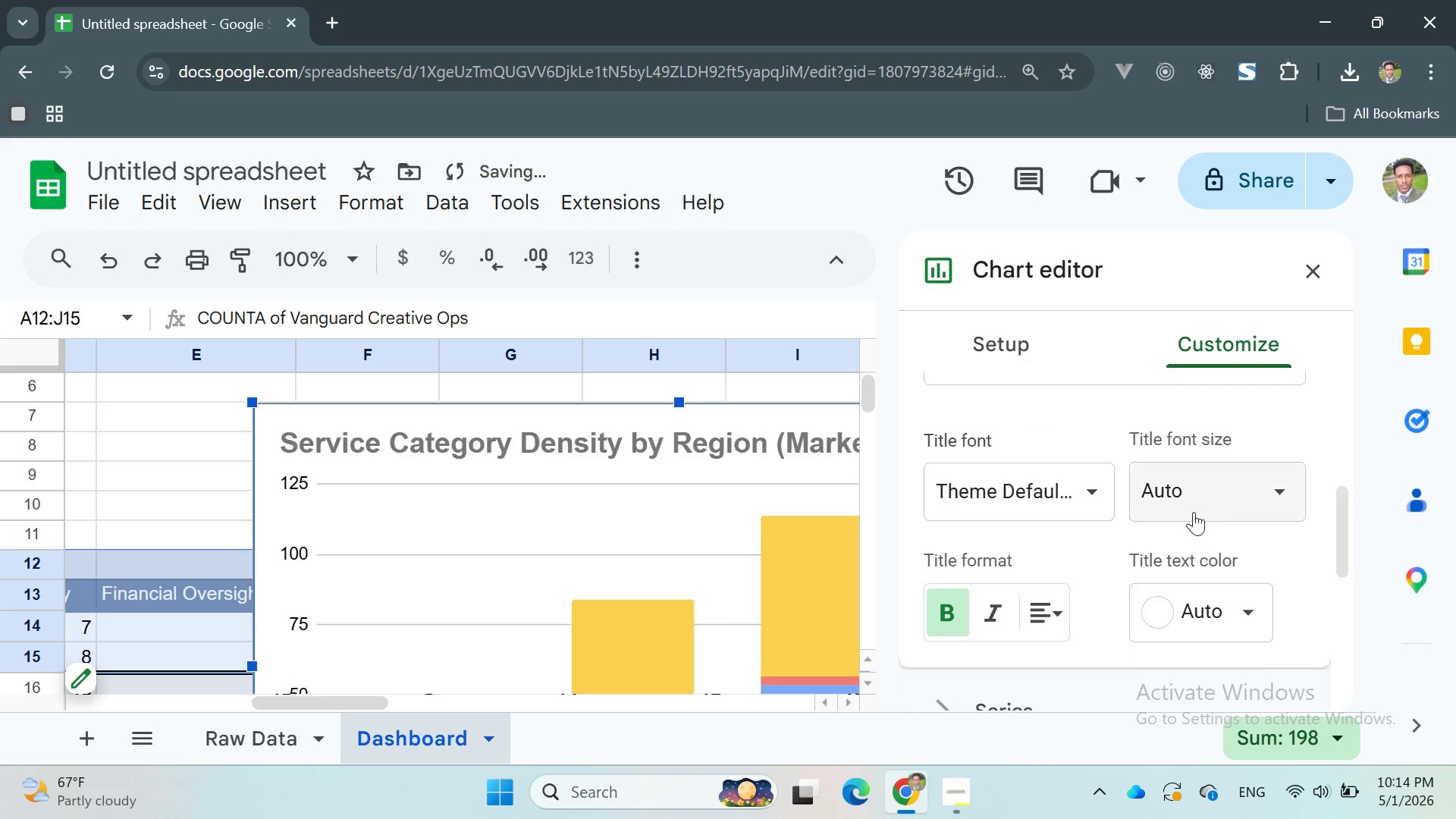 
left_click([1197, 503])
 